 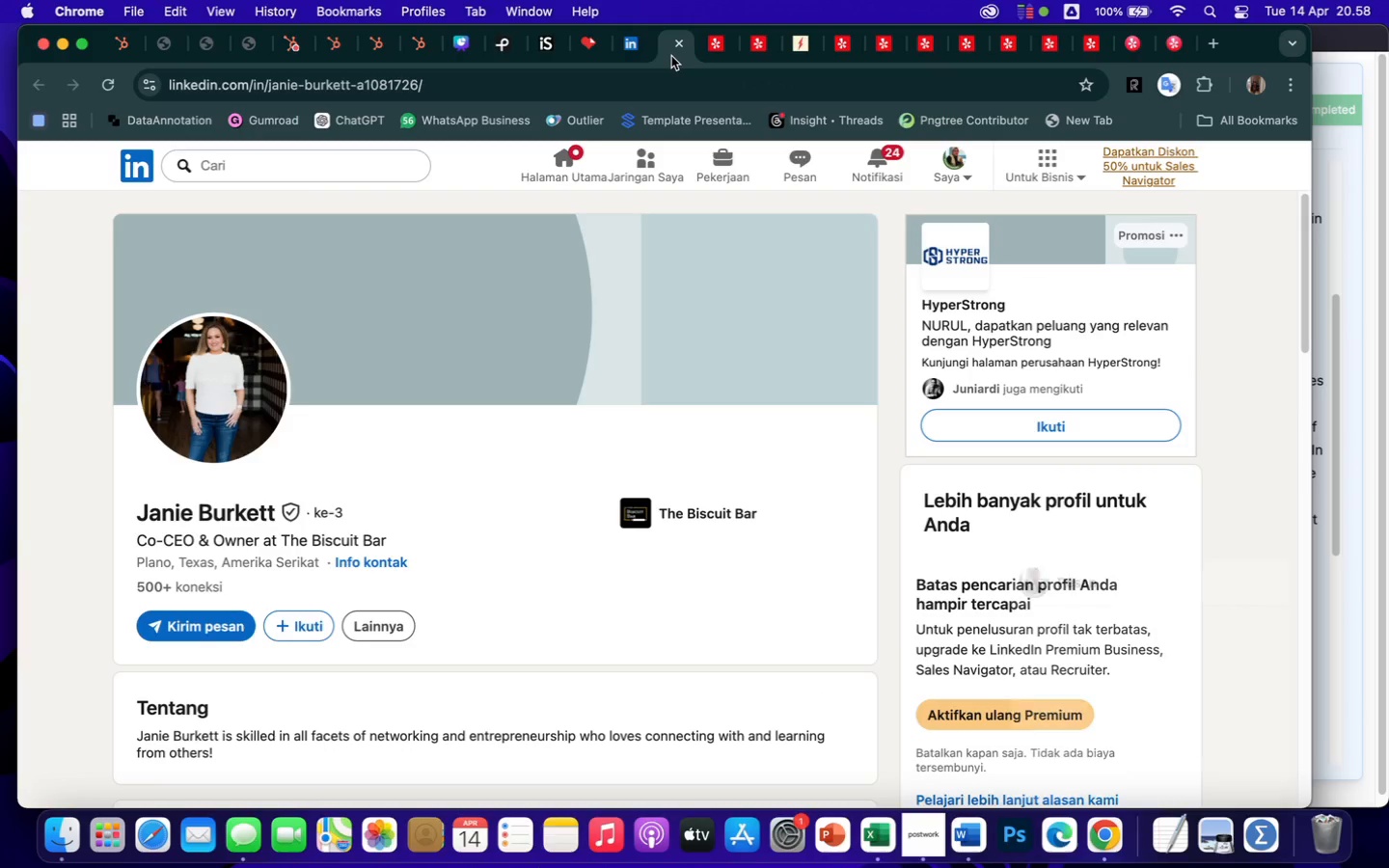 
scroll: coordinate [728, 491], scroll_direction: down, amount: 49.0
 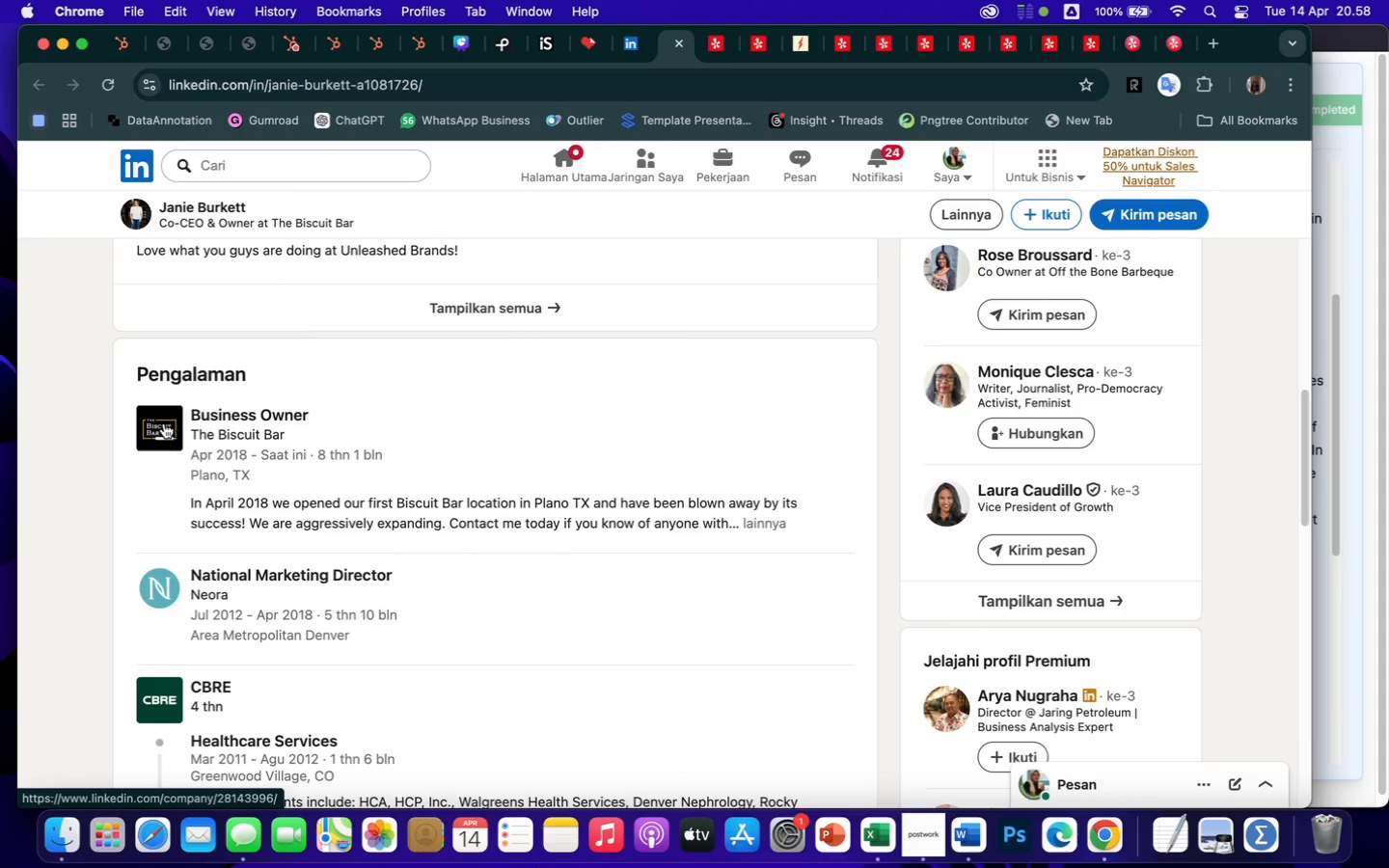 
wait(6.17)
 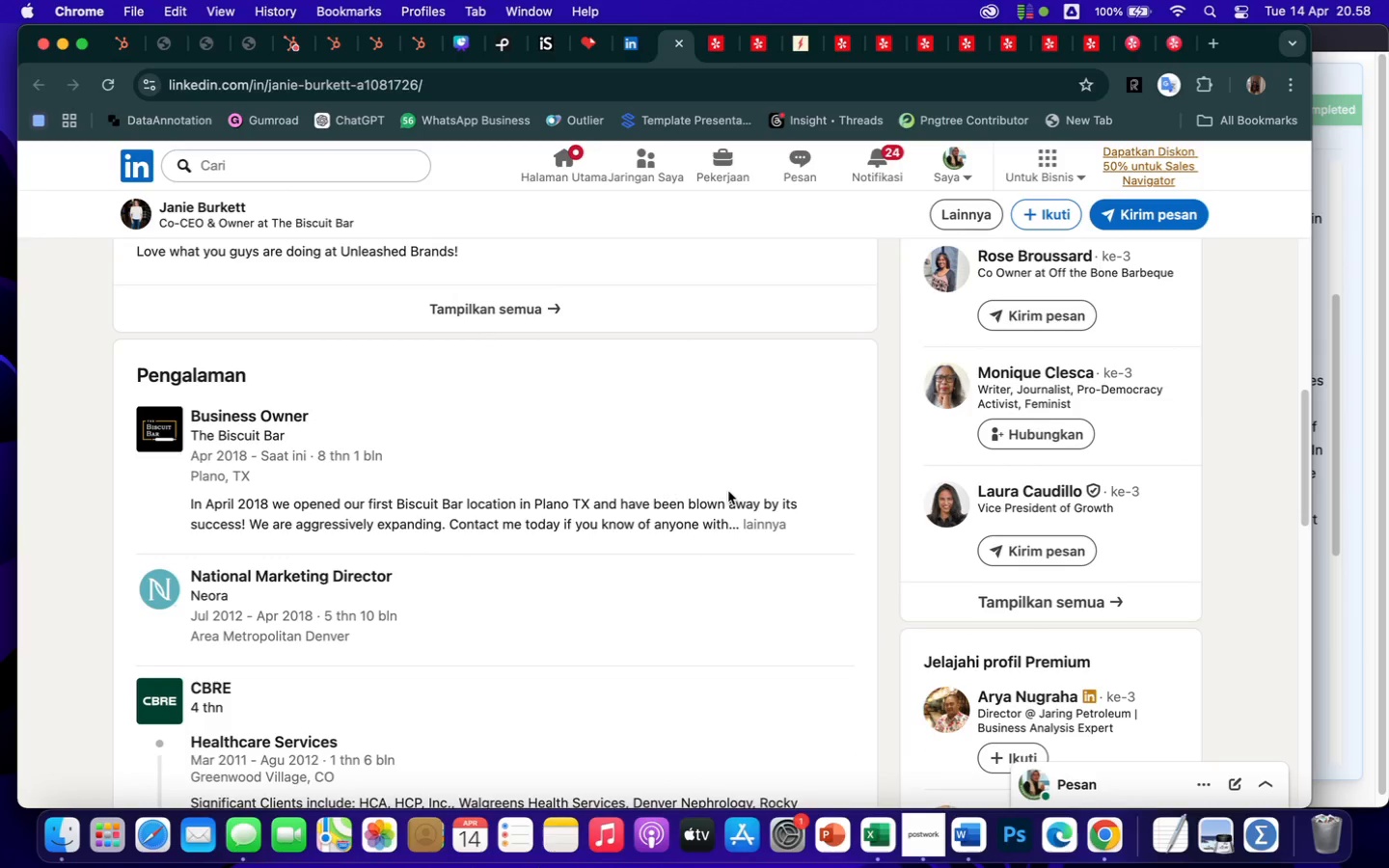 
left_click([163, 423])
 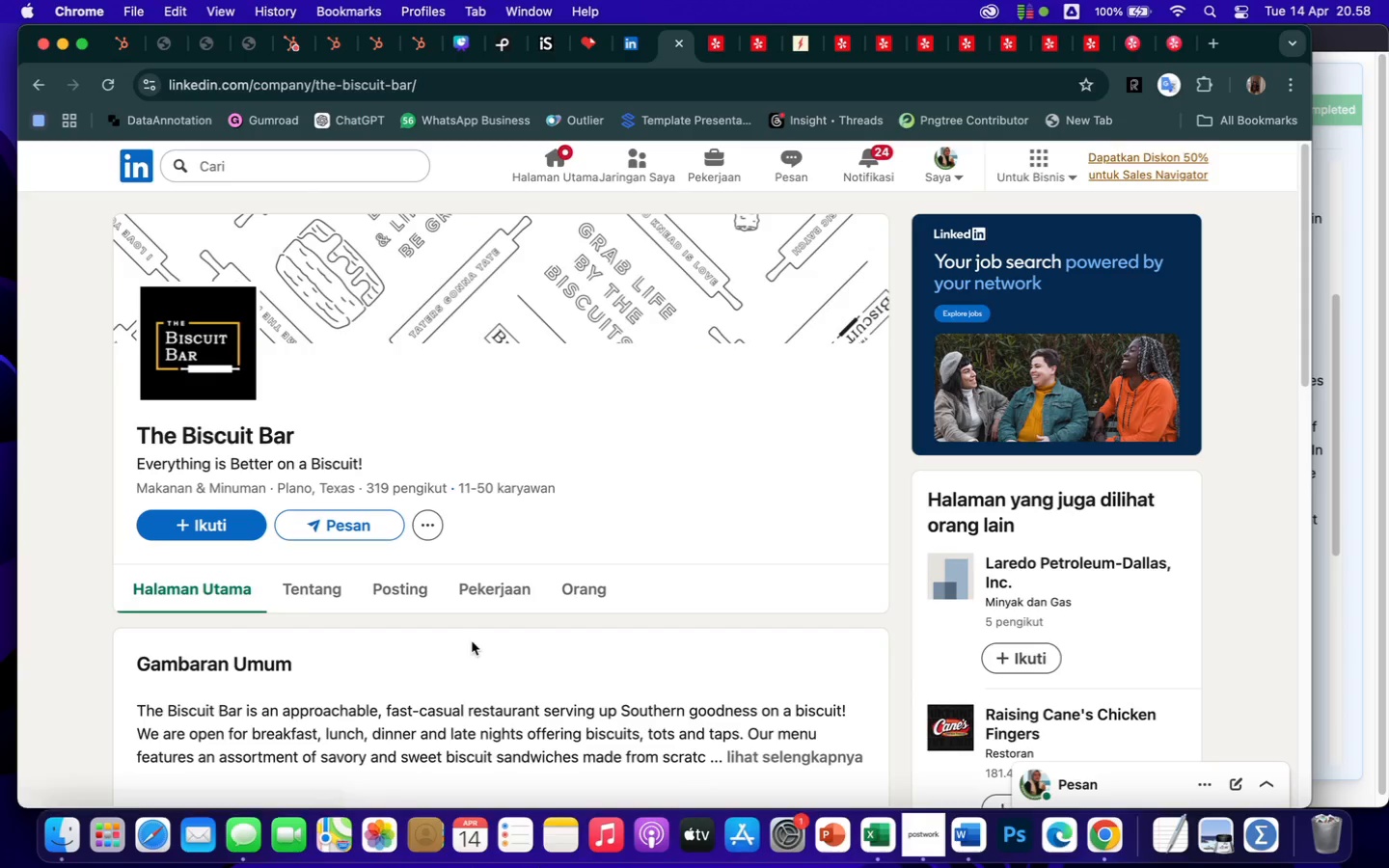 
scroll: coordinate [472, 641], scroll_direction: down, amount: 2.0
 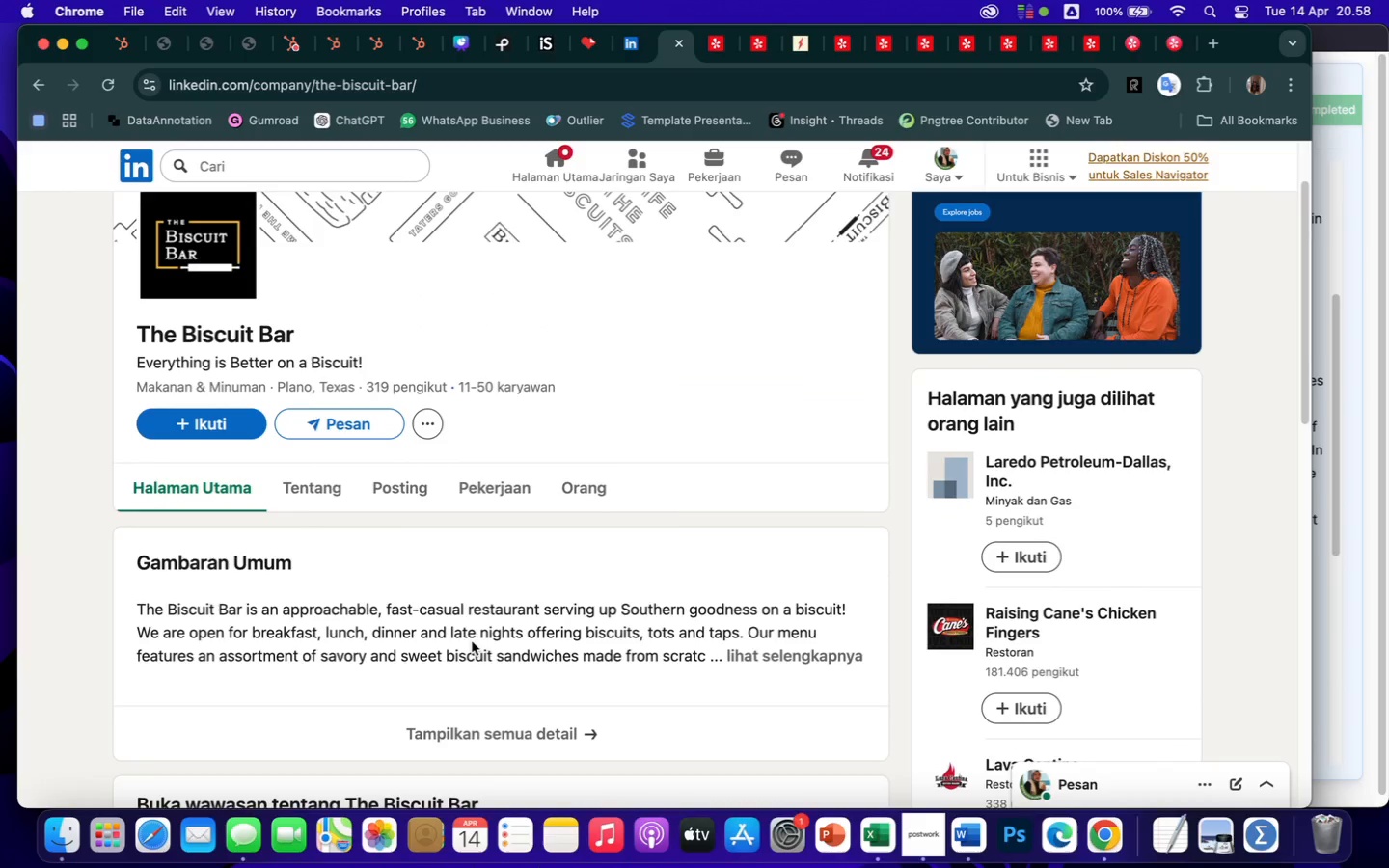 
left_click([313, 490])
 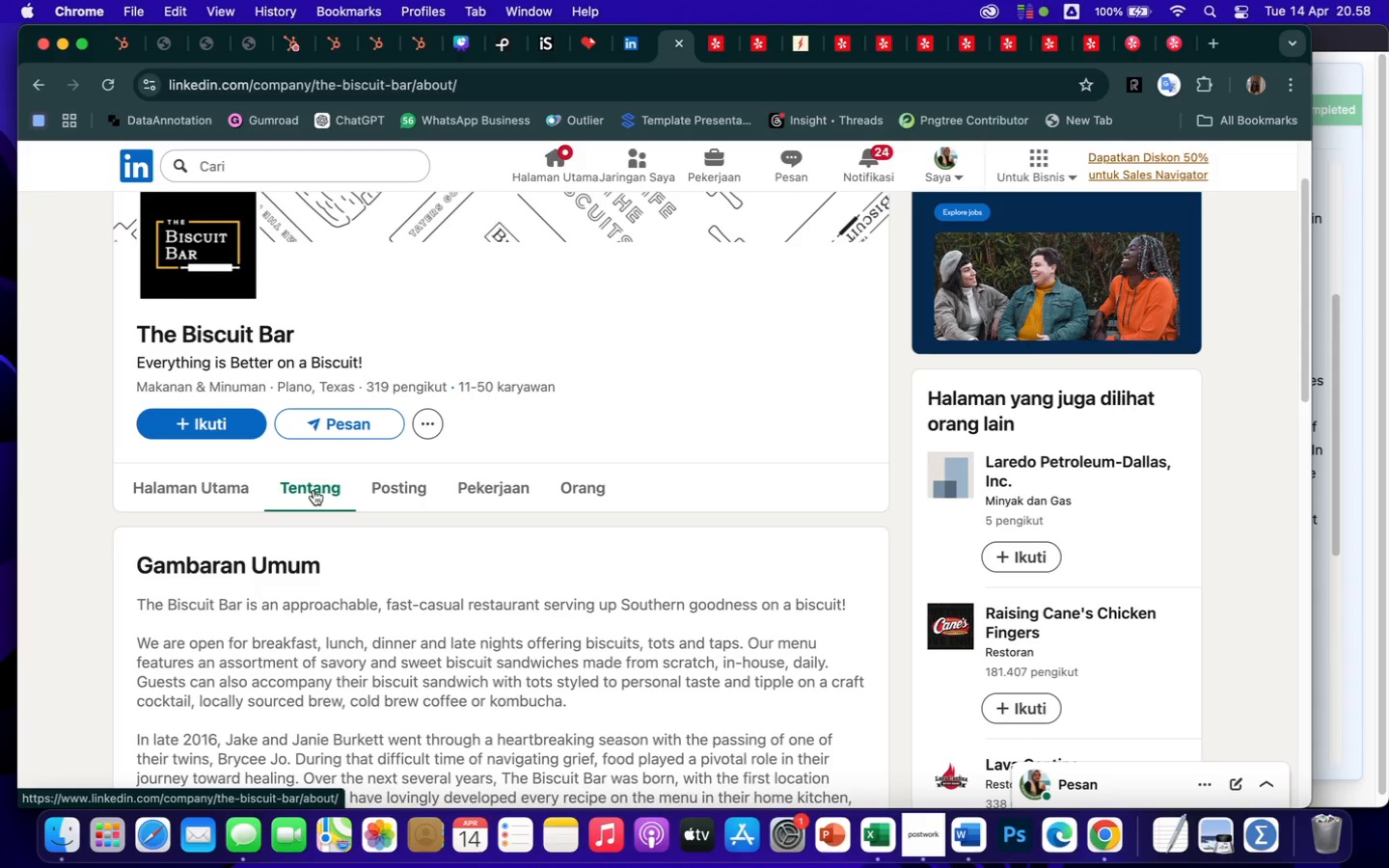 
scroll: coordinate [450, 634], scroll_direction: down, amount: 42.0
 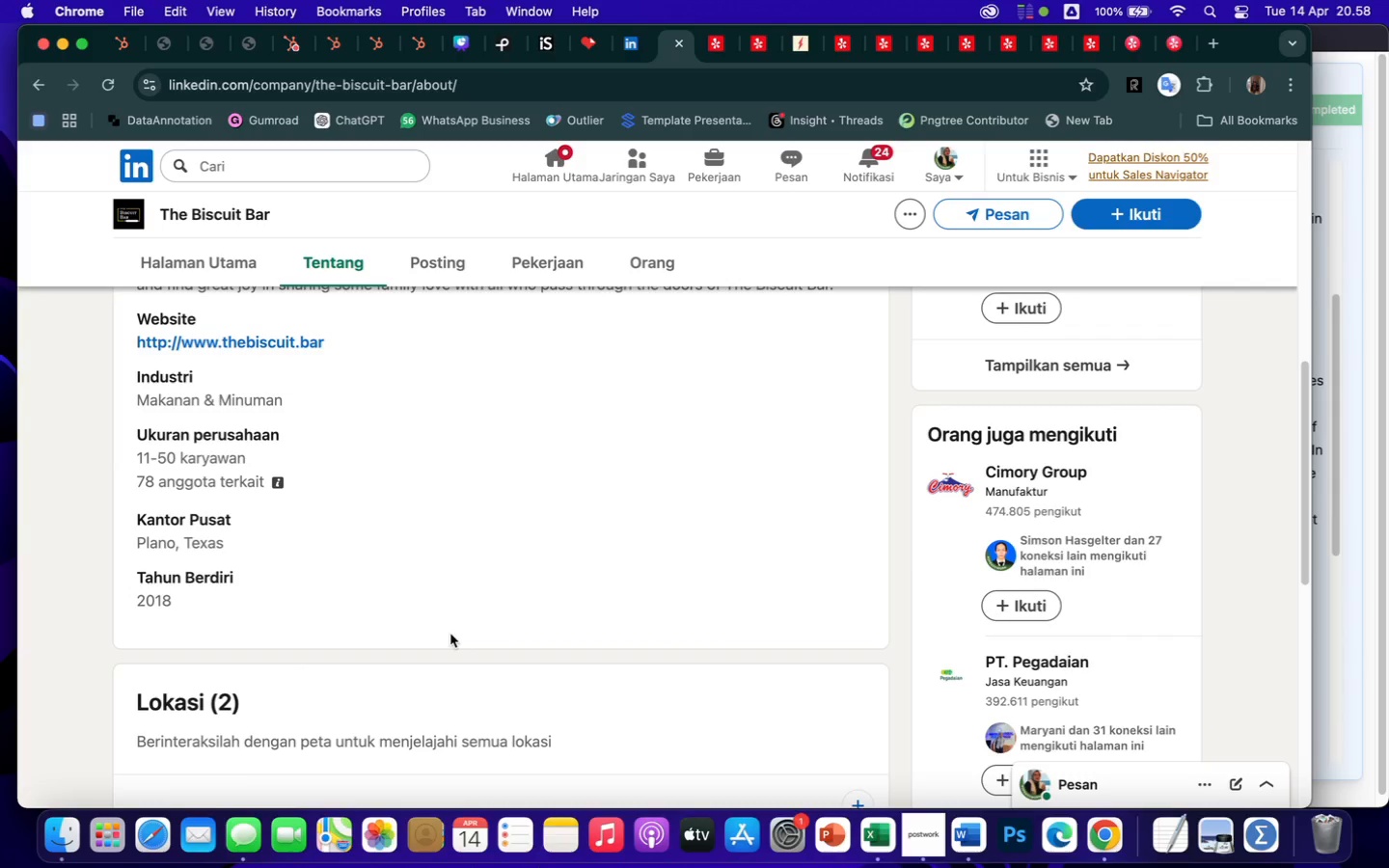 
wait(6.8)
 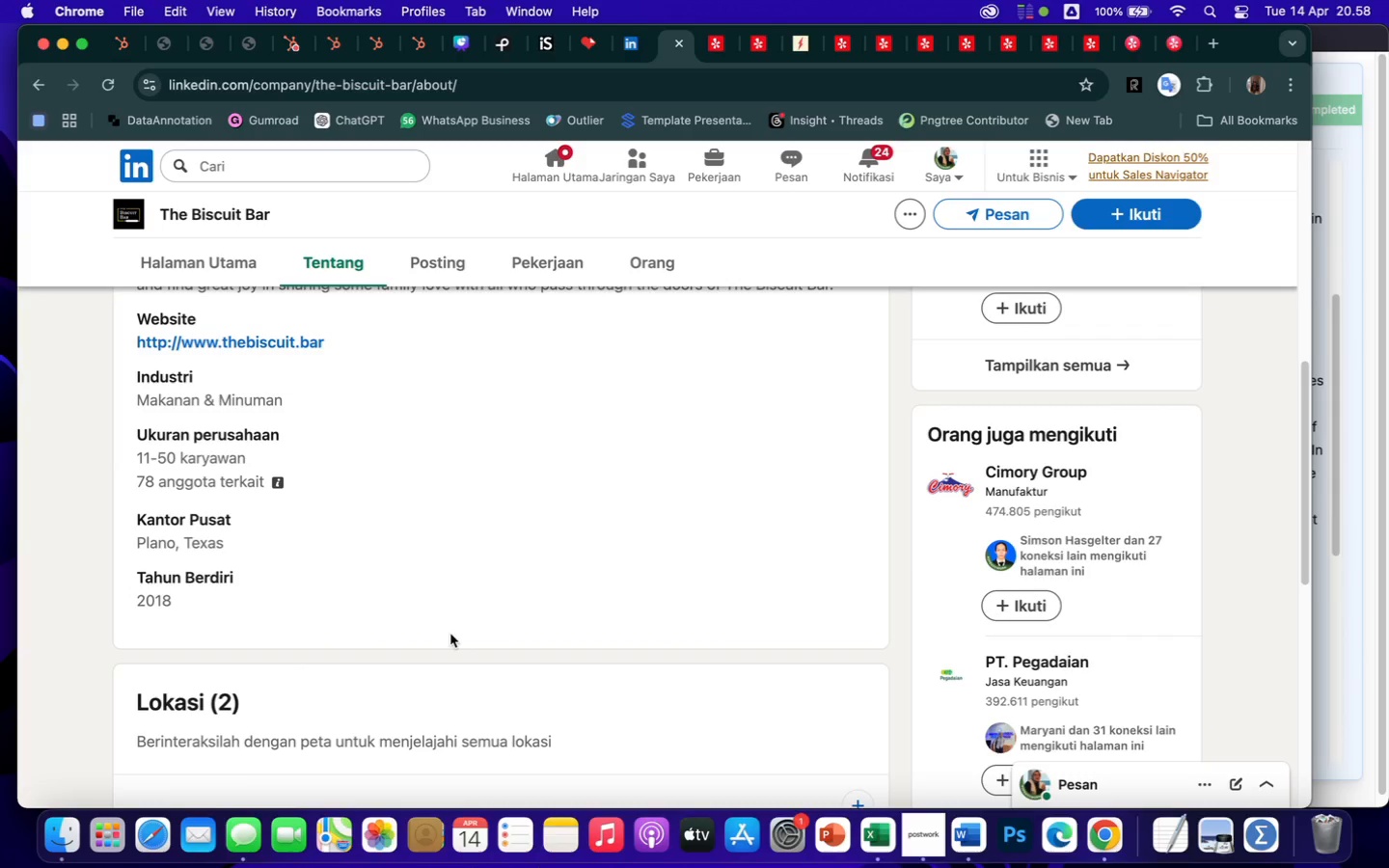 
left_click([885, 834])
 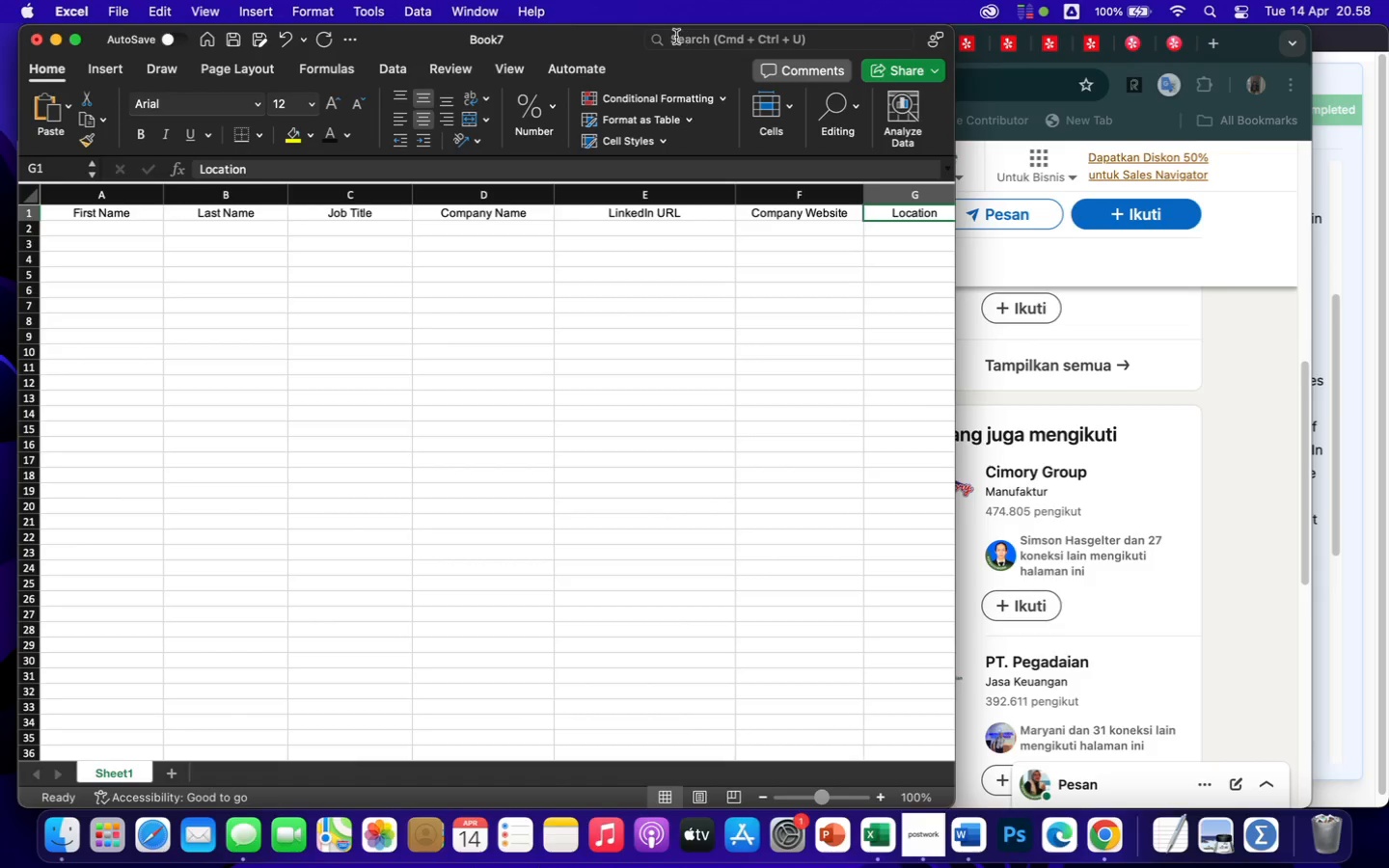 
left_click_drag(start_coordinate=[586, 37], to_coordinate=[1027, 12])
 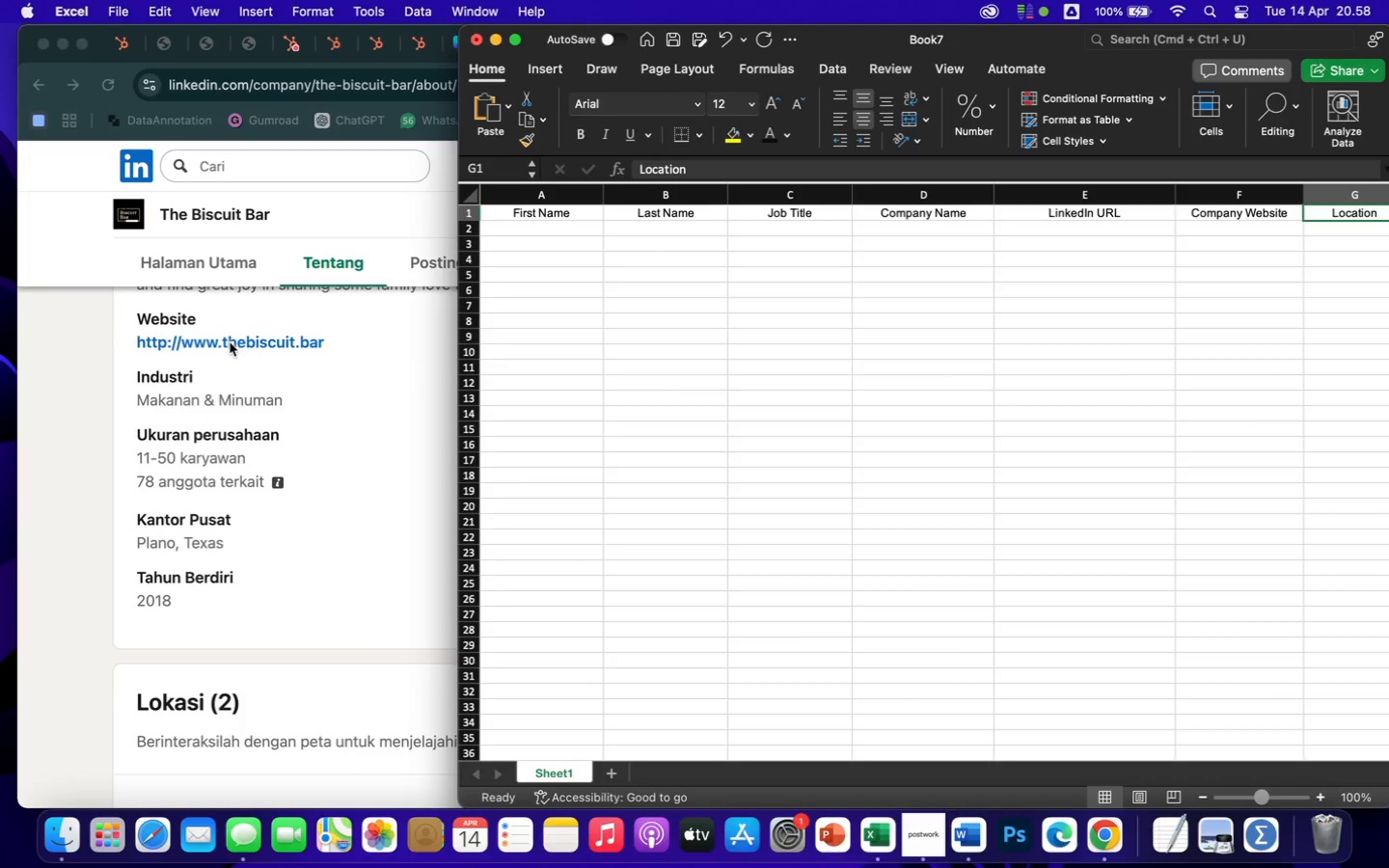 
left_click([226, 346])
 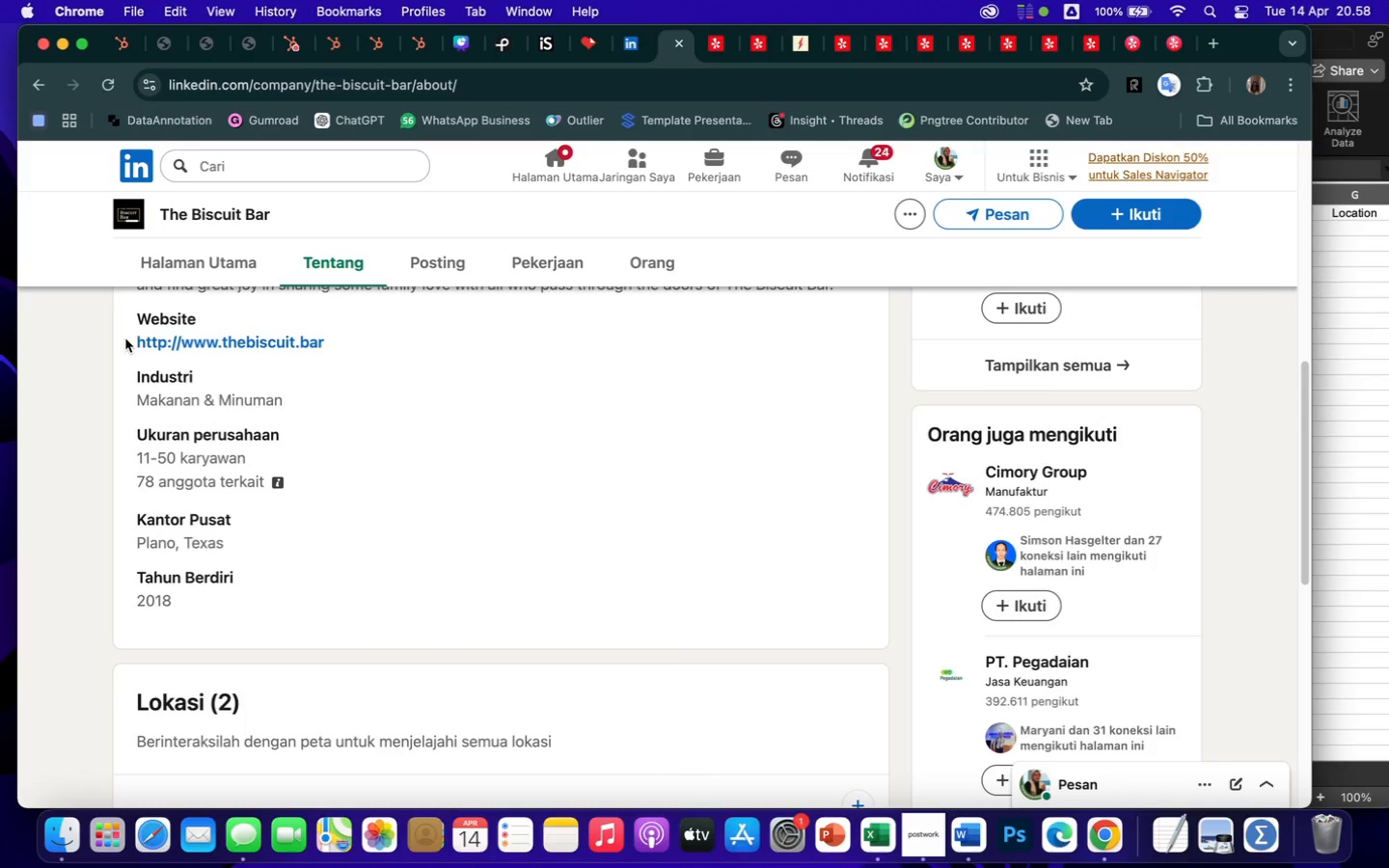 
left_click_drag(start_coordinate=[124, 338], to_coordinate=[350, 350])
 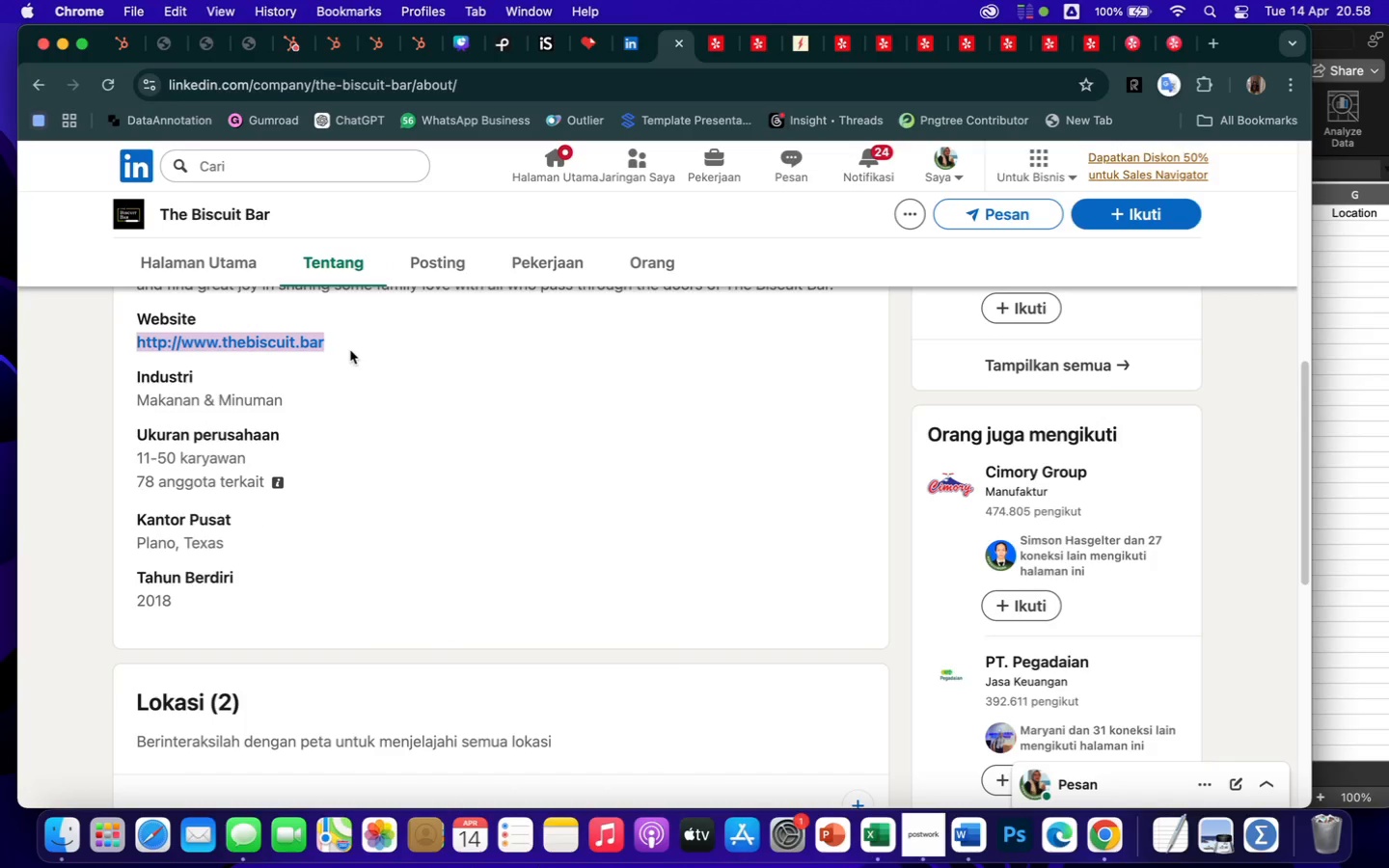 
key(Meta+CommandLeft)
 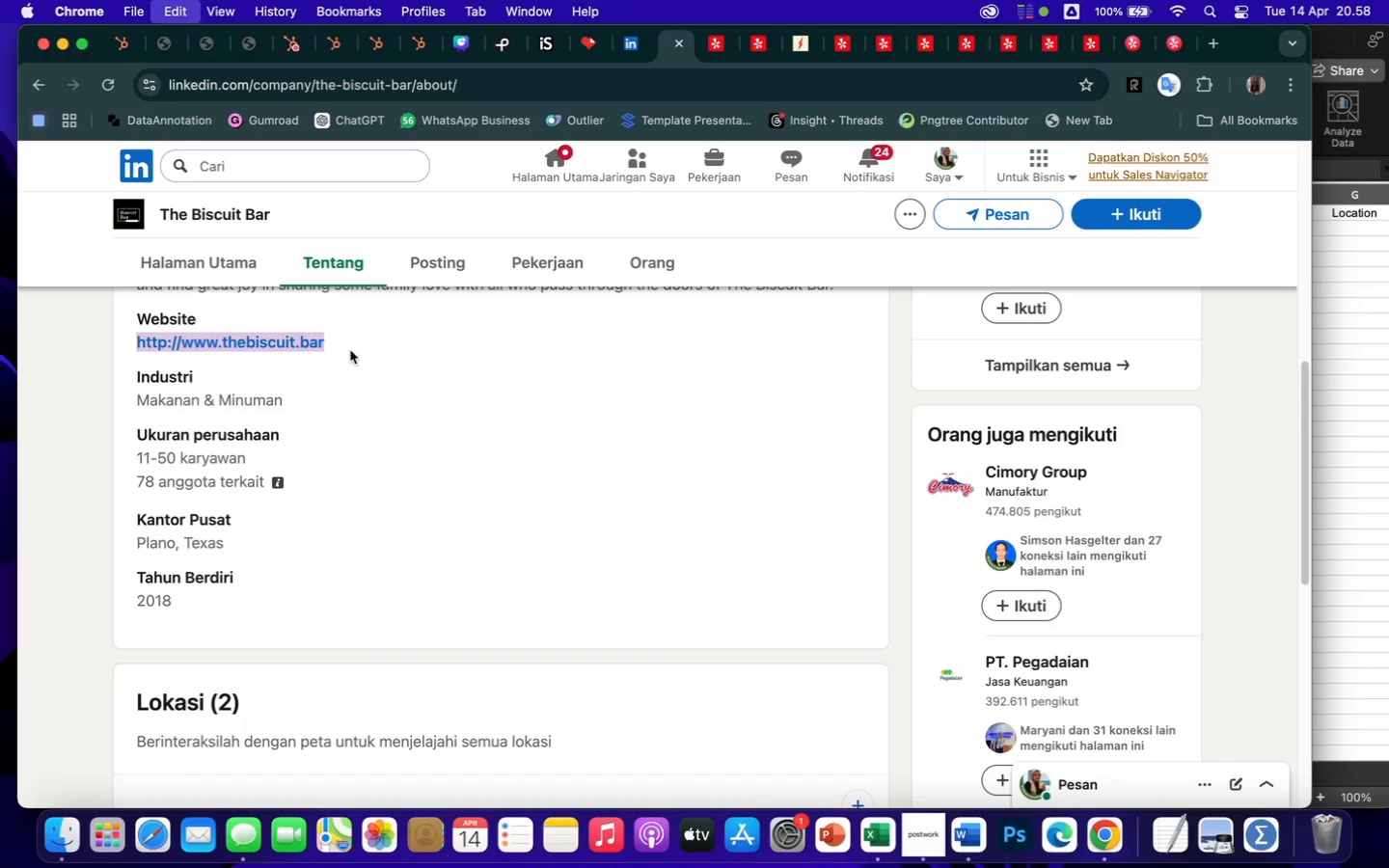 
key(Meta+C)
 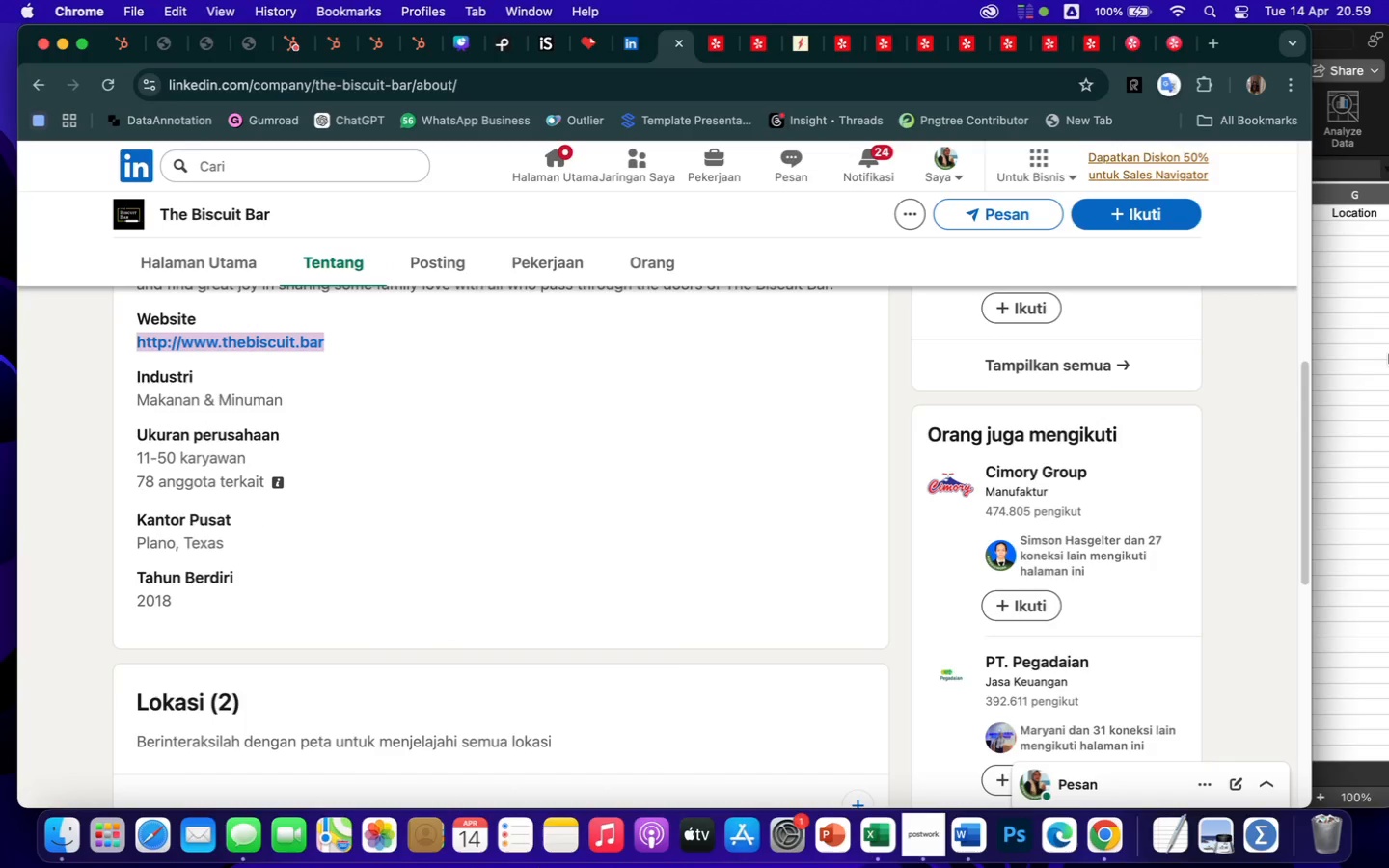 
left_click([1357, 343])
 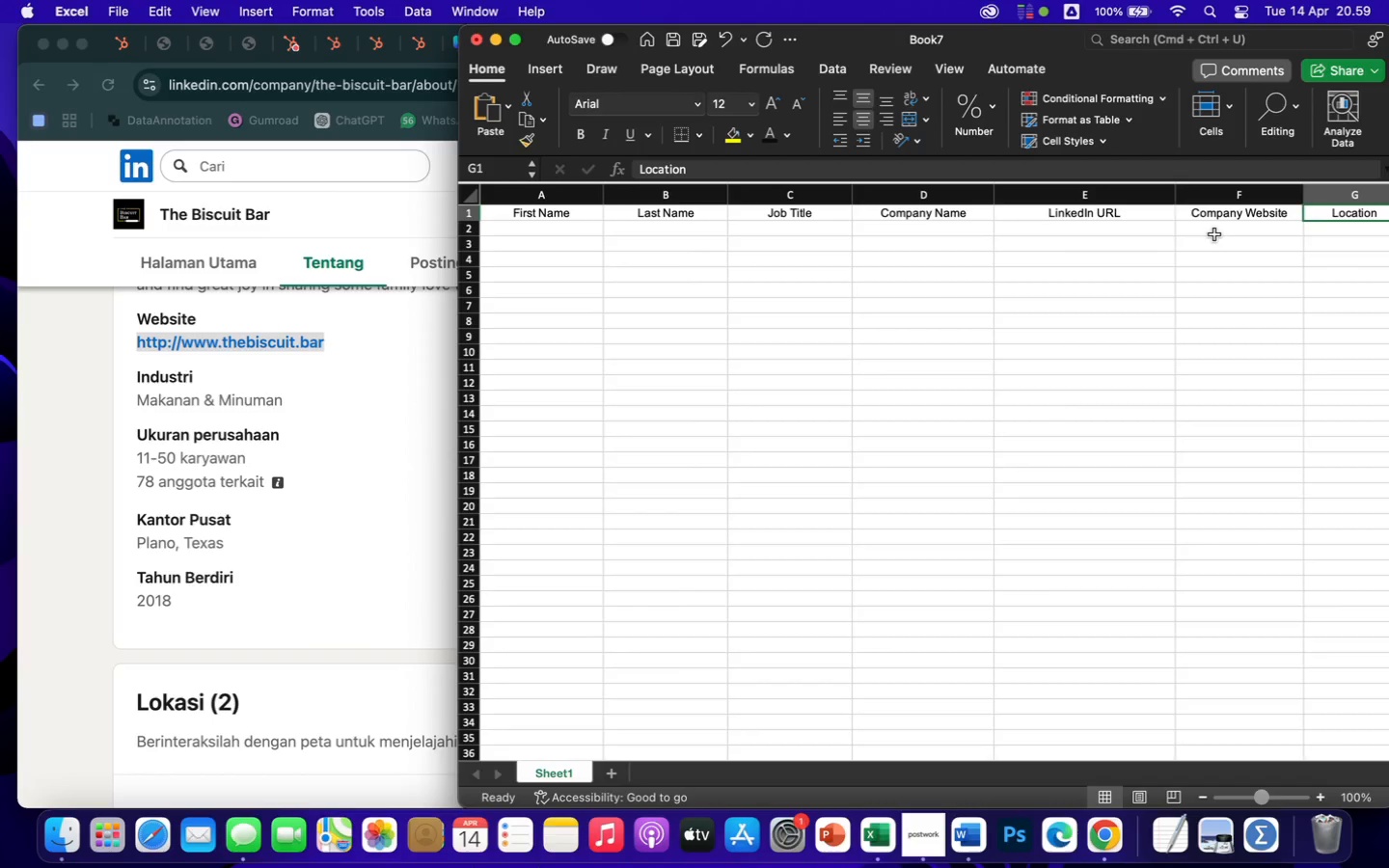 
left_click([1214, 234])
 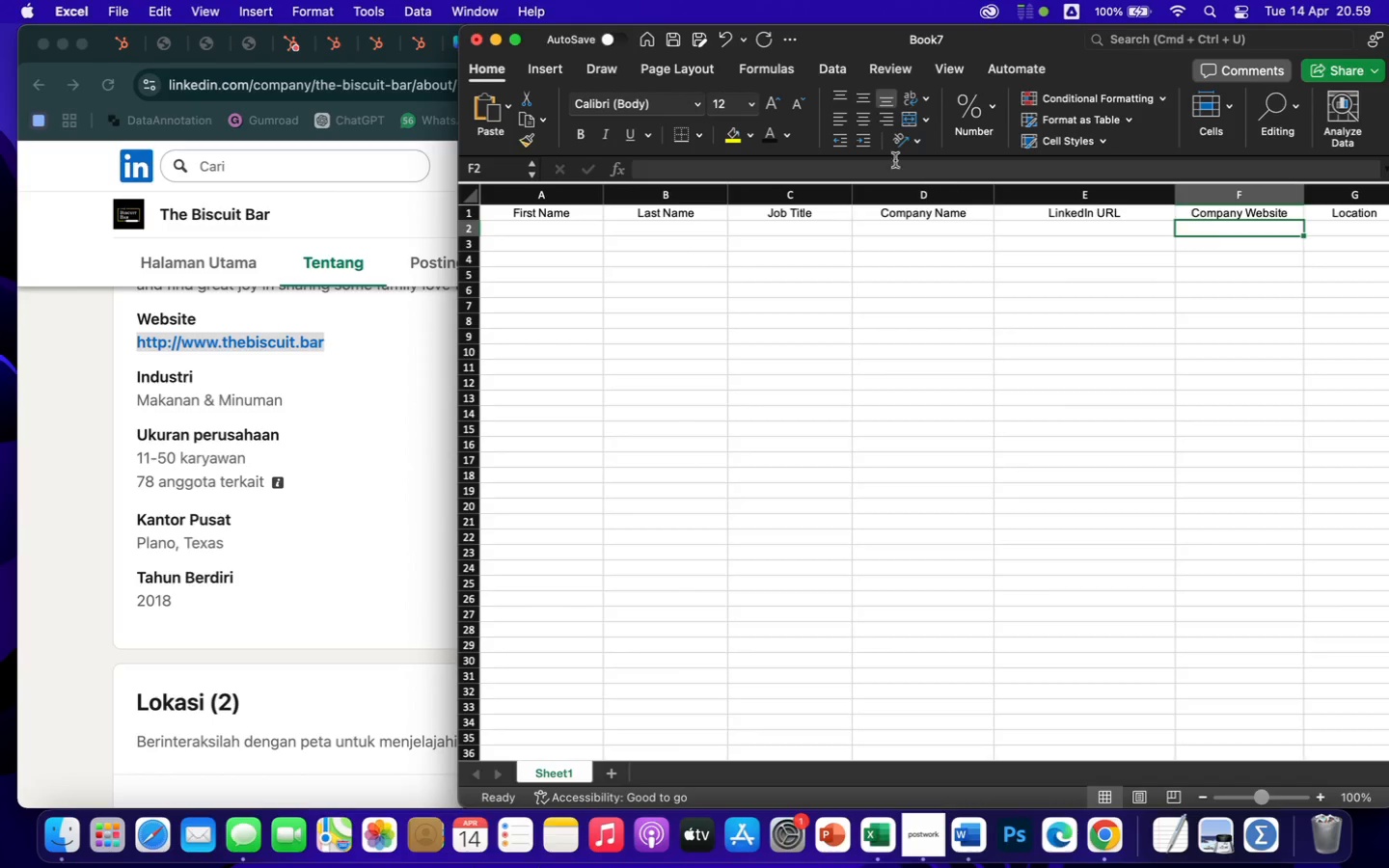 
left_click([838, 163])
 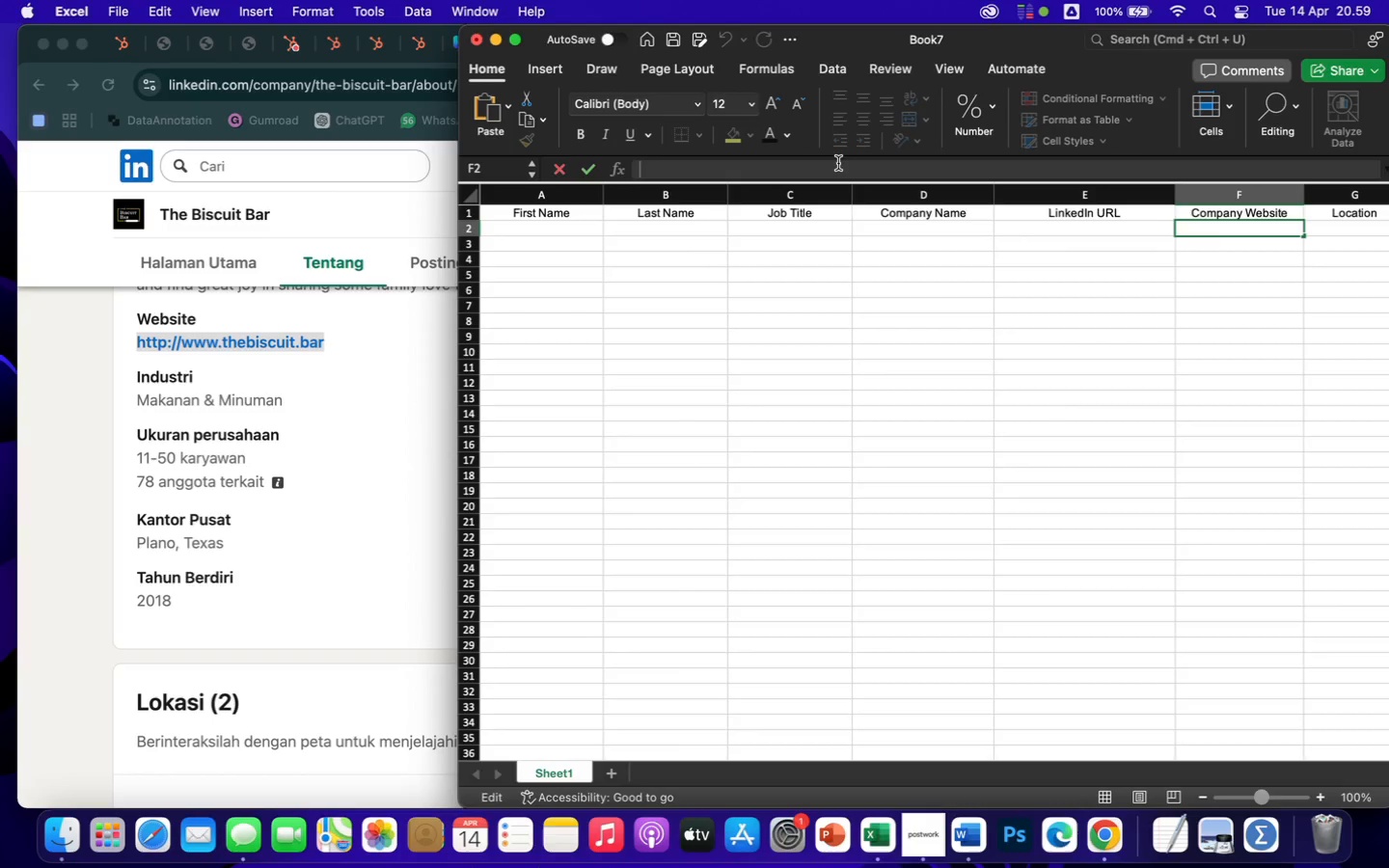 
key(Meta+V)
 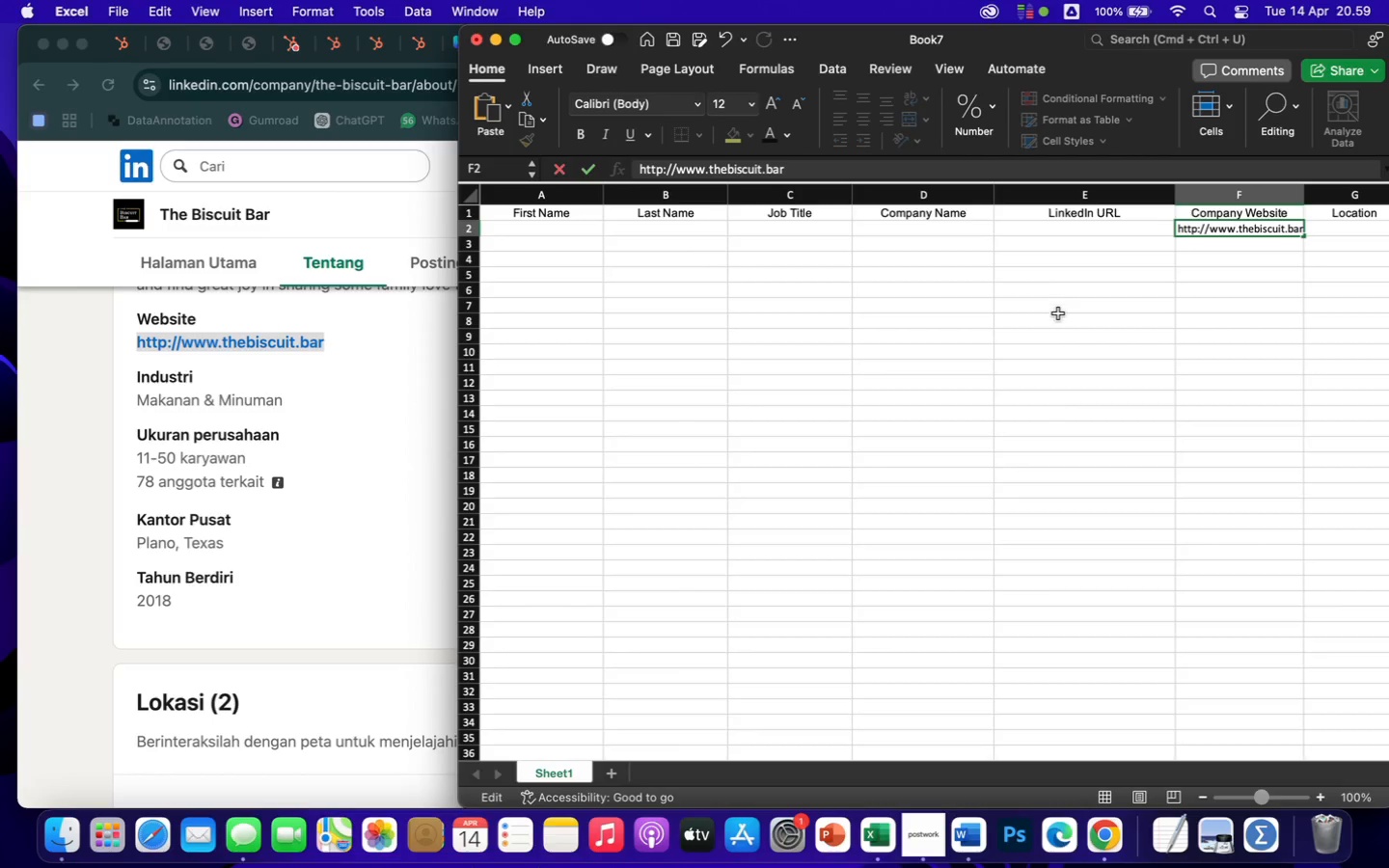 
left_click([1058, 313])
 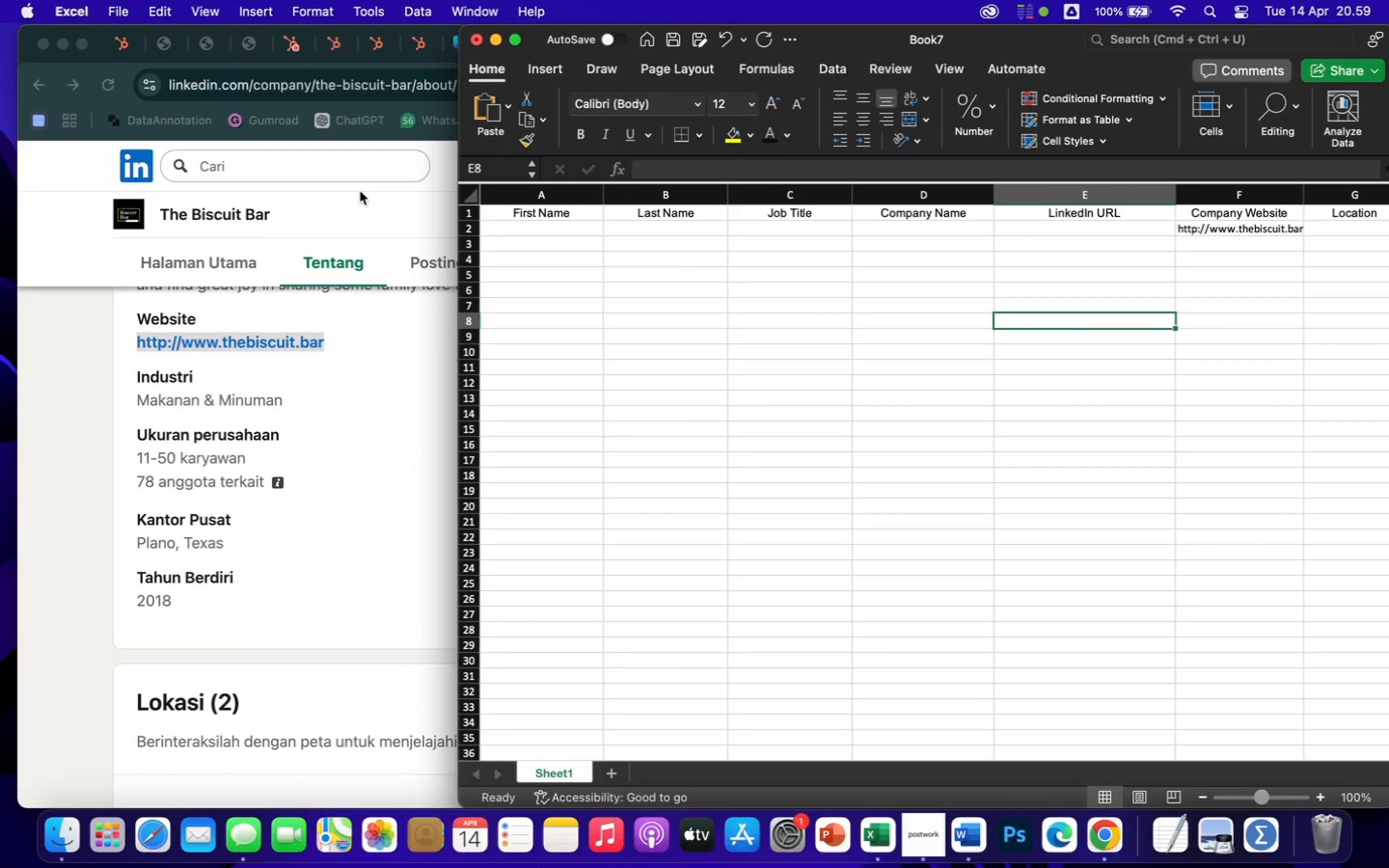 
left_click([369, 185])
 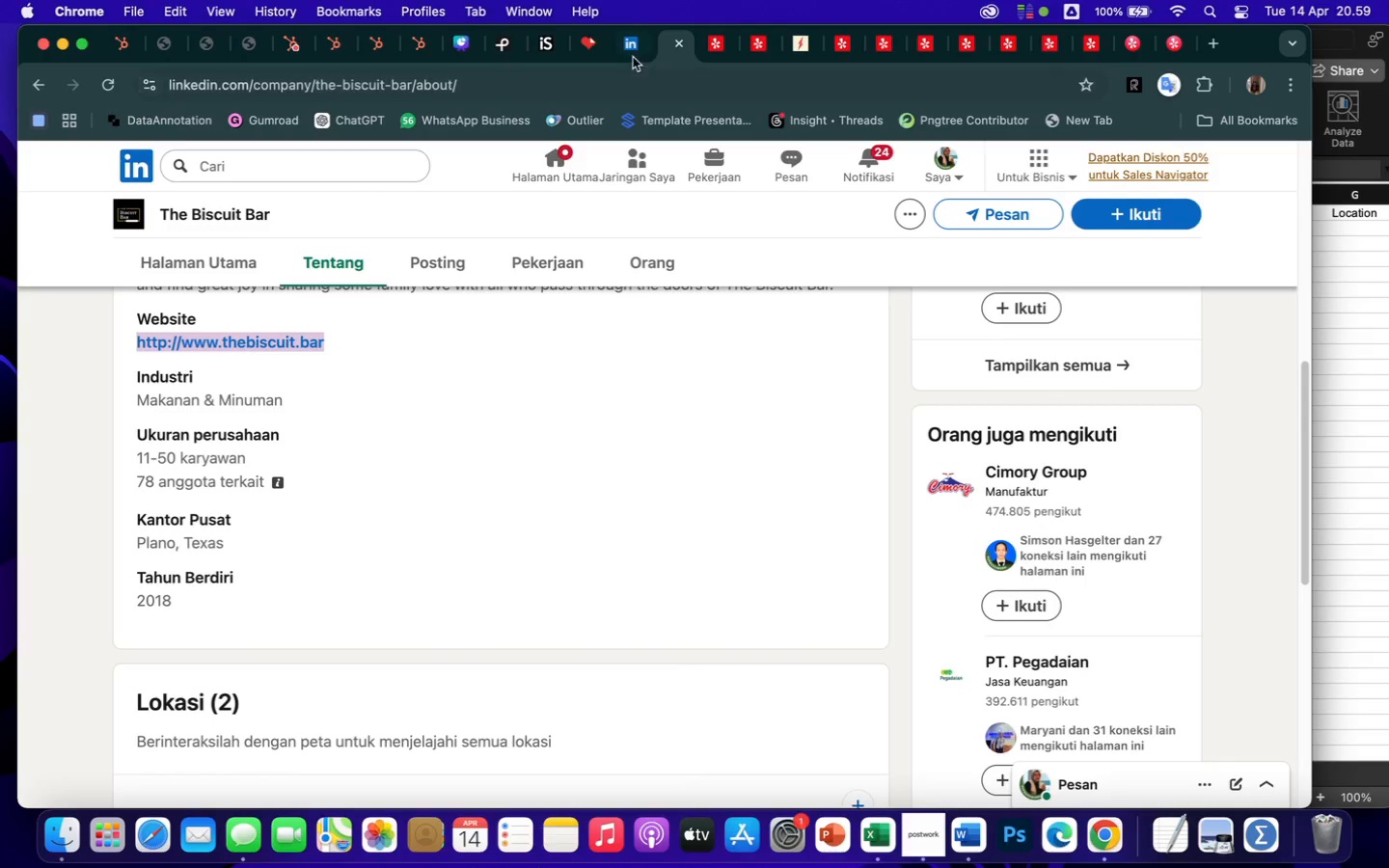 
left_click([632, 47])
 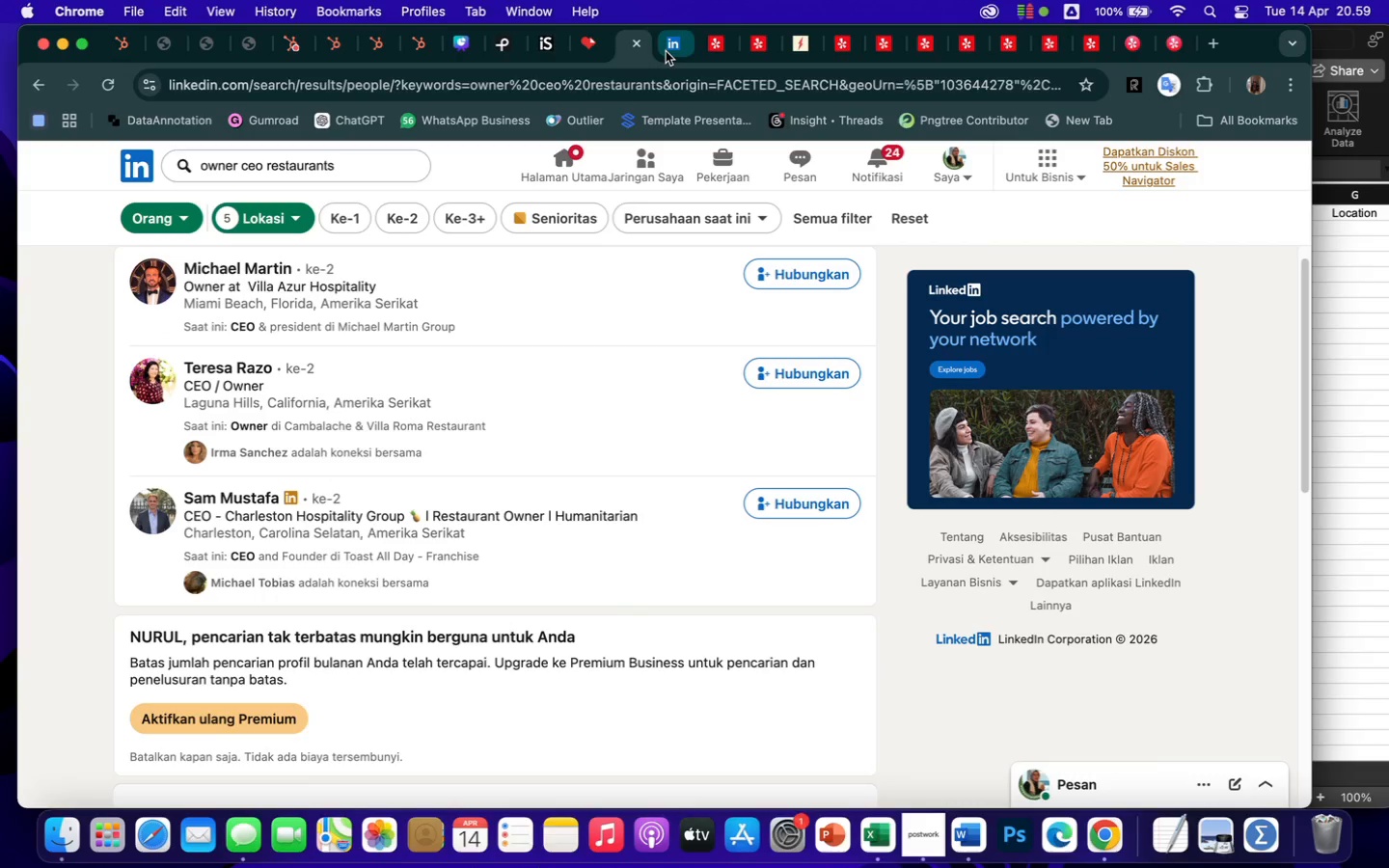 
left_click([668, 50])
 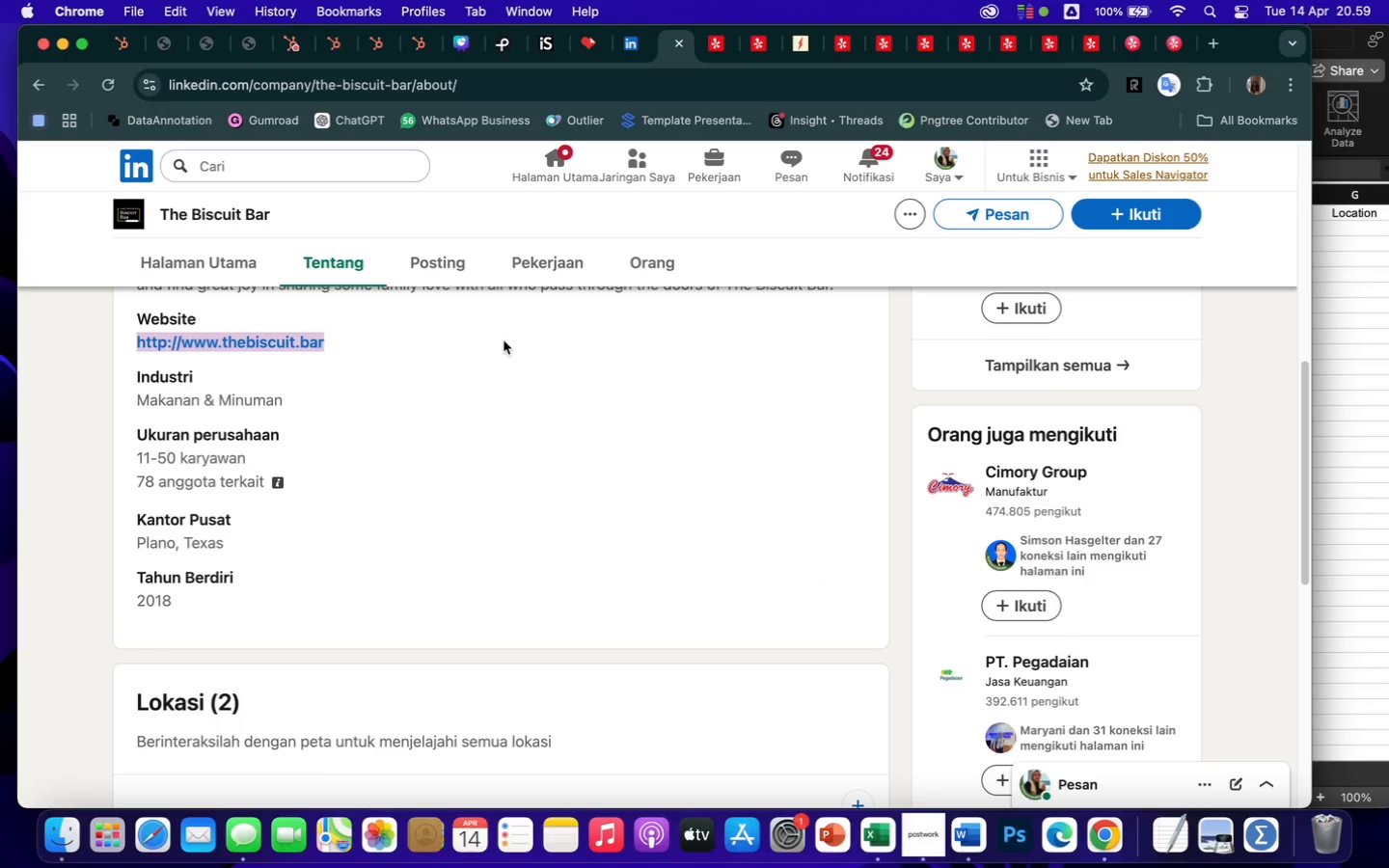 
scroll: coordinate [504, 340], scroll_direction: up, amount: 4.0
 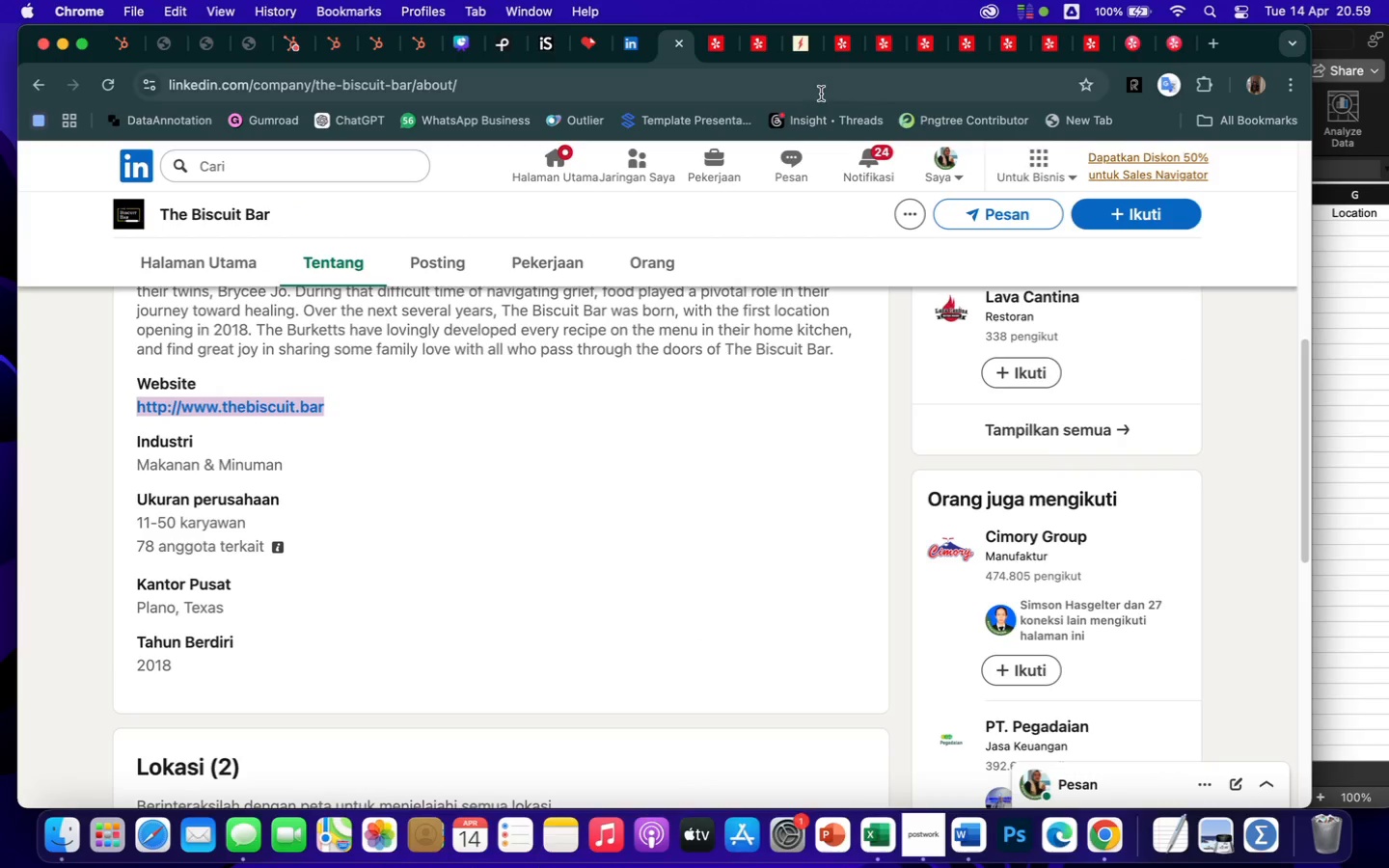 
left_click([1349, 286])
 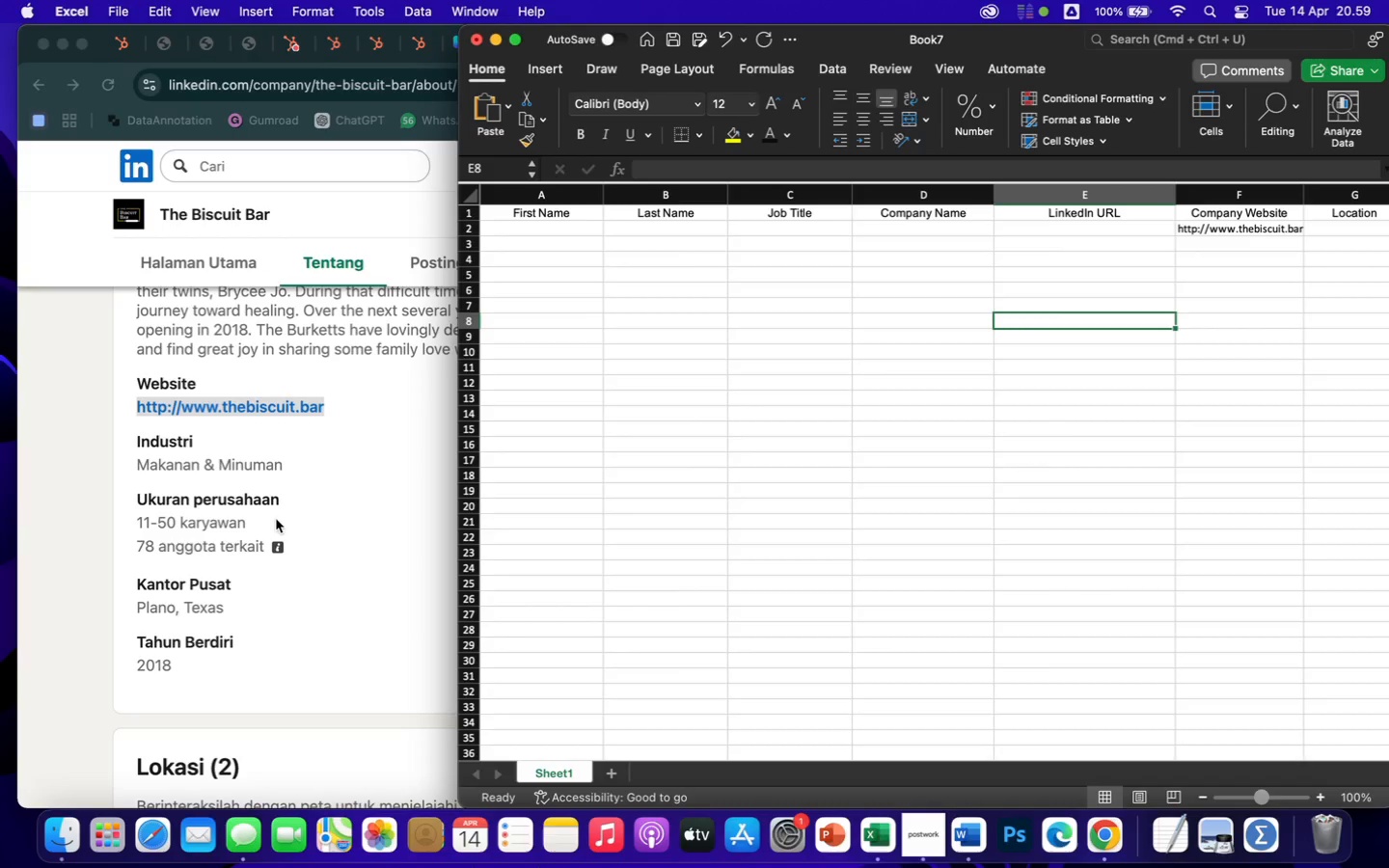 
left_click([204, 557])
 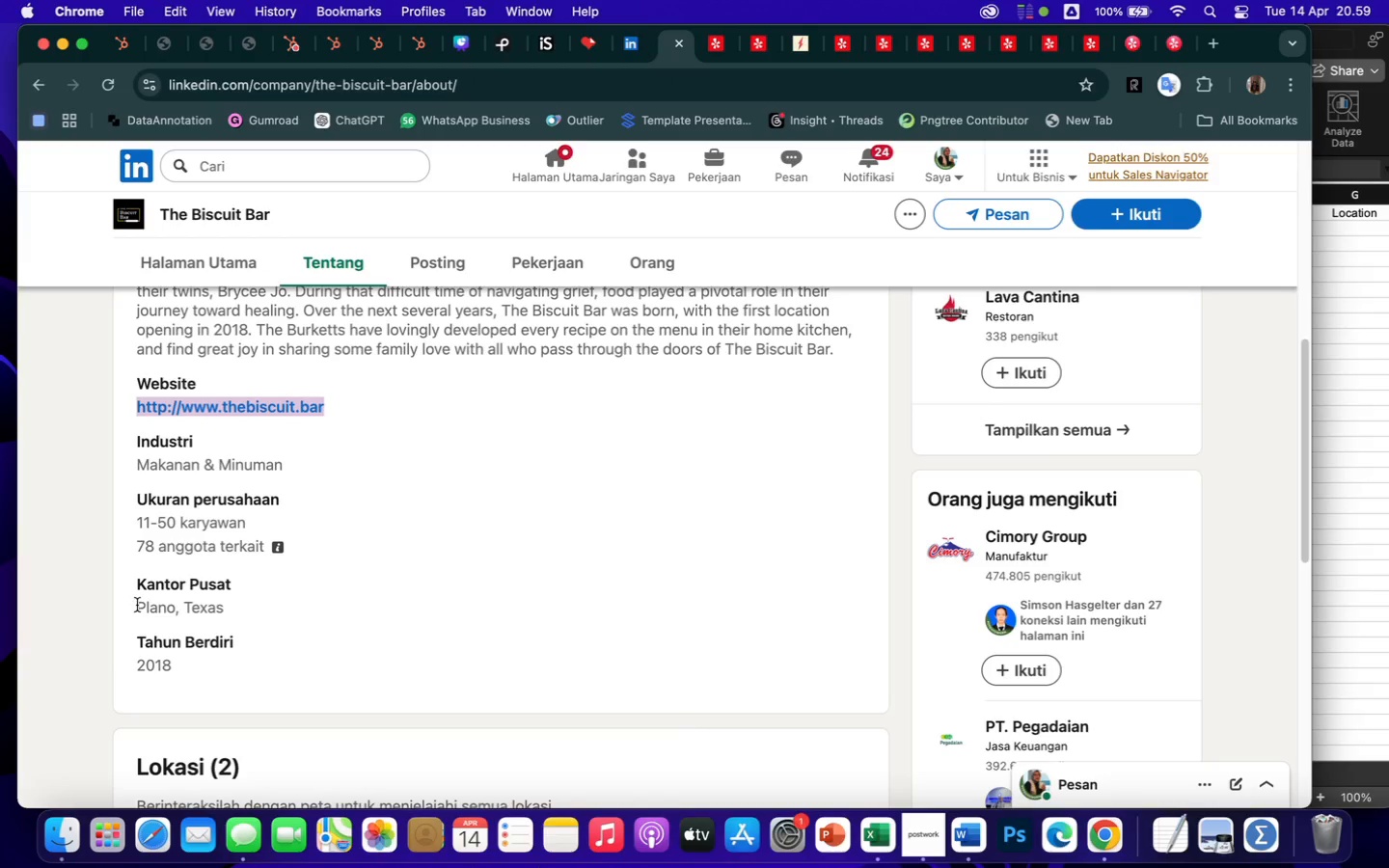 
left_click_drag(start_coordinate=[137, 605], to_coordinate=[246, 602])
 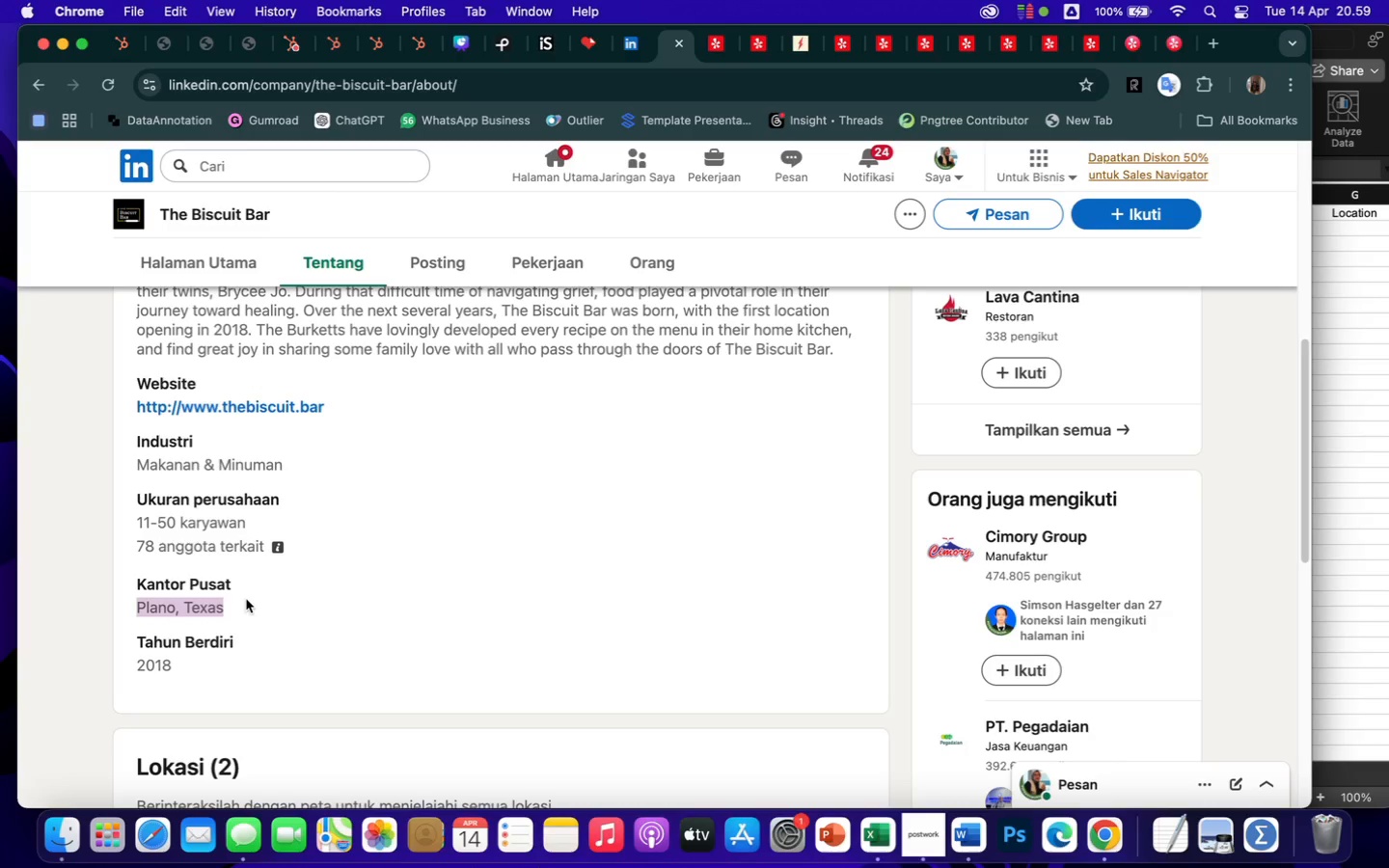 
key(Meta+CommandLeft)
 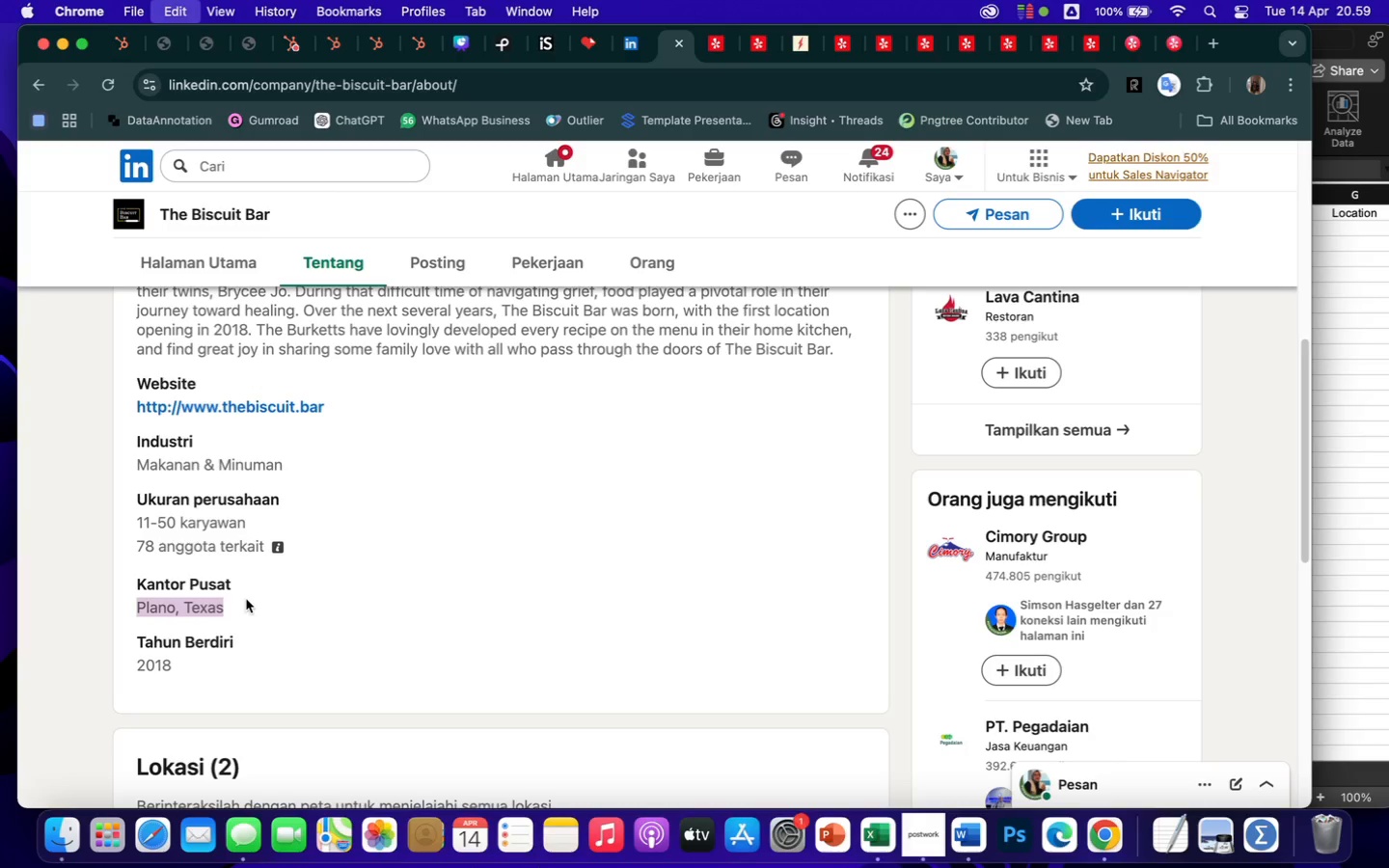 
key(Meta+C)
 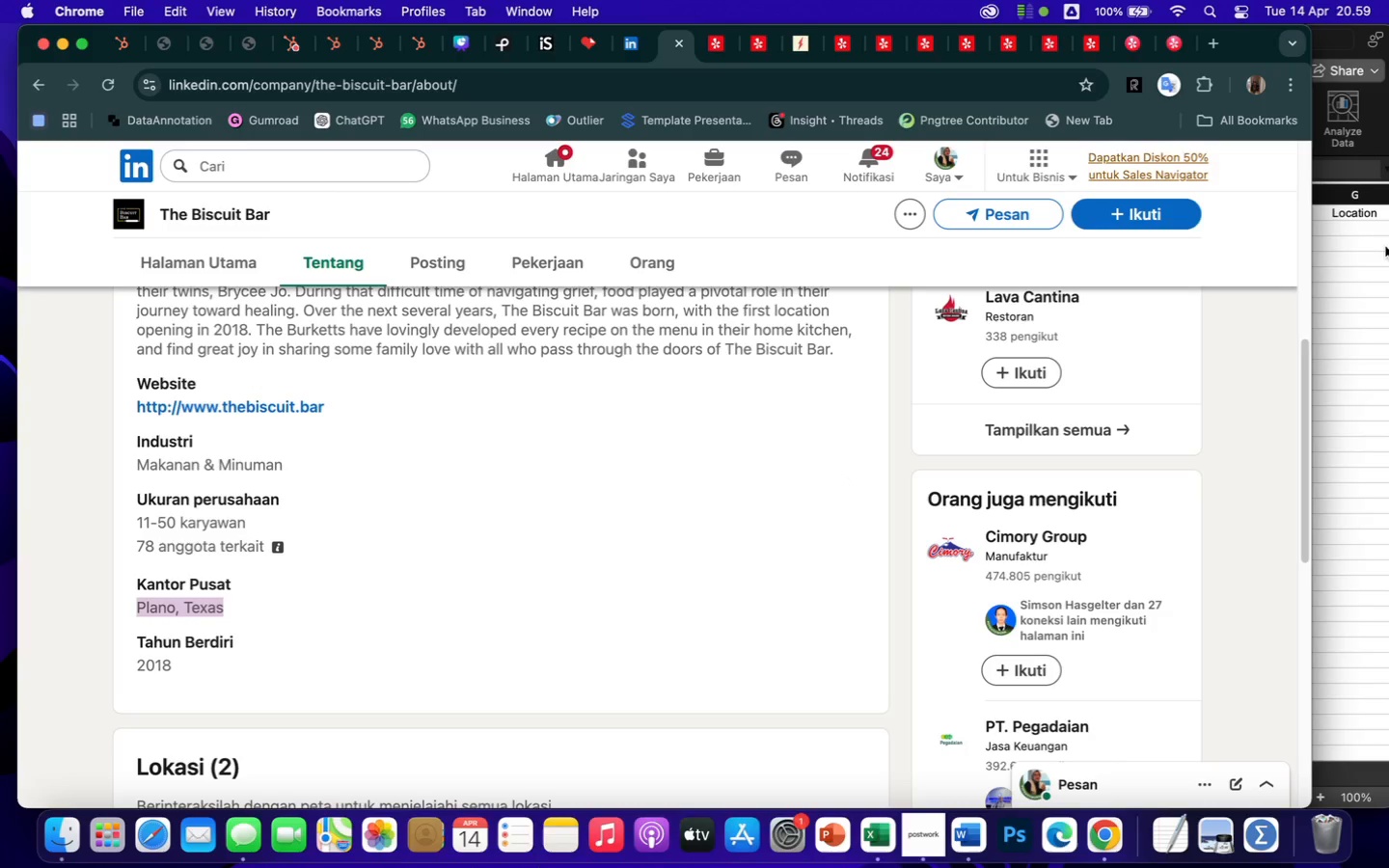 
left_click([1355, 280])
 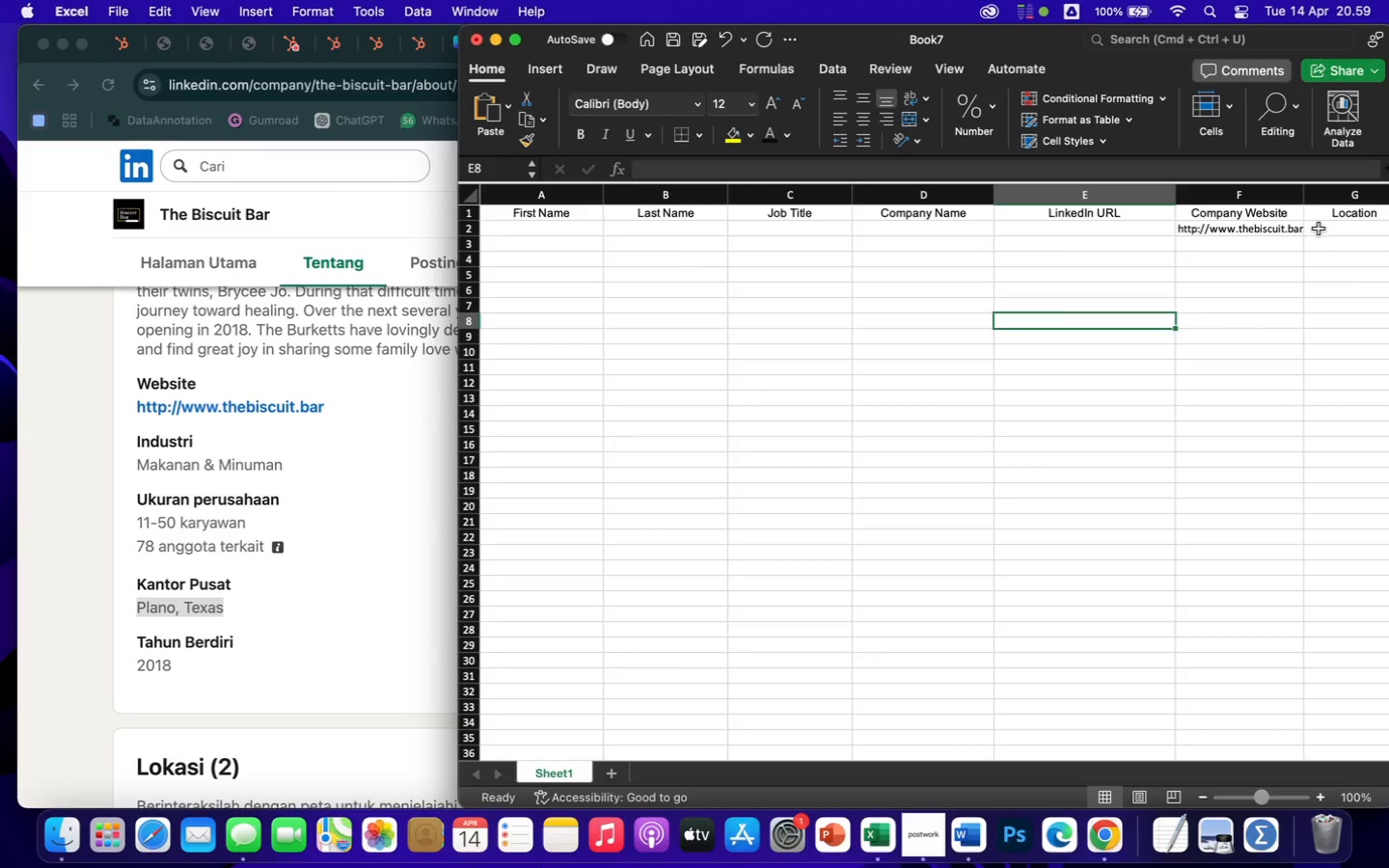 
left_click([1319, 230])
 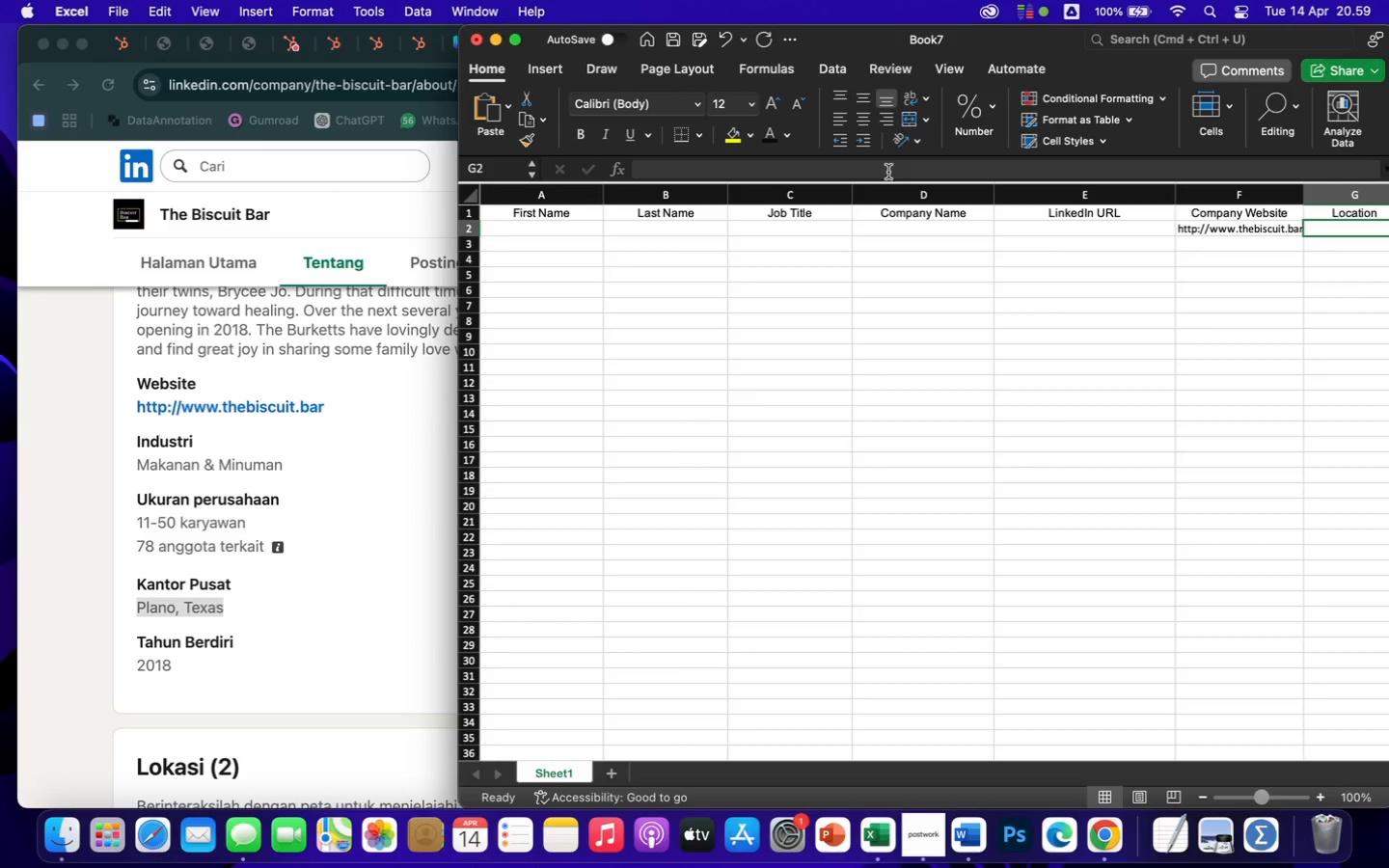 
left_click([888, 170])
 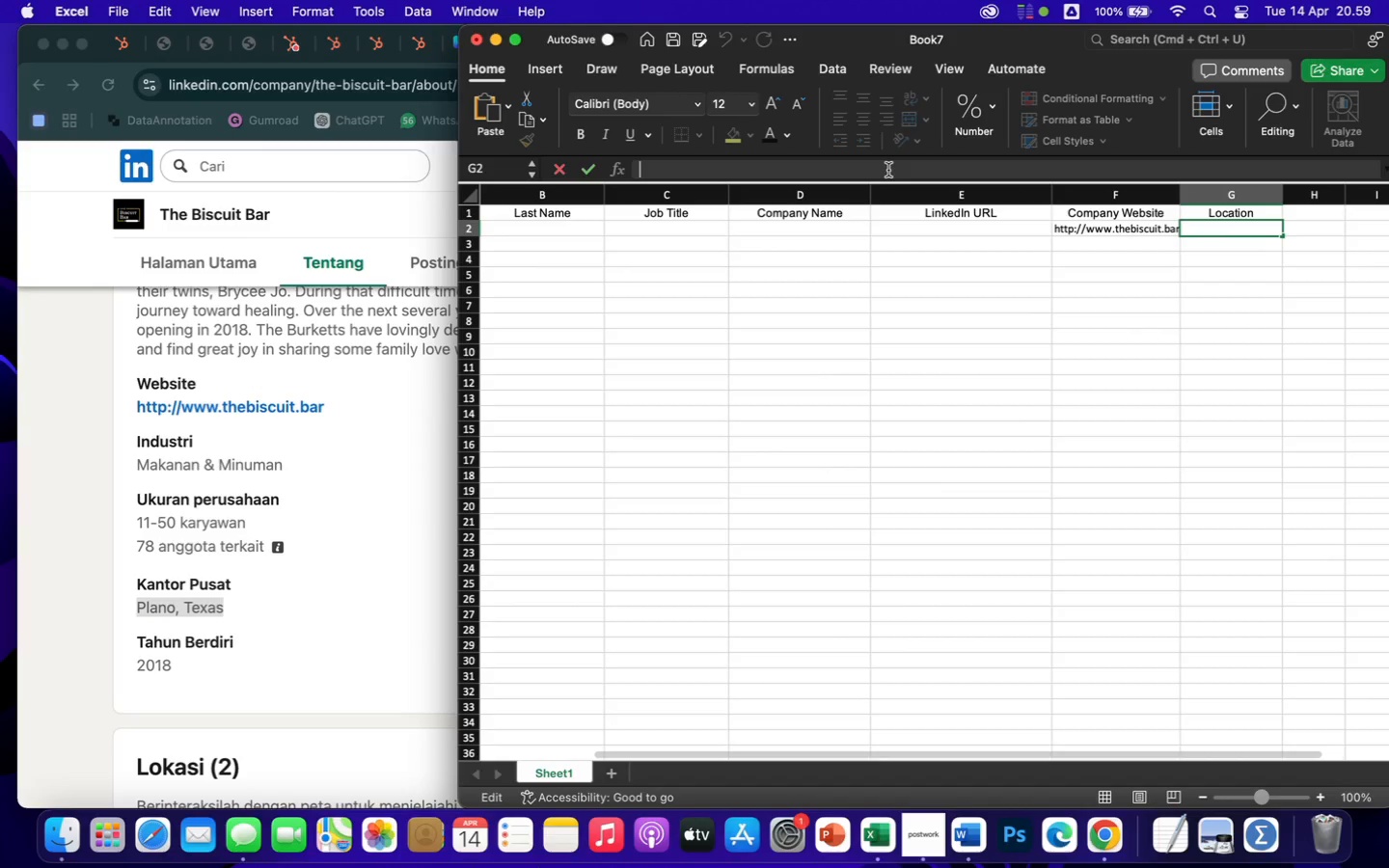 
key(Meta+V)
 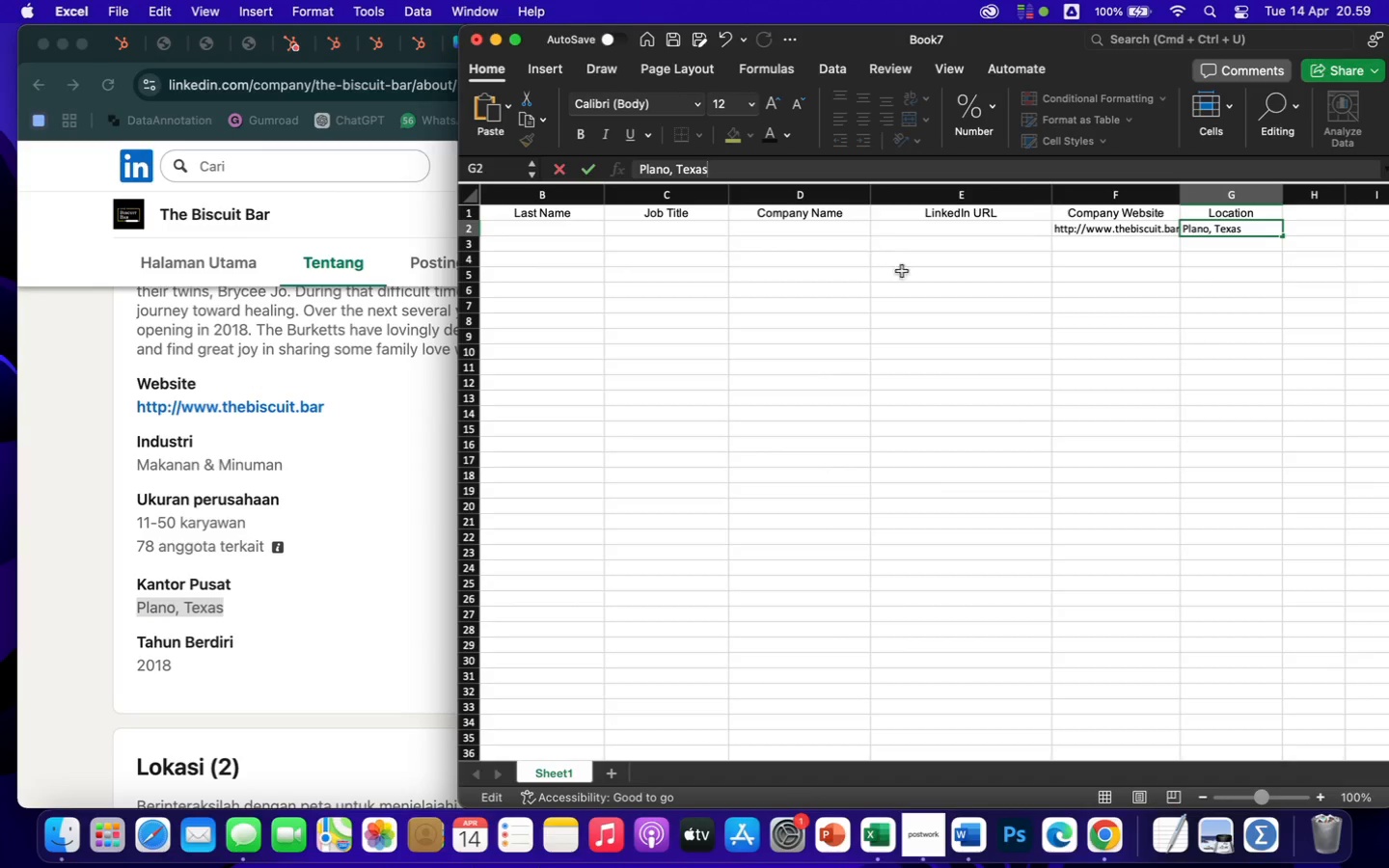 
left_click([948, 288])
 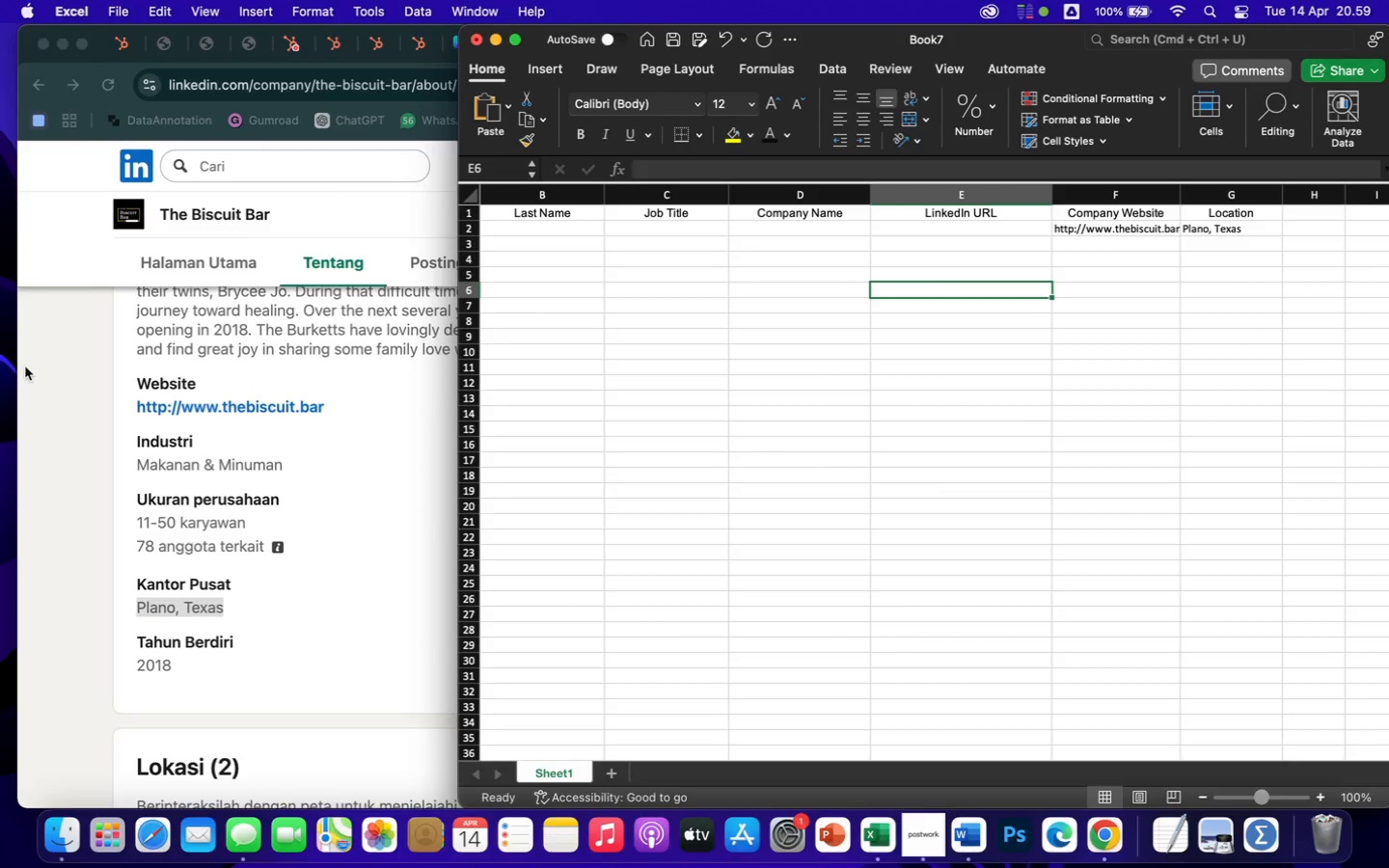 
left_click([69, 373])
 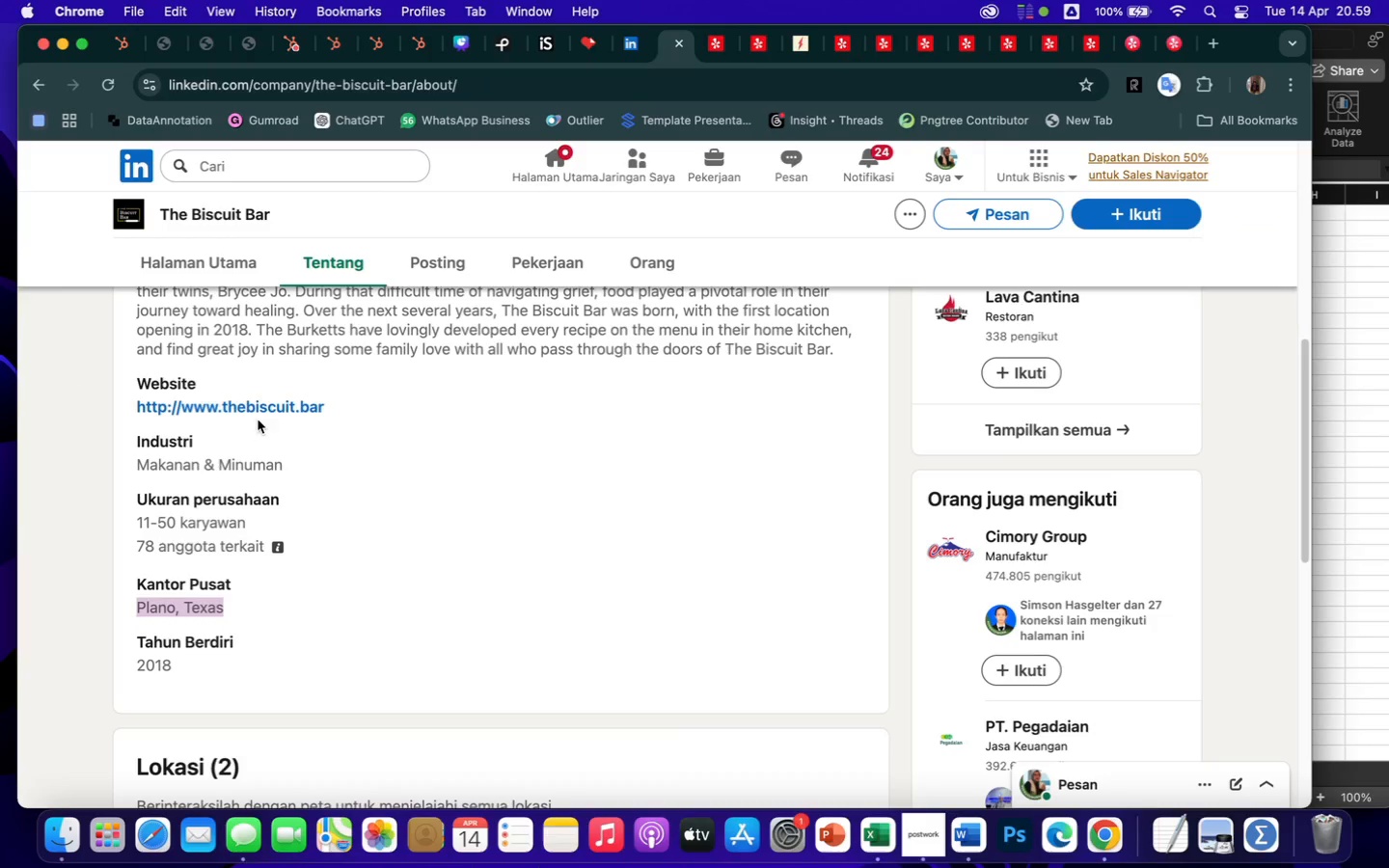 
scroll: coordinate [327, 421], scroll_direction: up, amount: 72.0
 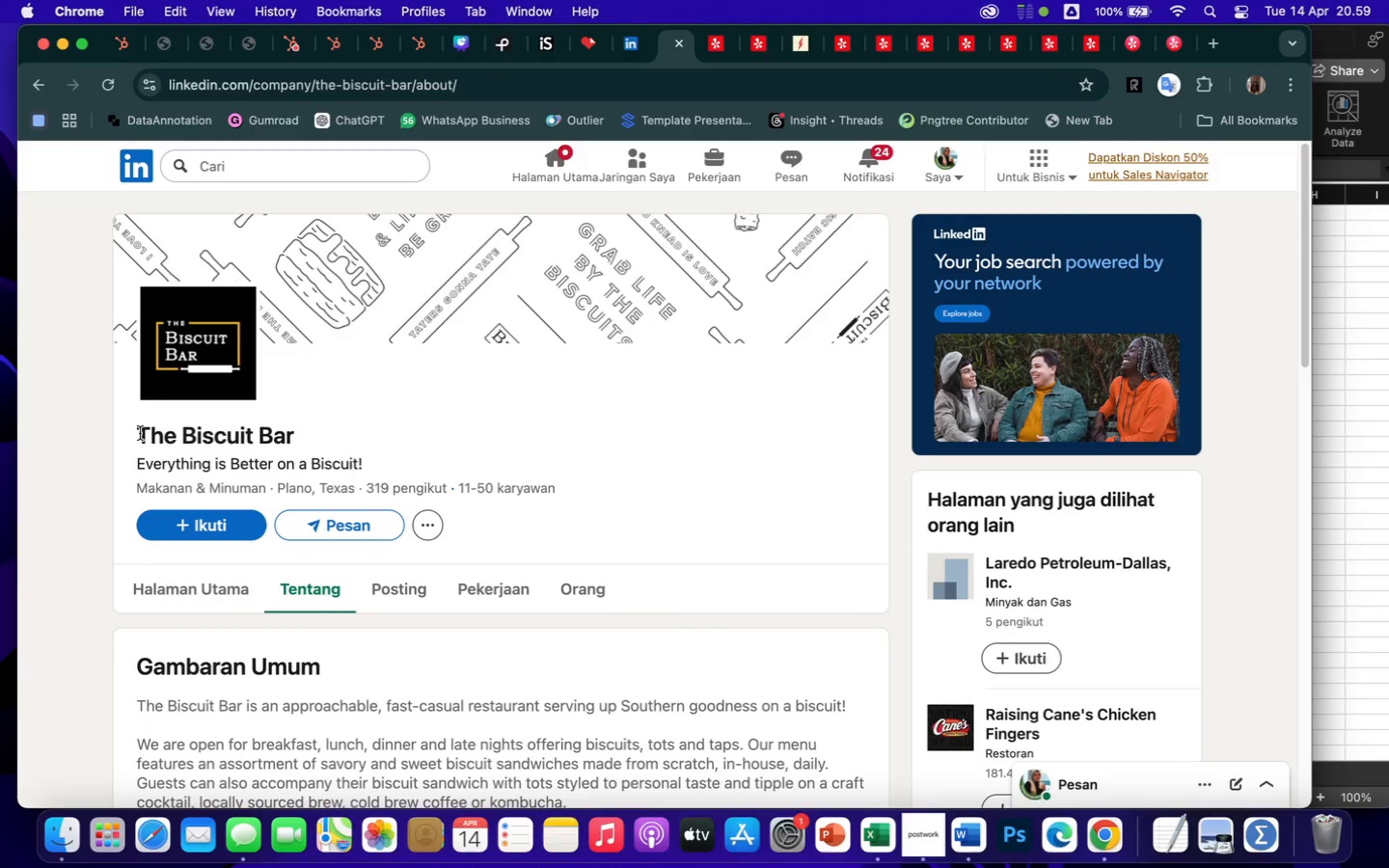 
left_click_drag(start_coordinate=[142, 434], to_coordinate=[325, 444])
 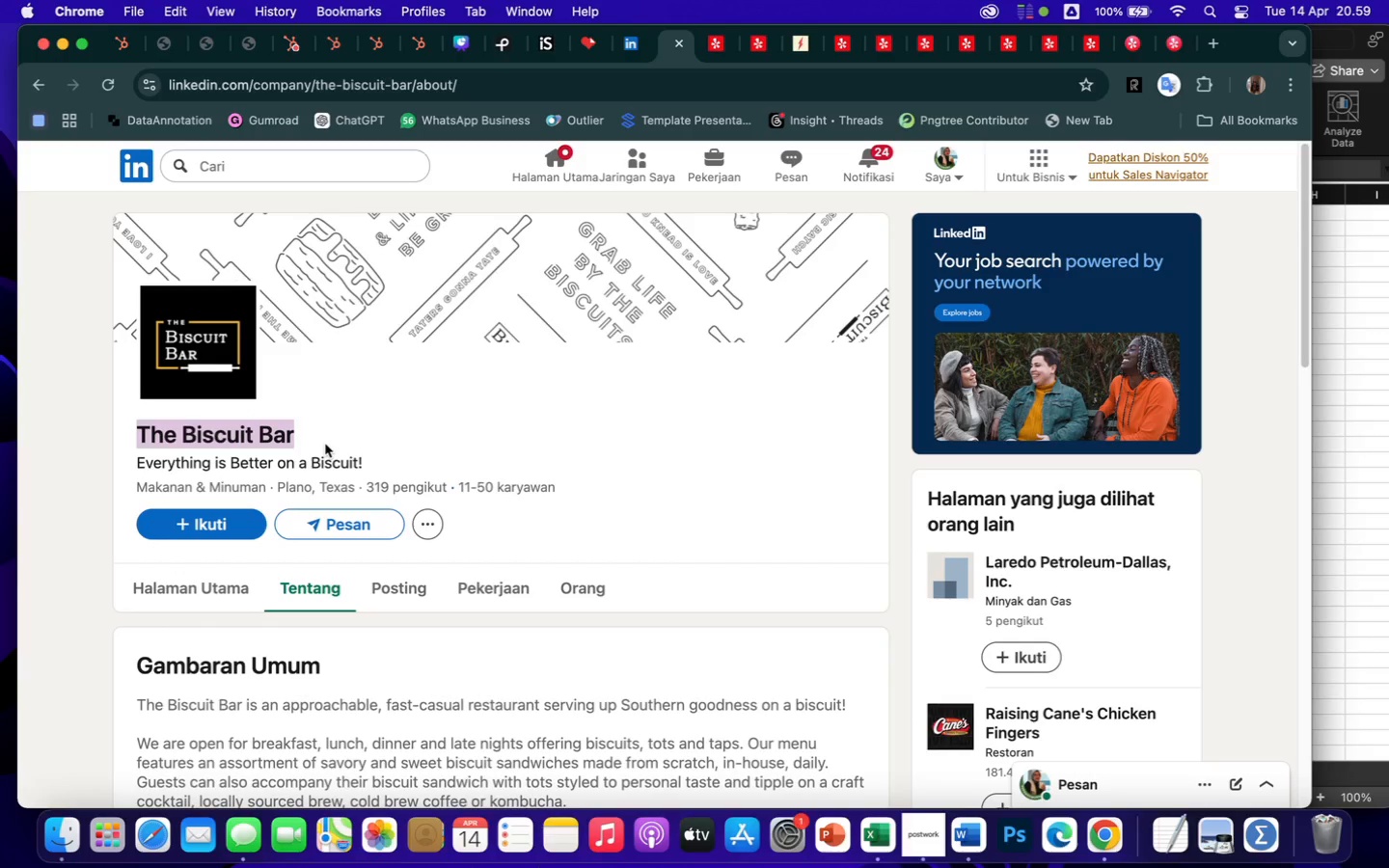 
key(Meta+CommandLeft)
 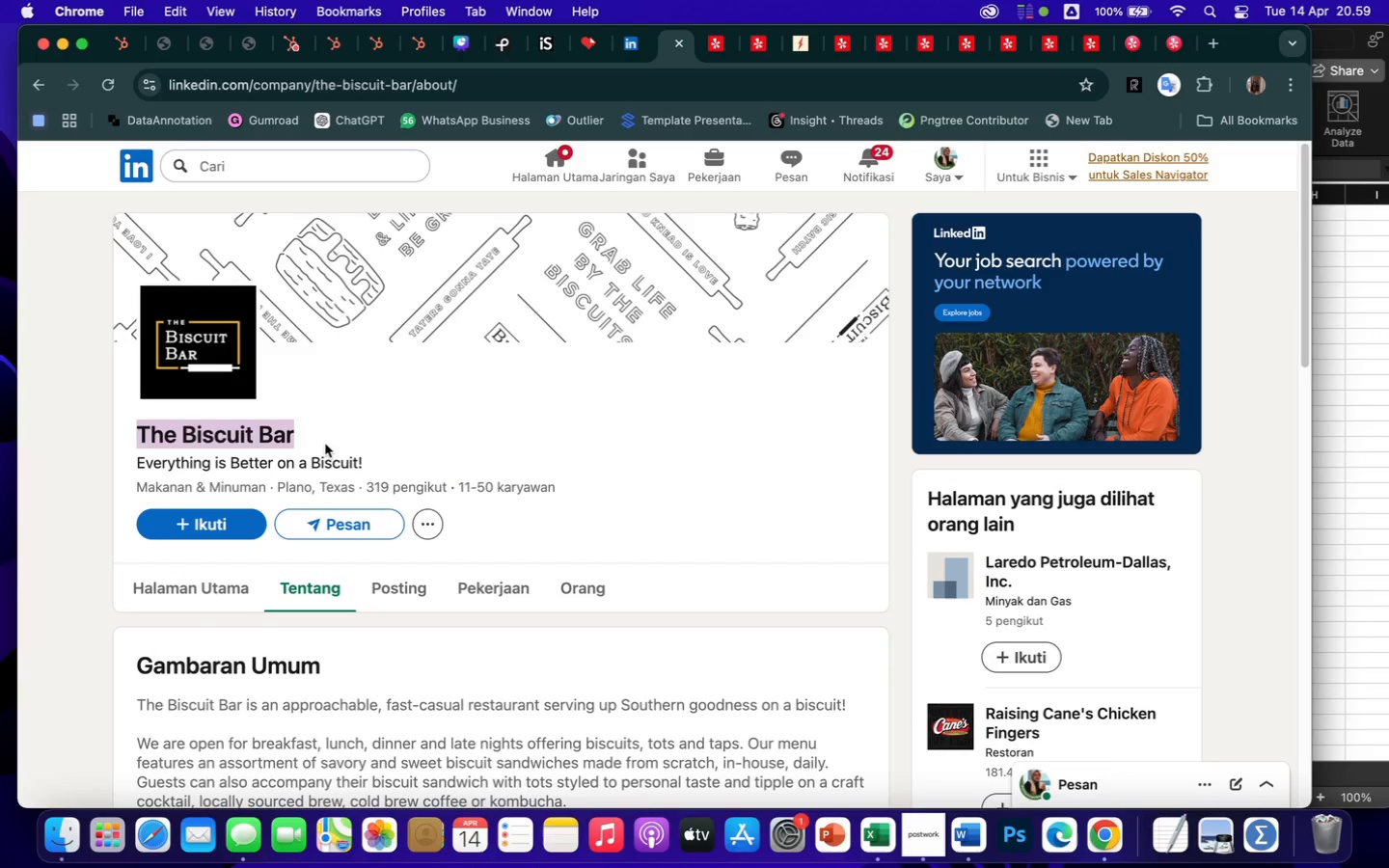 
key(Meta+C)
 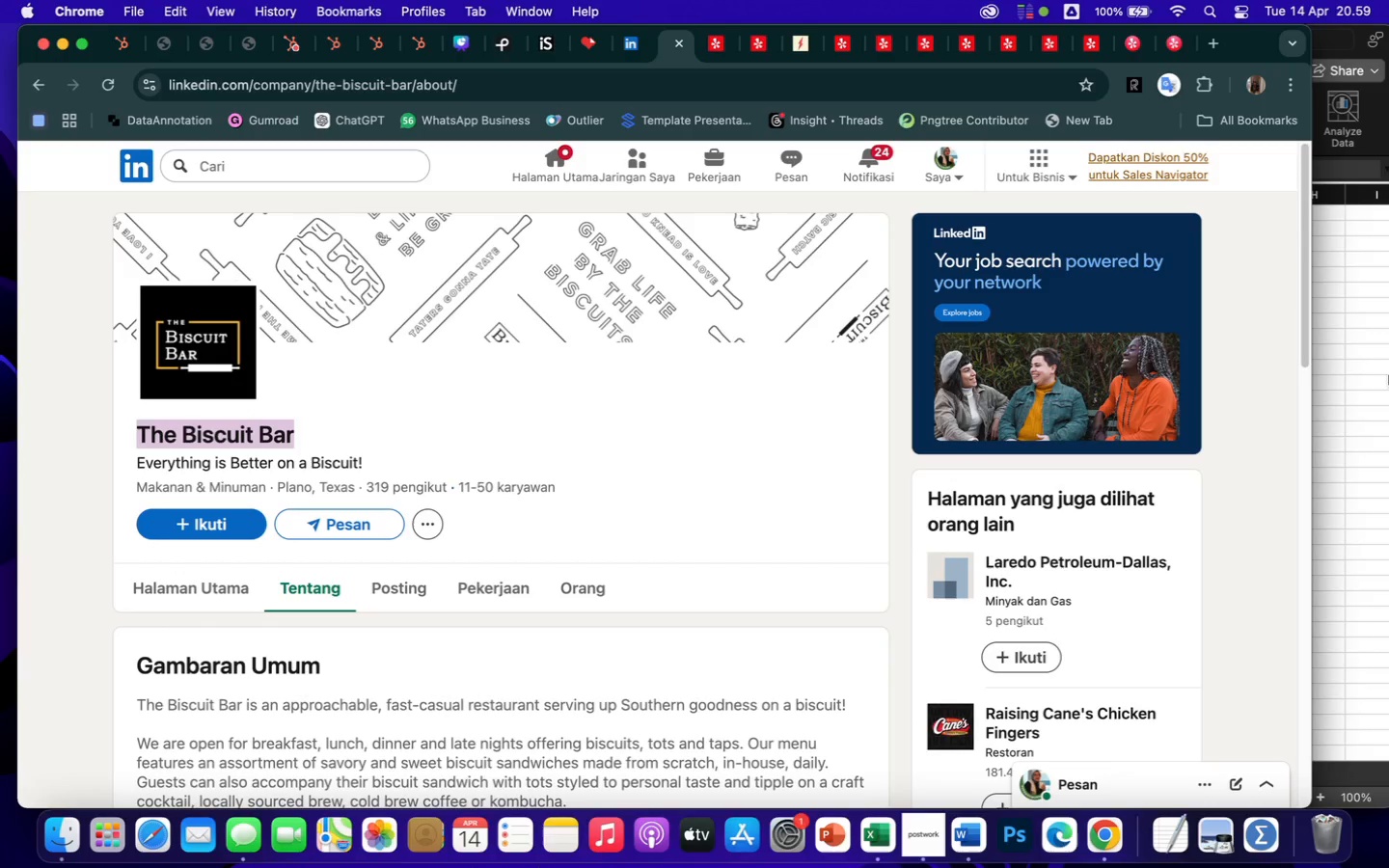 
left_click([1356, 351])
 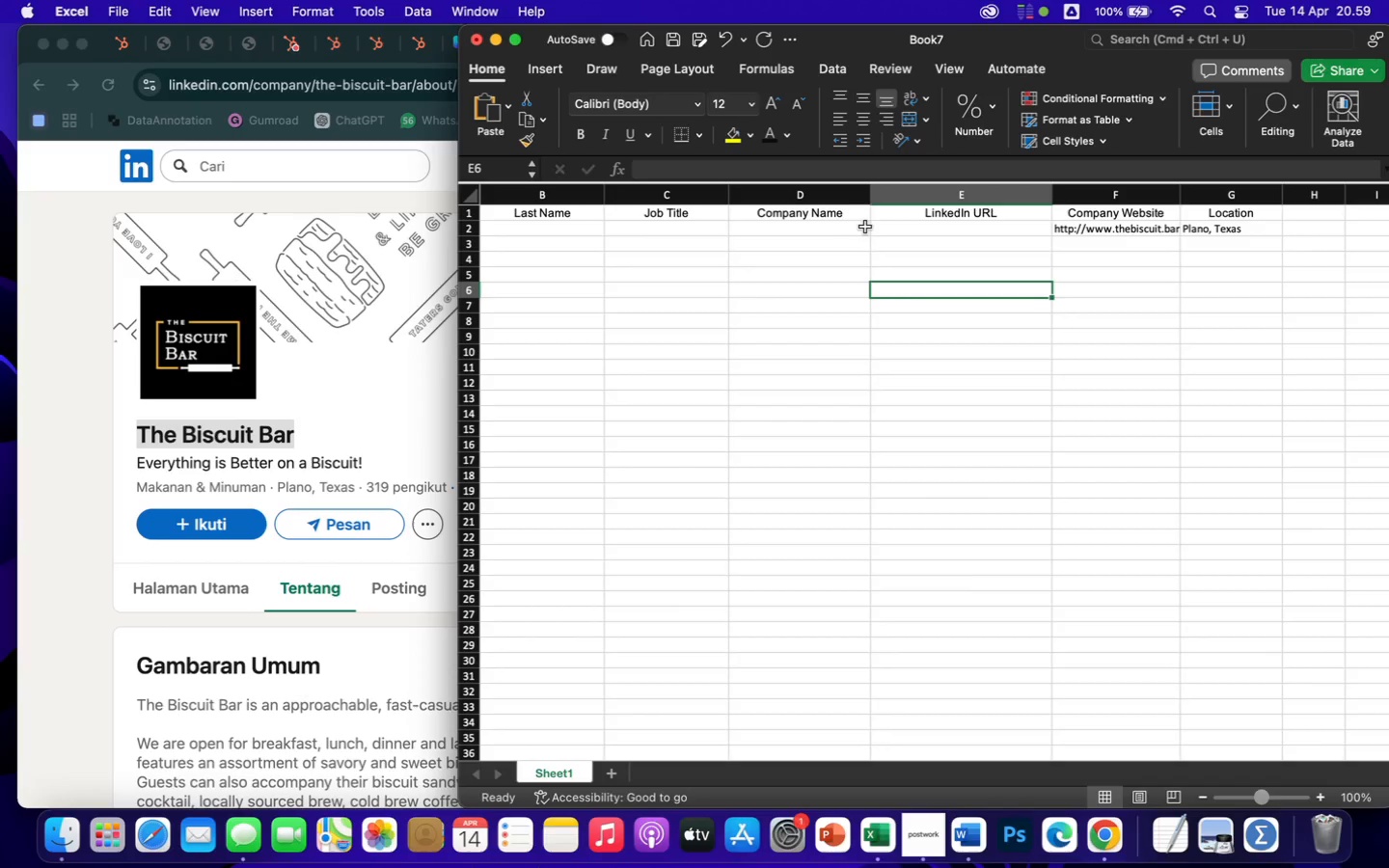 
left_click([838, 231])
 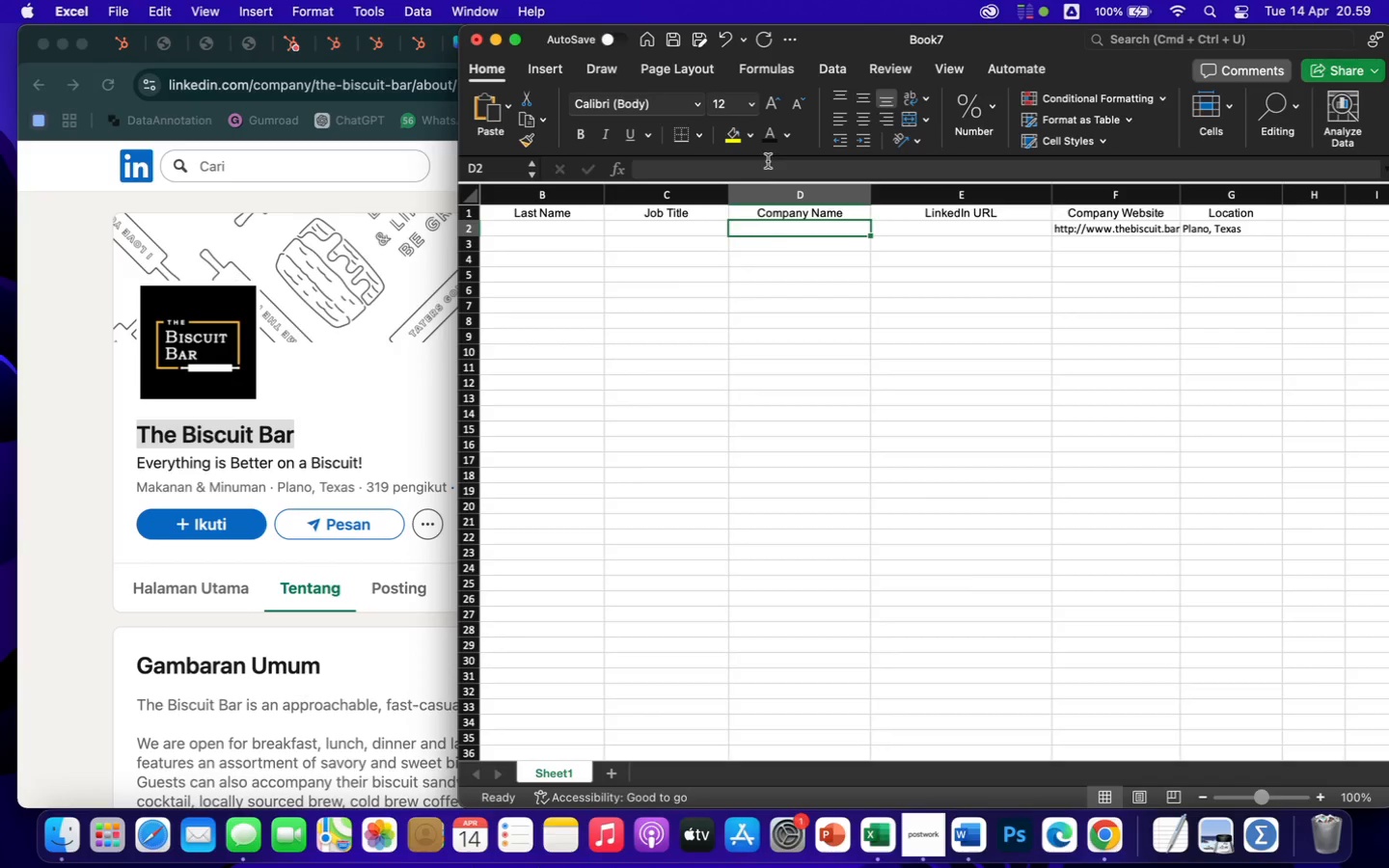 
left_click([764, 168])
 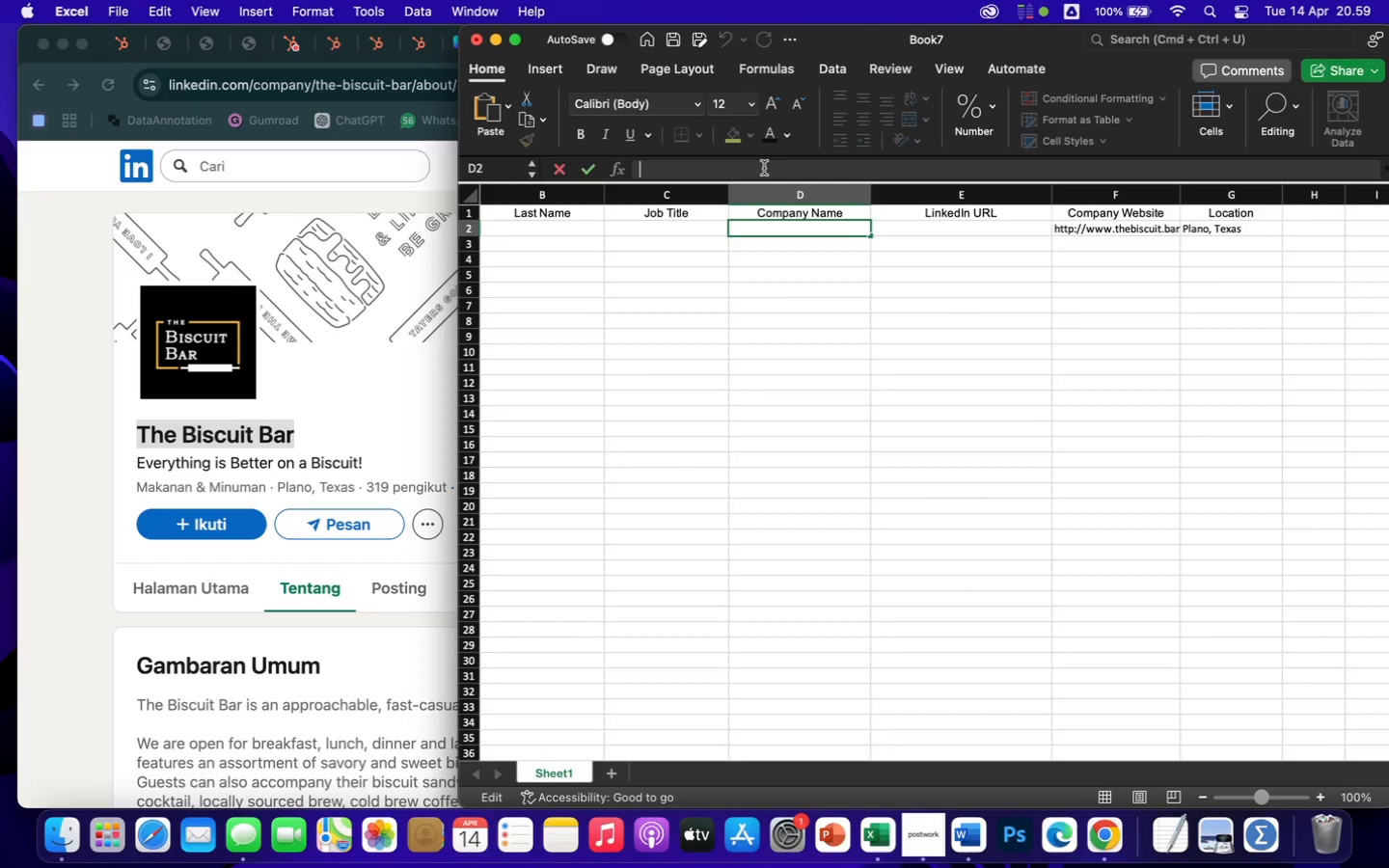 
key(Meta+CommandLeft)
 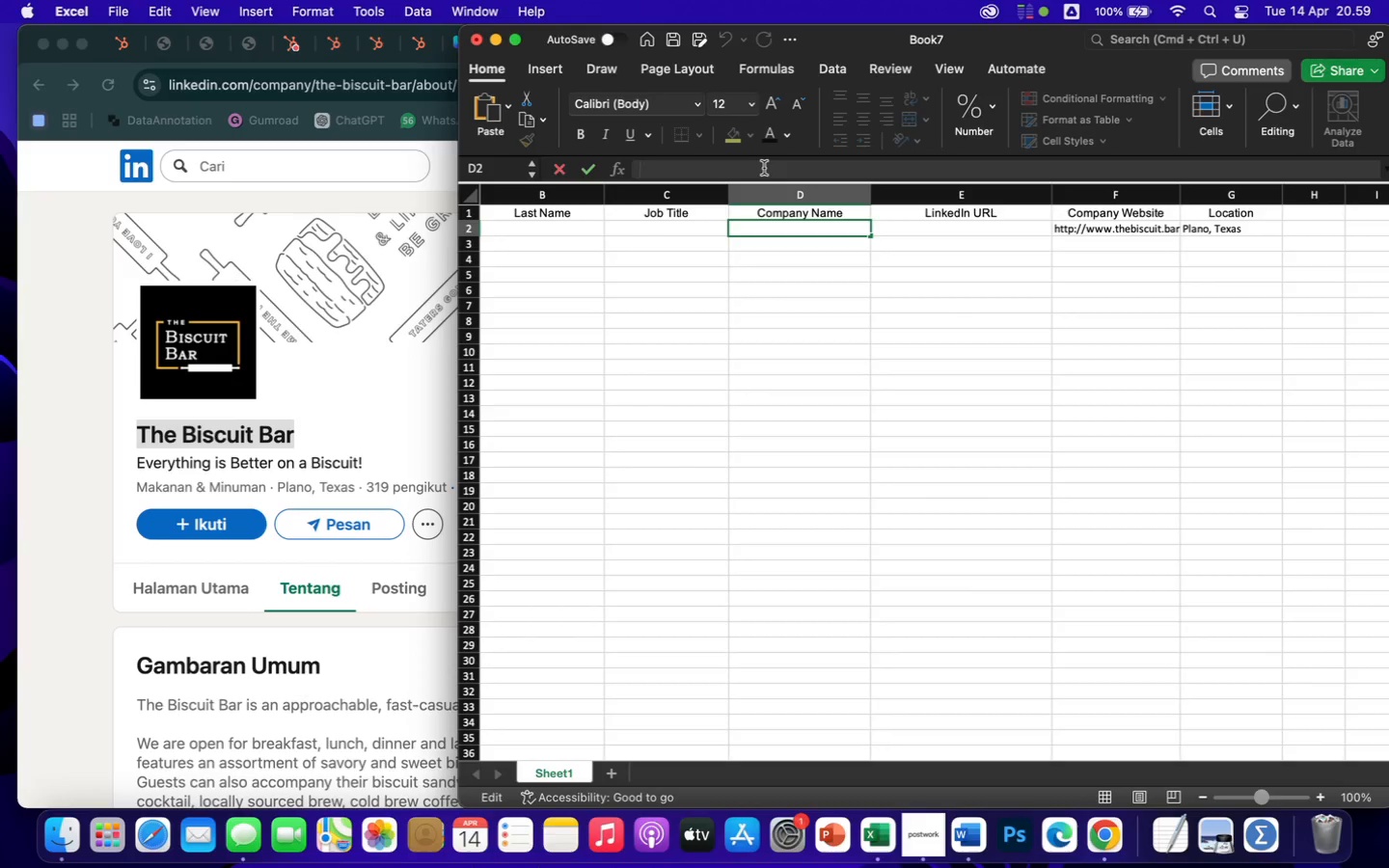 
key(Meta+V)
 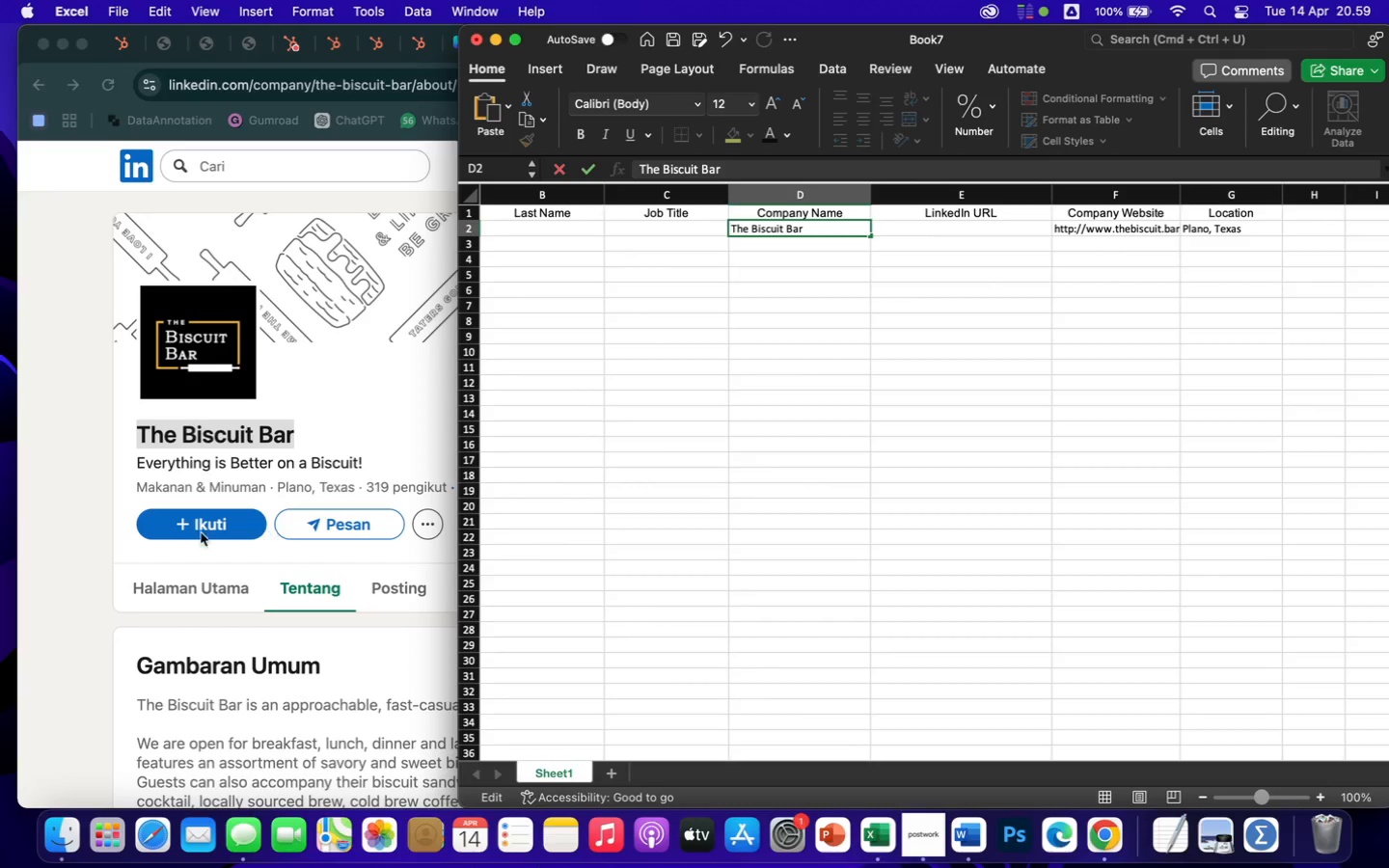 
left_click([43, 513])
 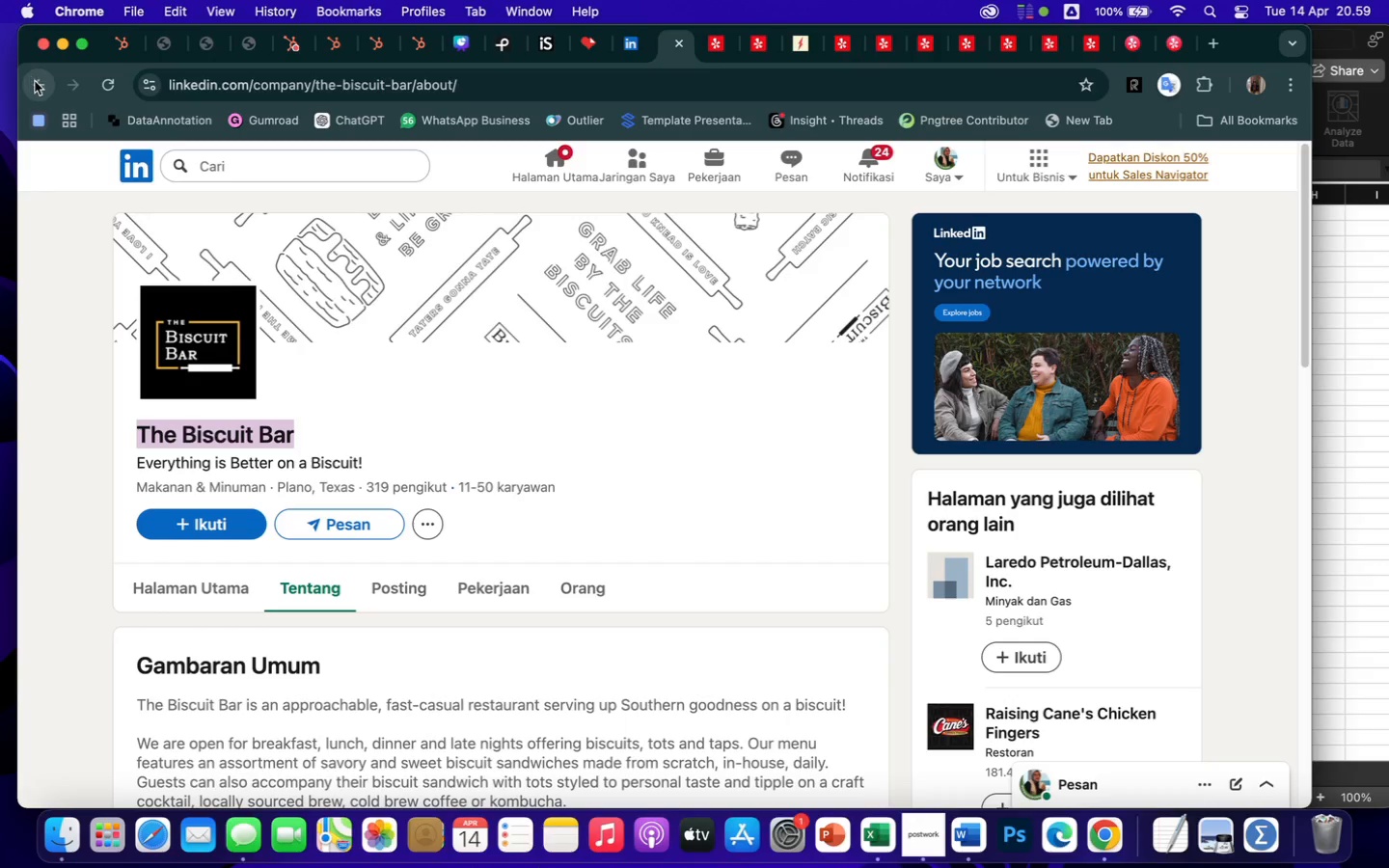 
left_click([35, 82])
 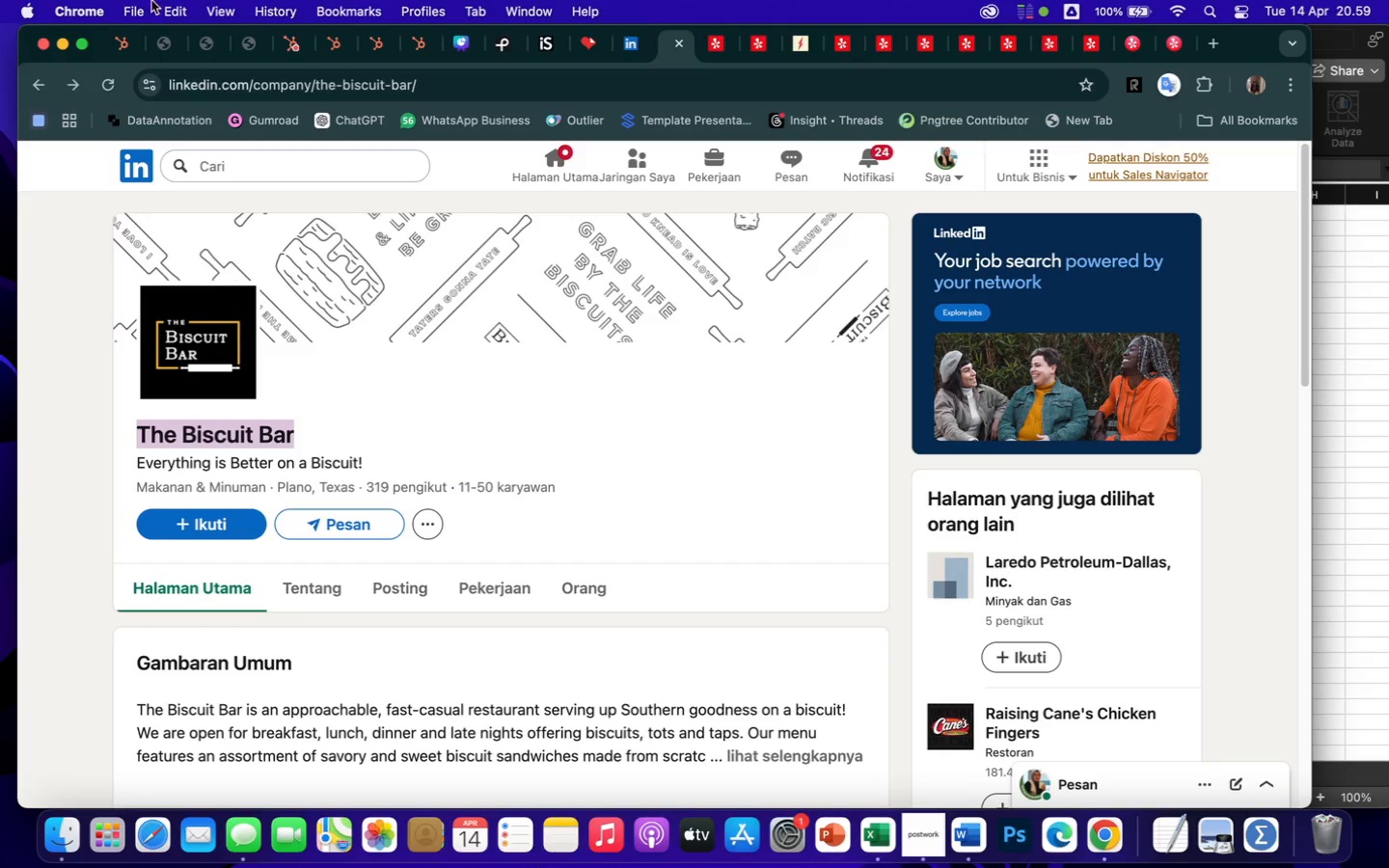 
left_click([34, 87])
 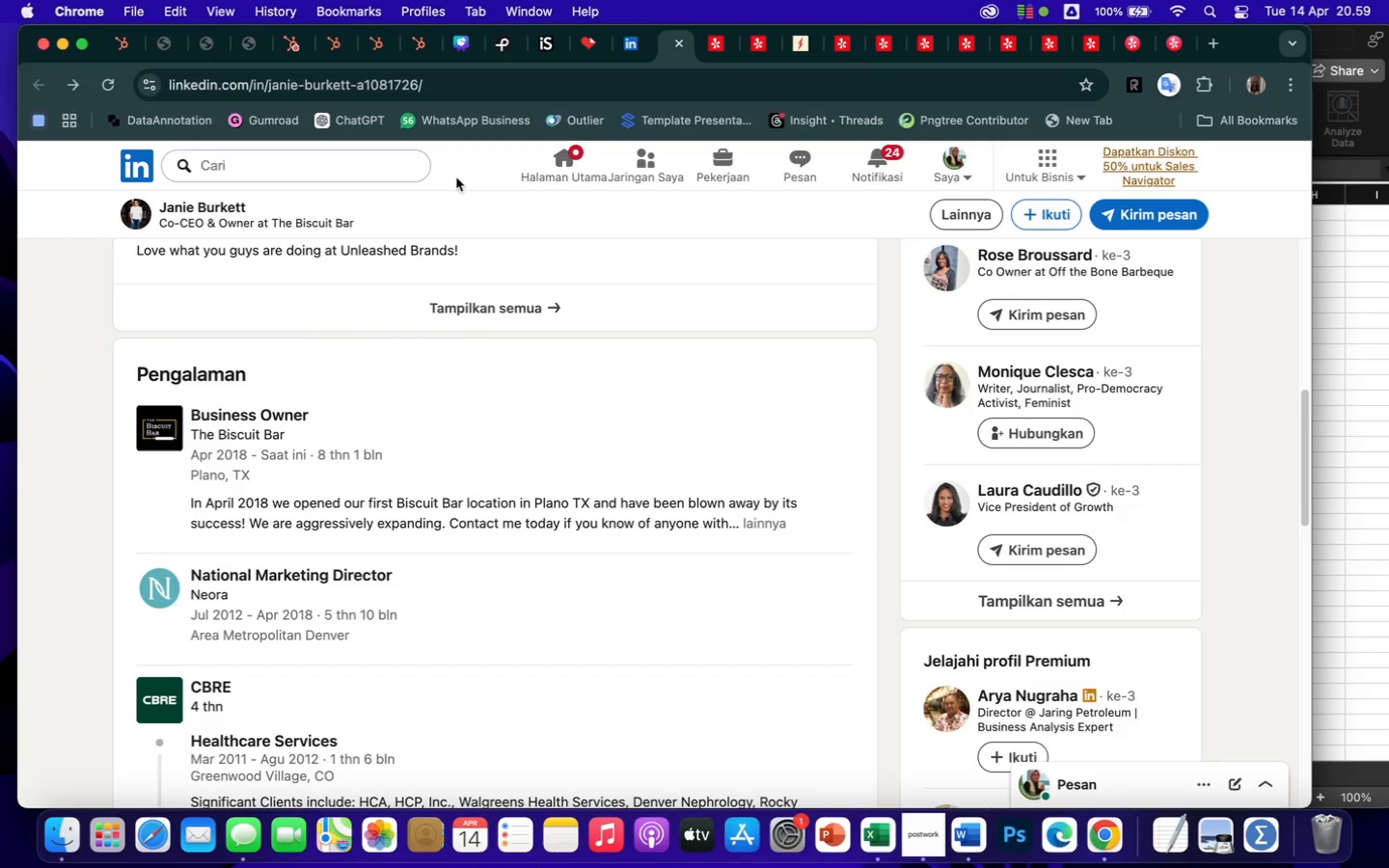 
scroll: coordinate [471, 381], scroll_direction: up, amount: 48.0
 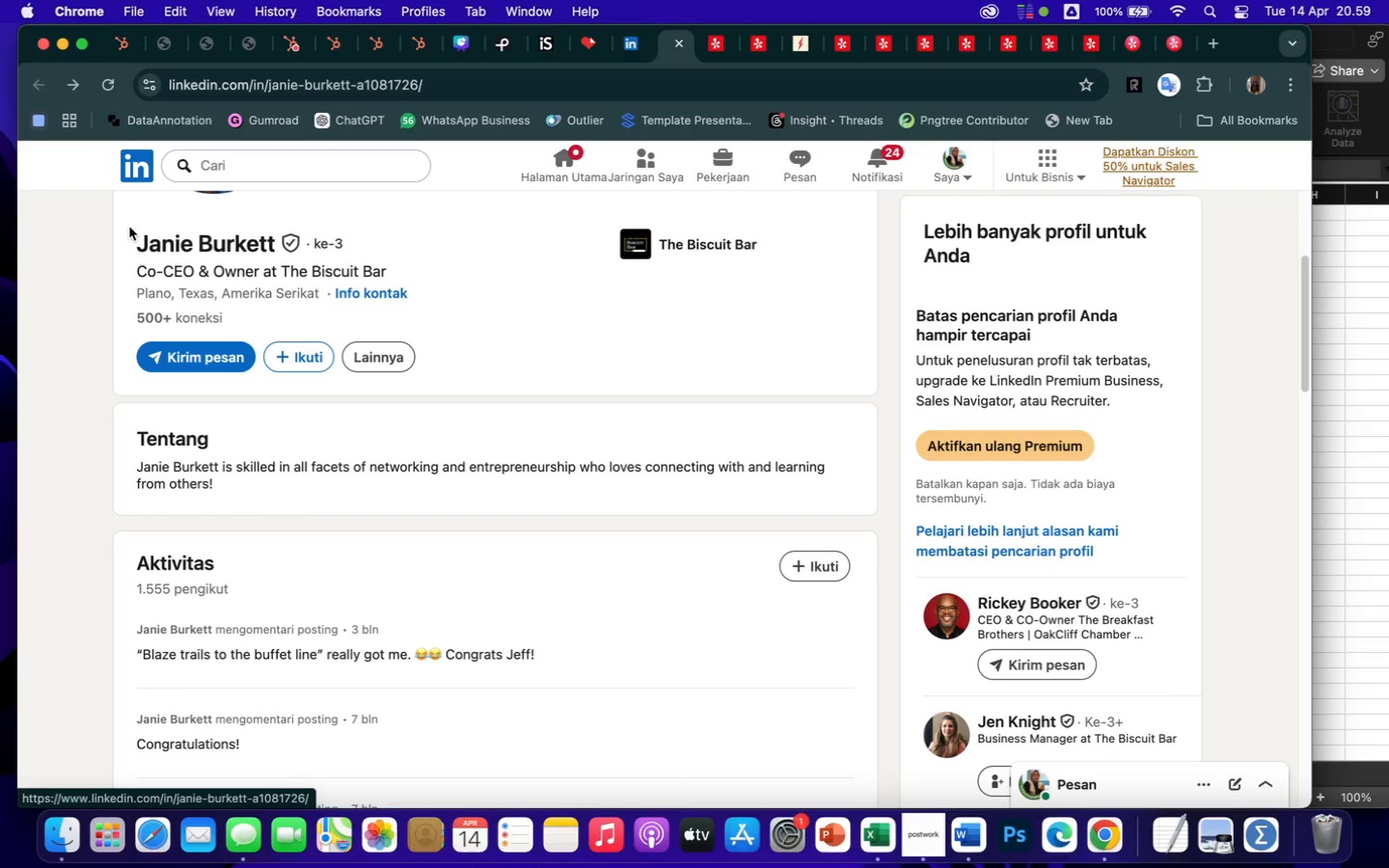 
left_click_drag(start_coordinate=[135, 243], to_coordinate=[271, 245])
 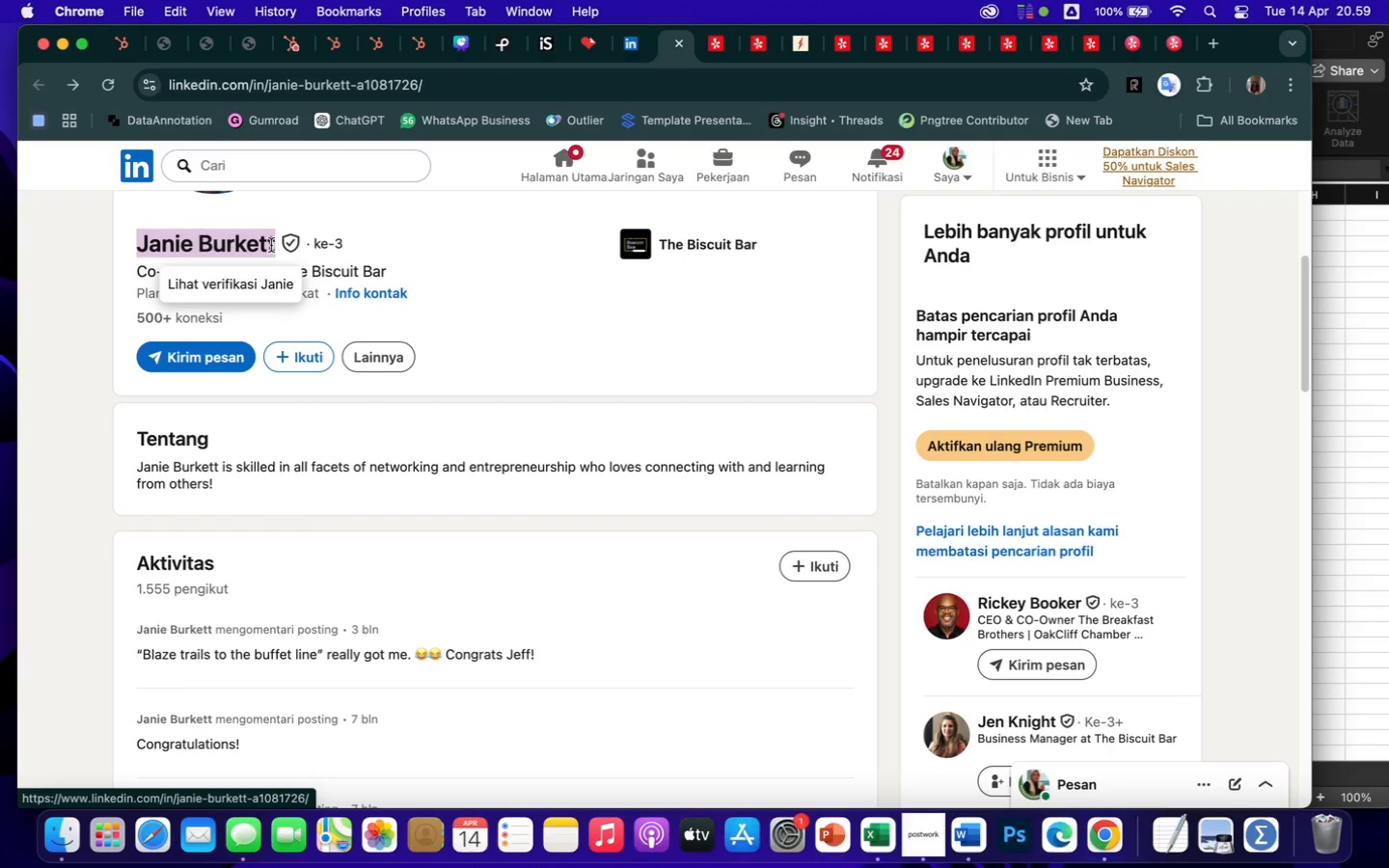 
key(Meta+CommandLeft)
 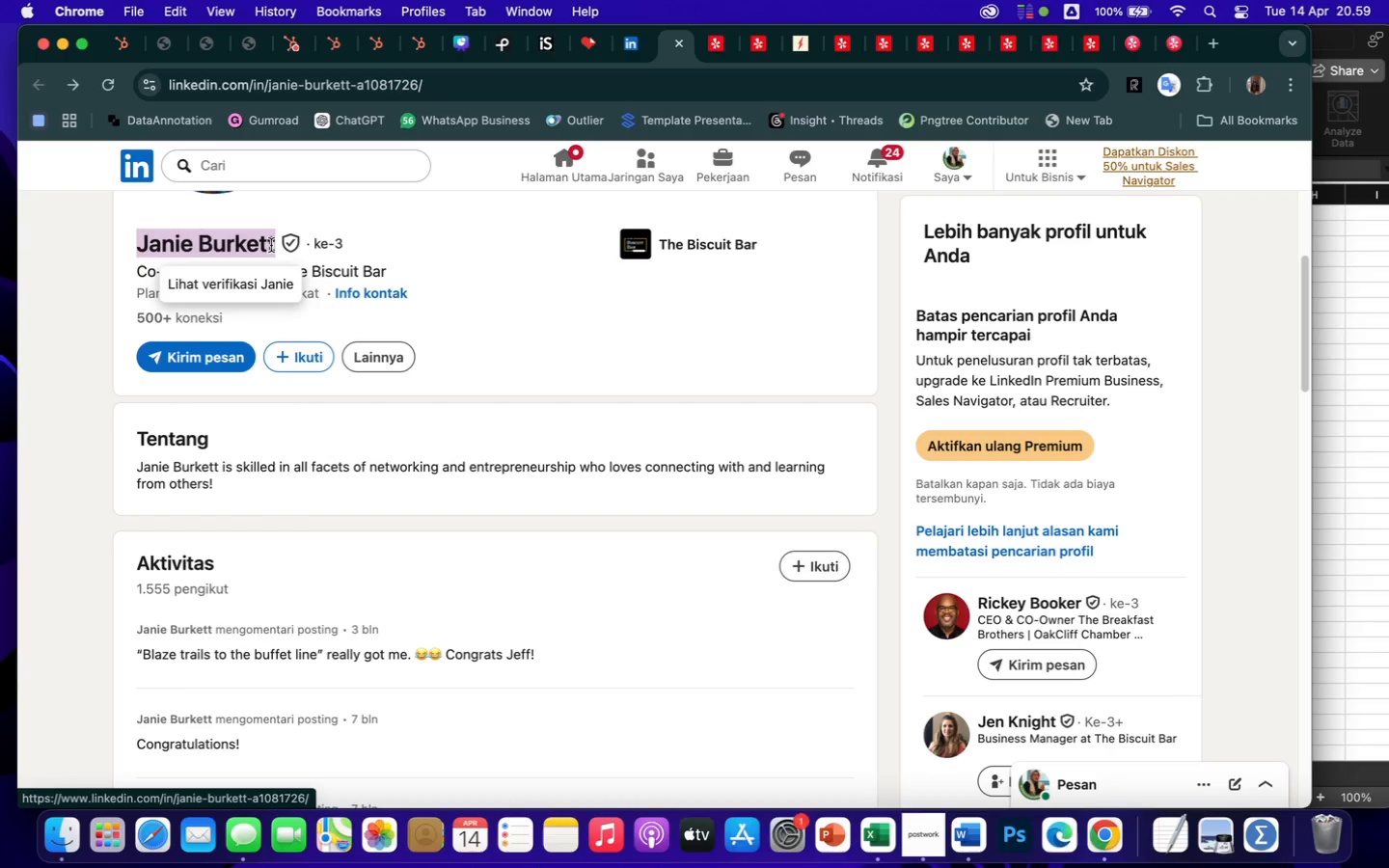 
key(Meta+C)
 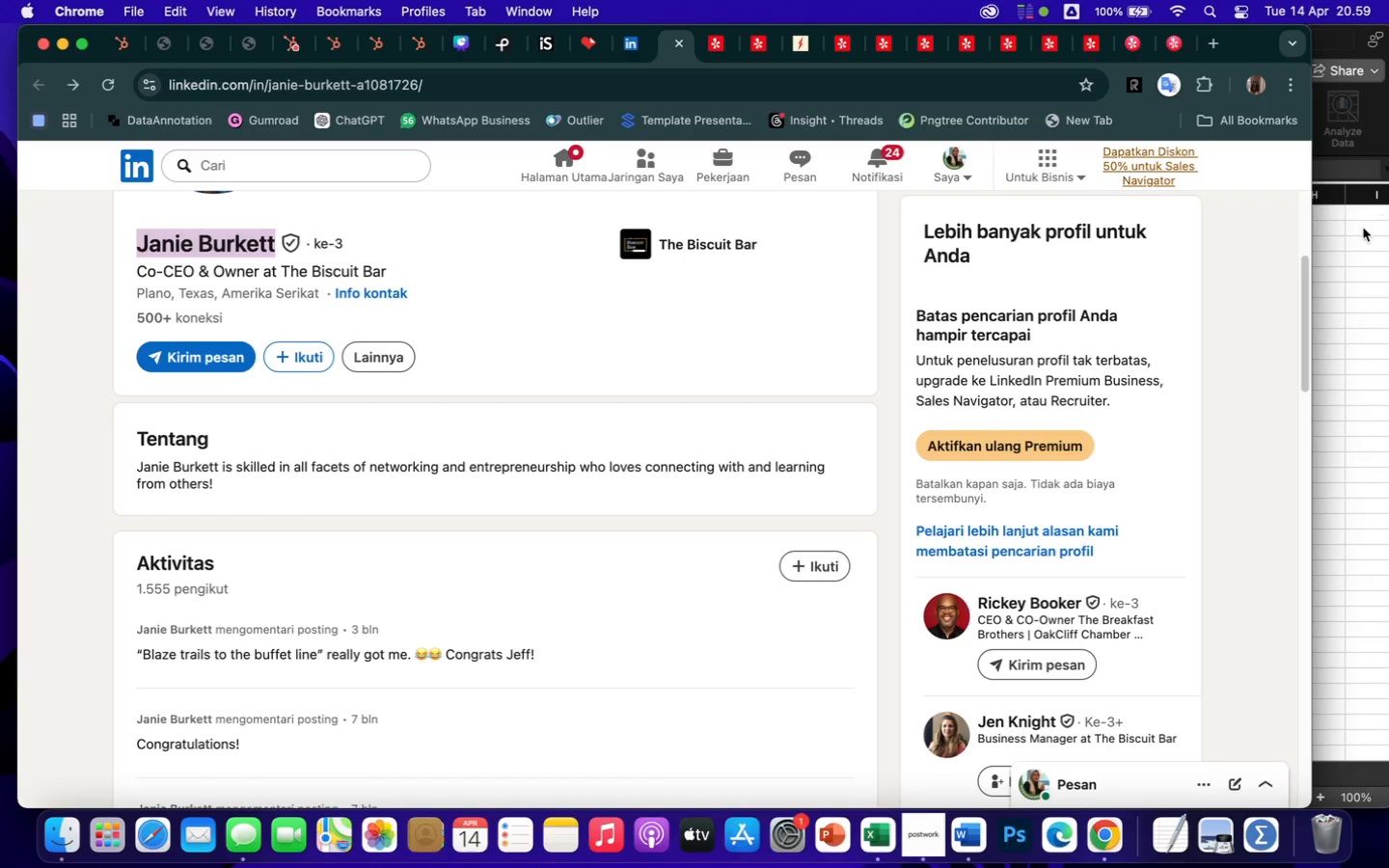 
left_click([1342, 237])
 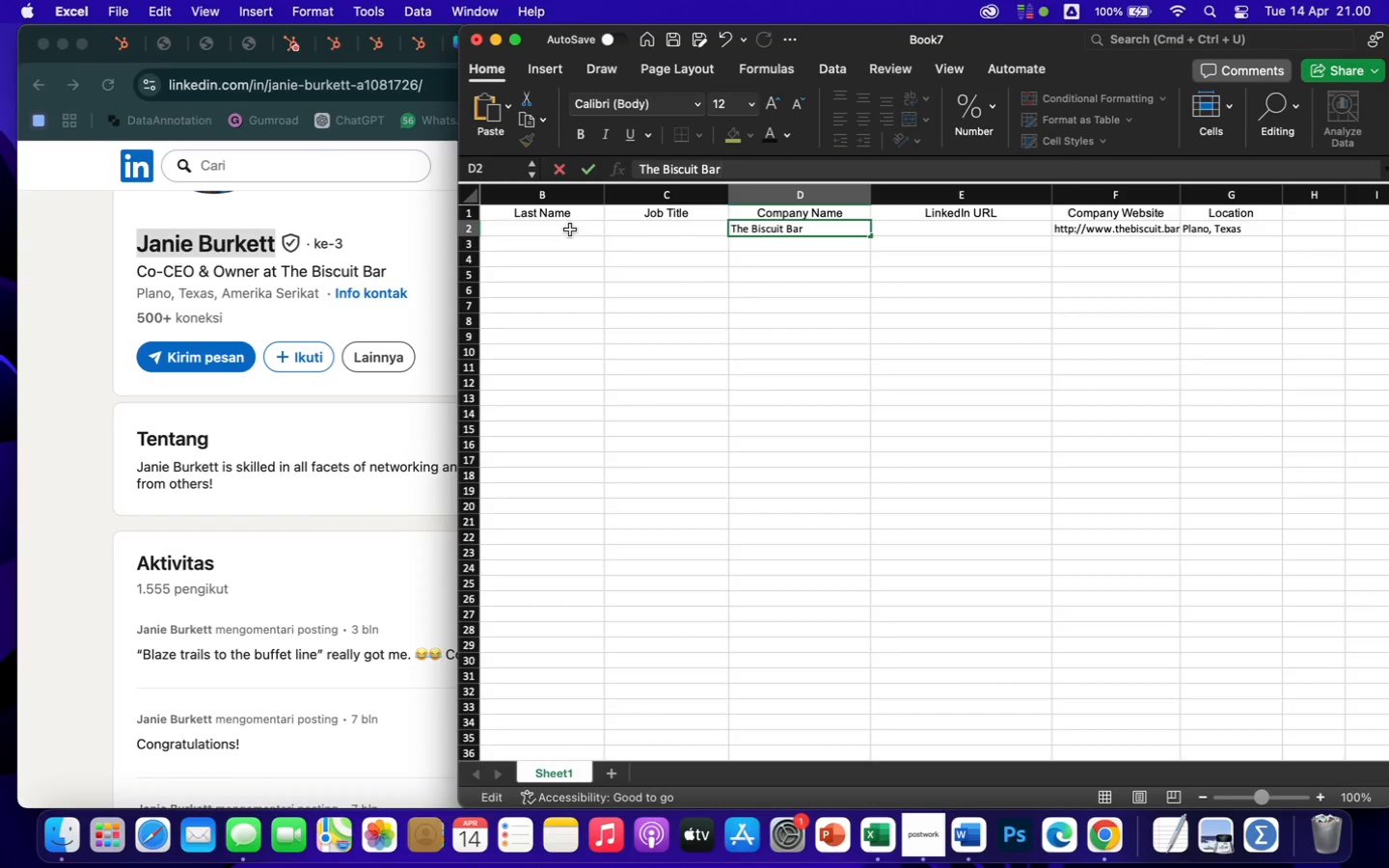 
left_click([570, 230])
 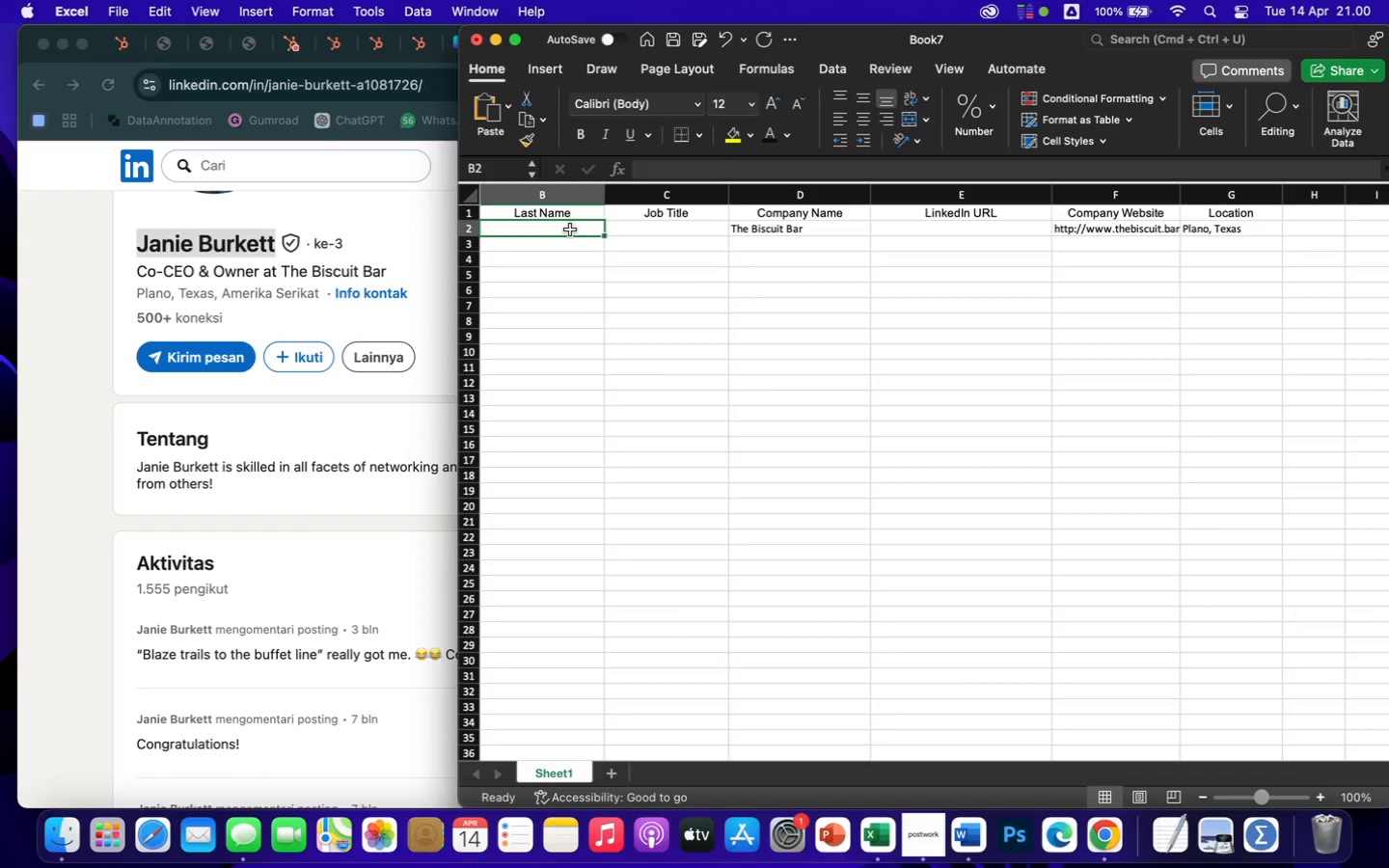 
type(Janie)
 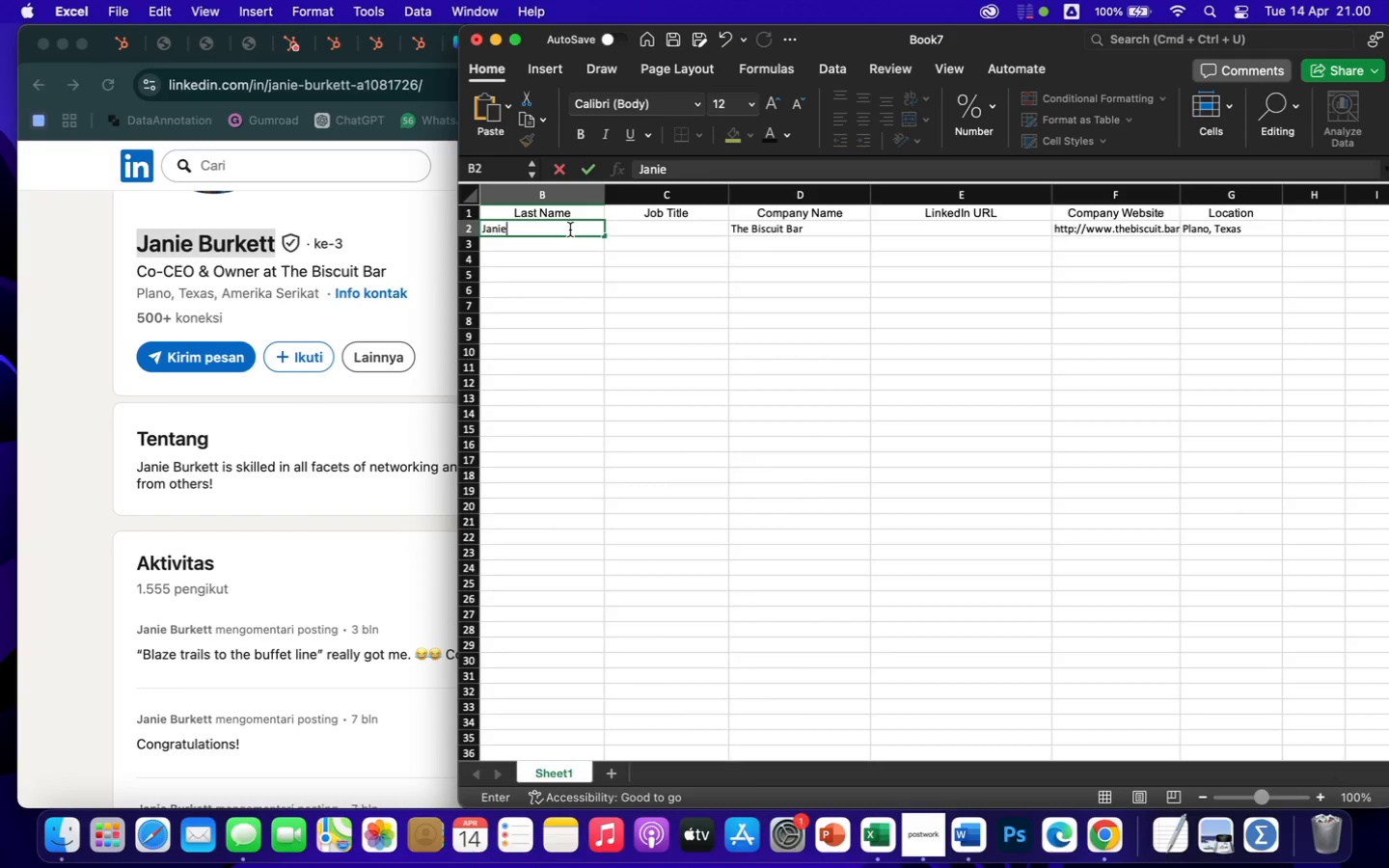 
key(ArrowRight)
 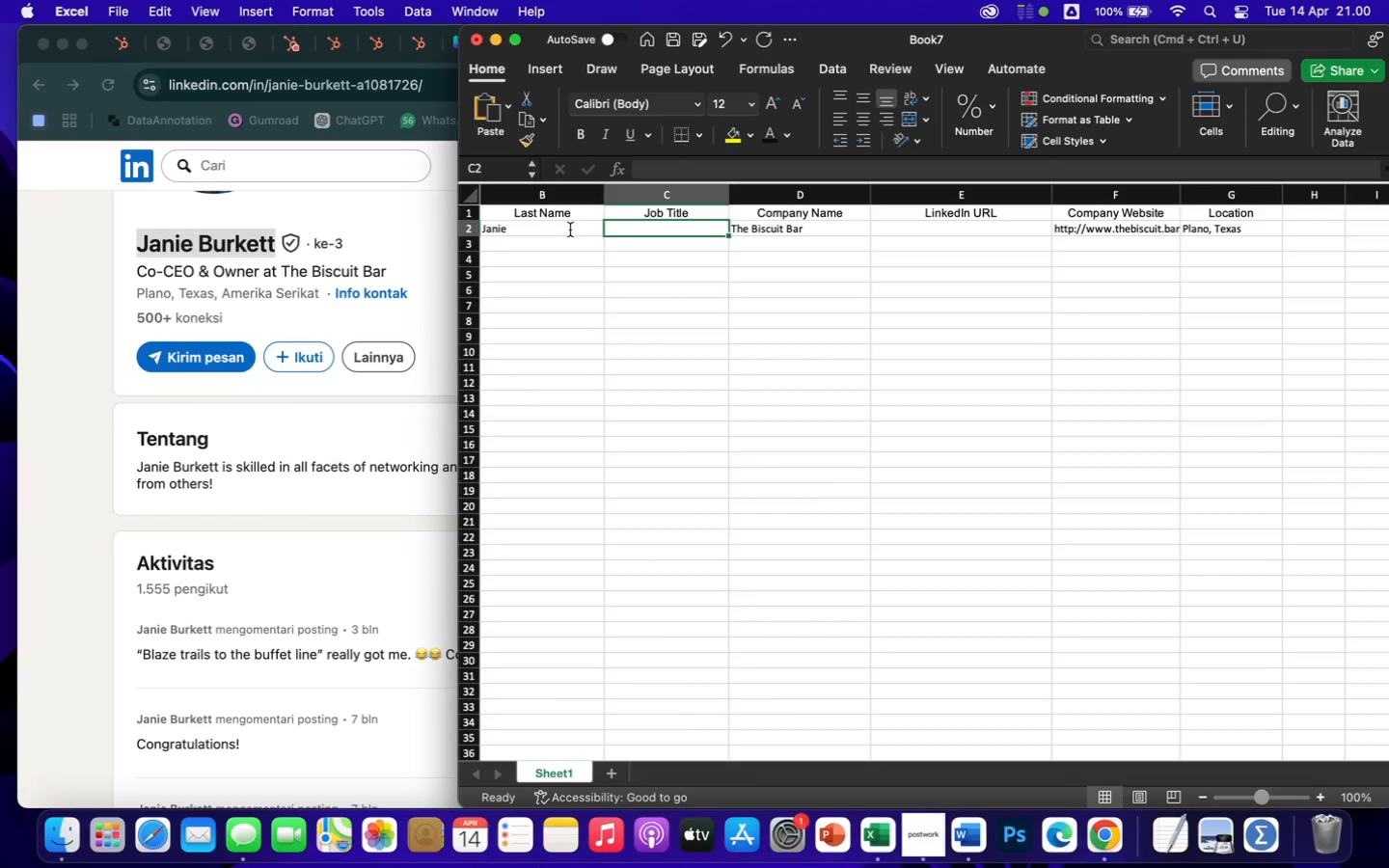 
type(Burkett)
 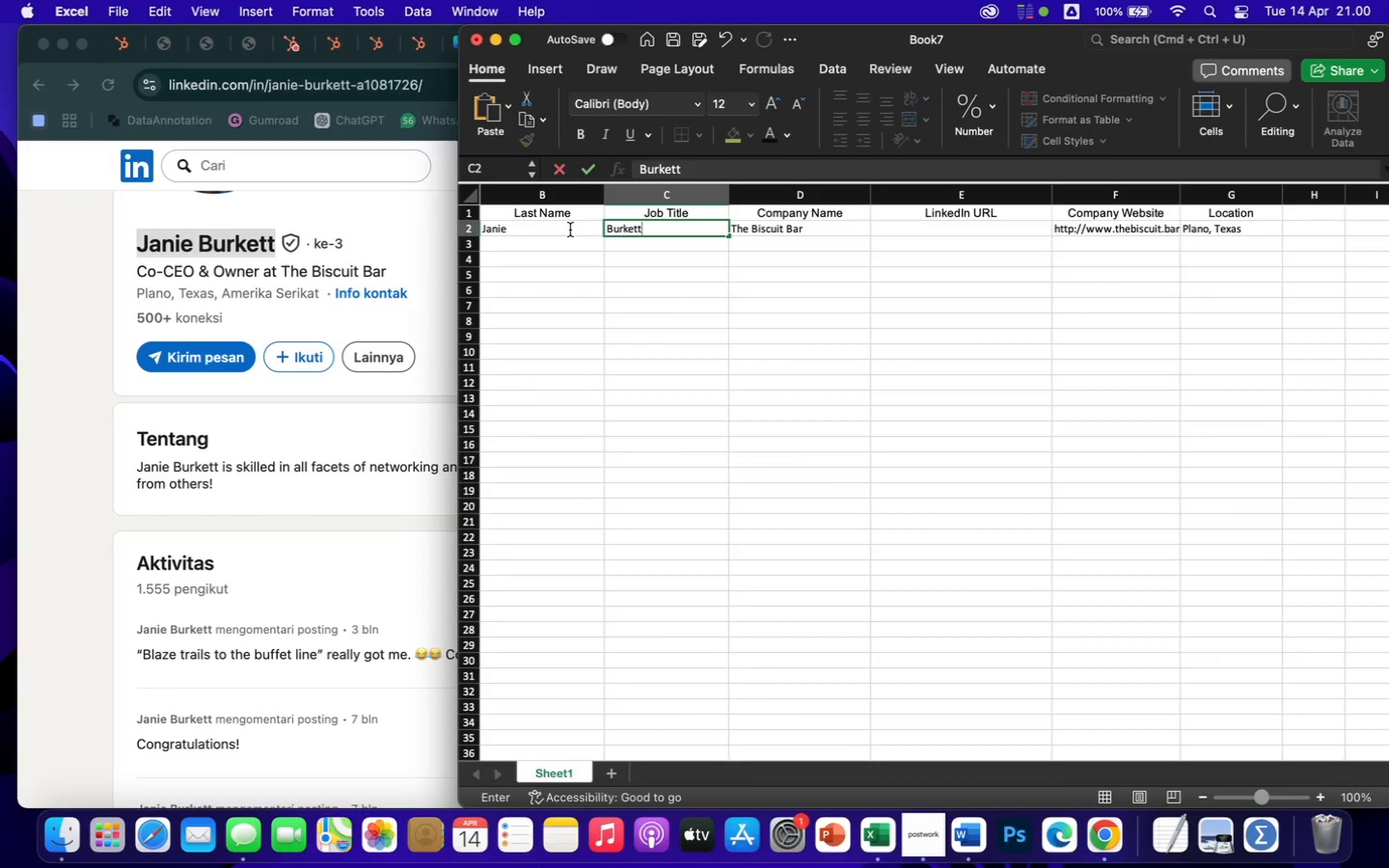 
key(ArrowRight)
 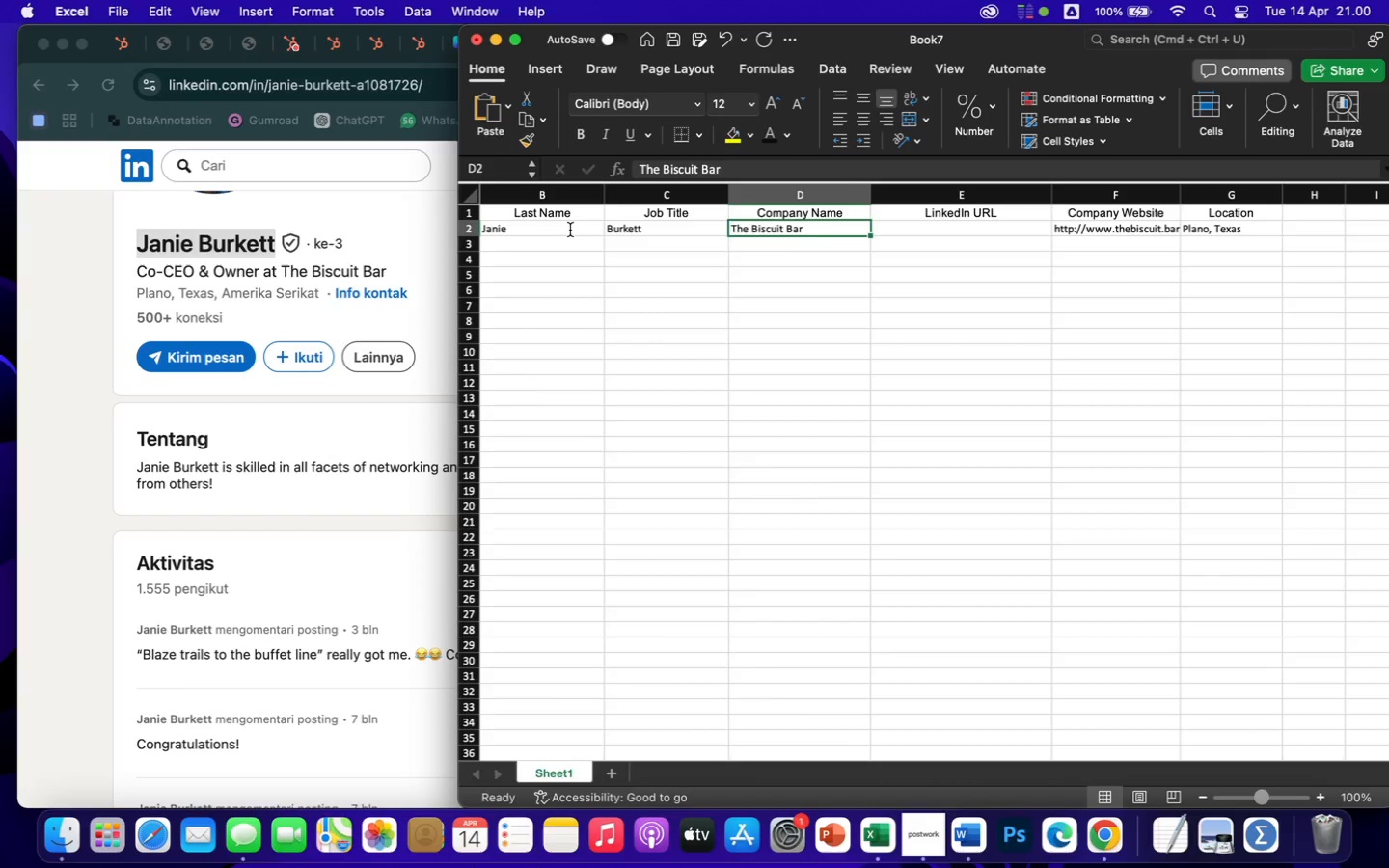 
key(ArrowRight)
 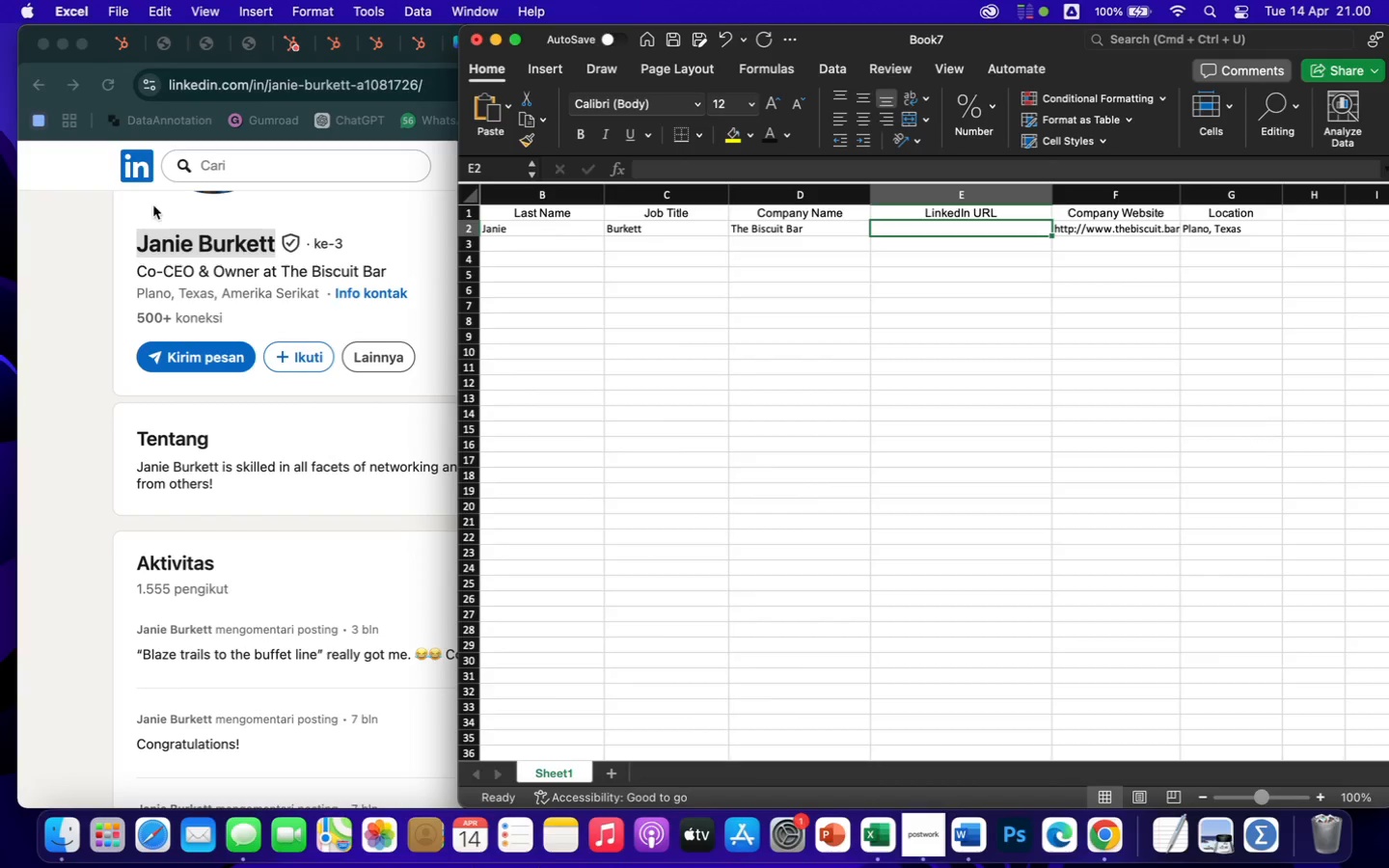 
left_click([98, 226])
 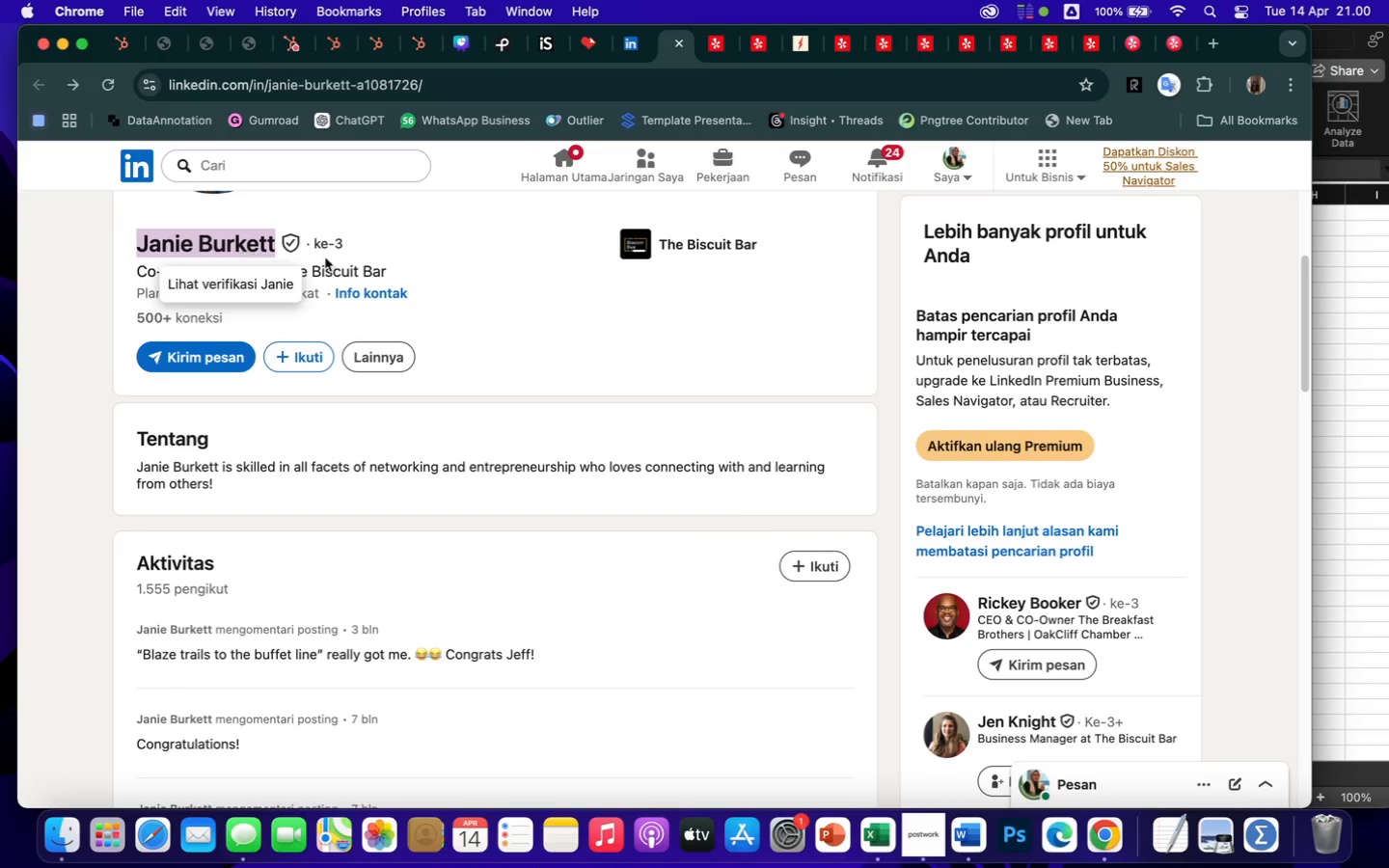 
scroll: coordinate [337, 258], scroll_direction: up, amount: 6.0
 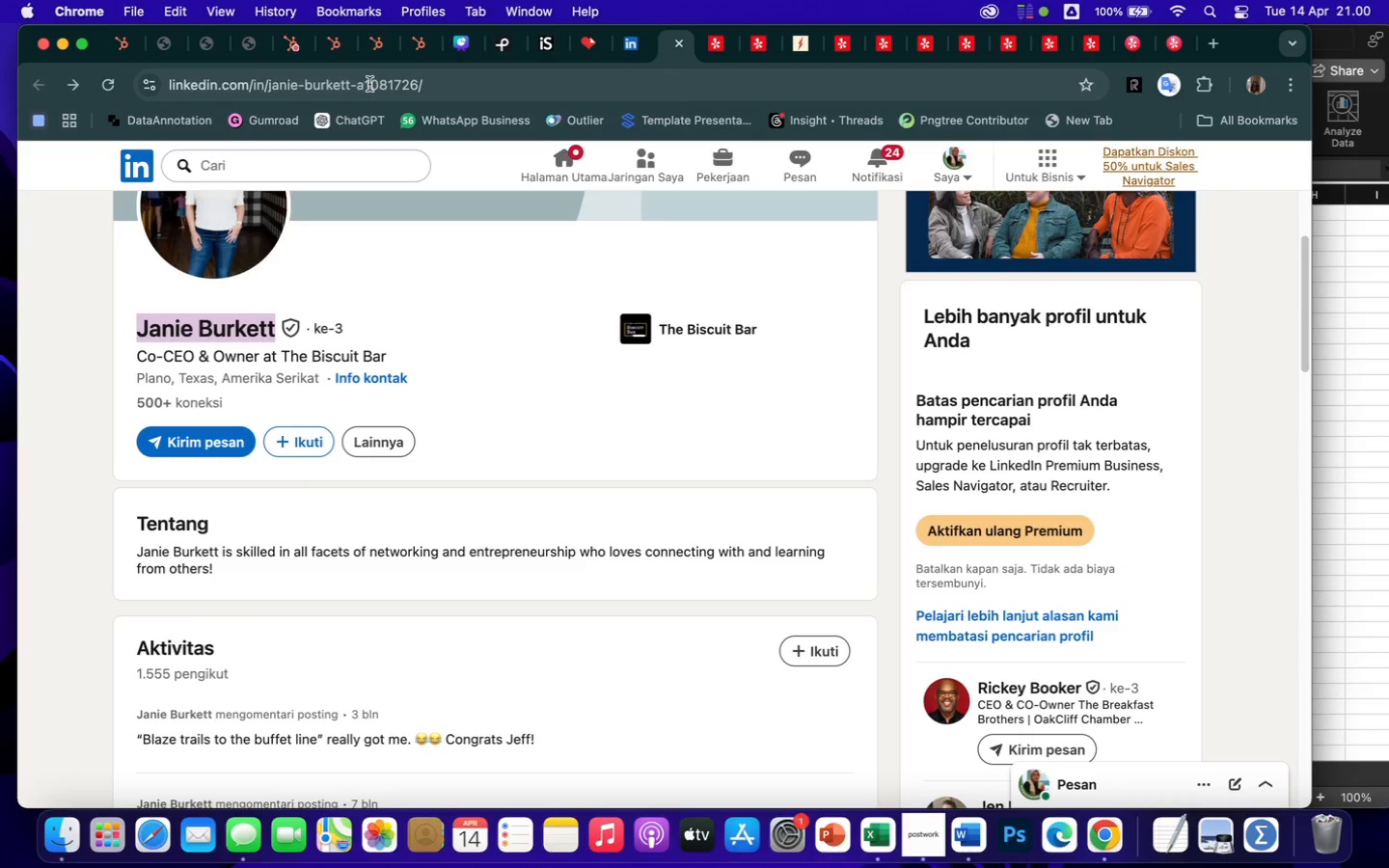 
left_click([369, 84])
 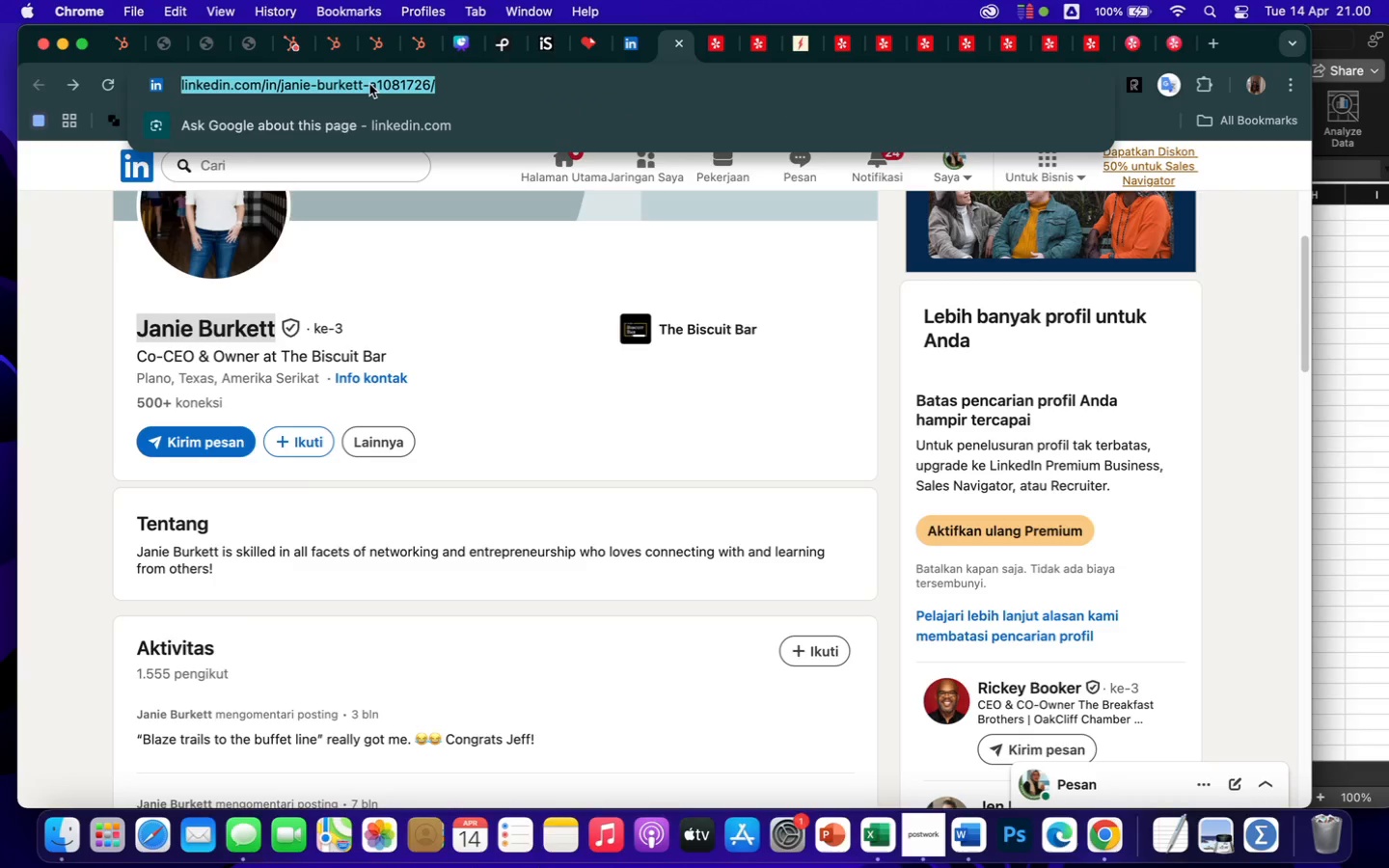 
key(Meta+CommandLeft)
 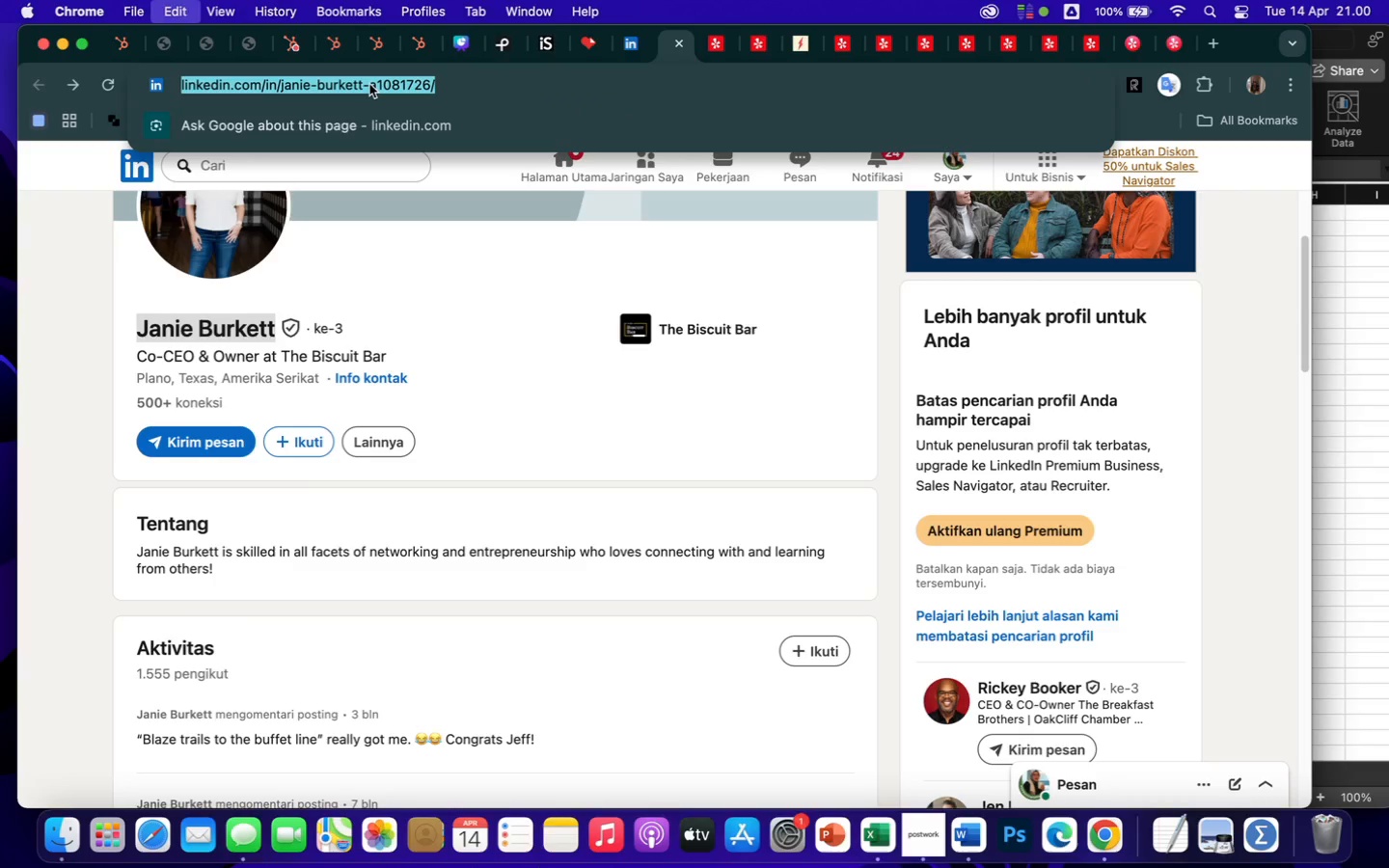 
key(Meta+C)
 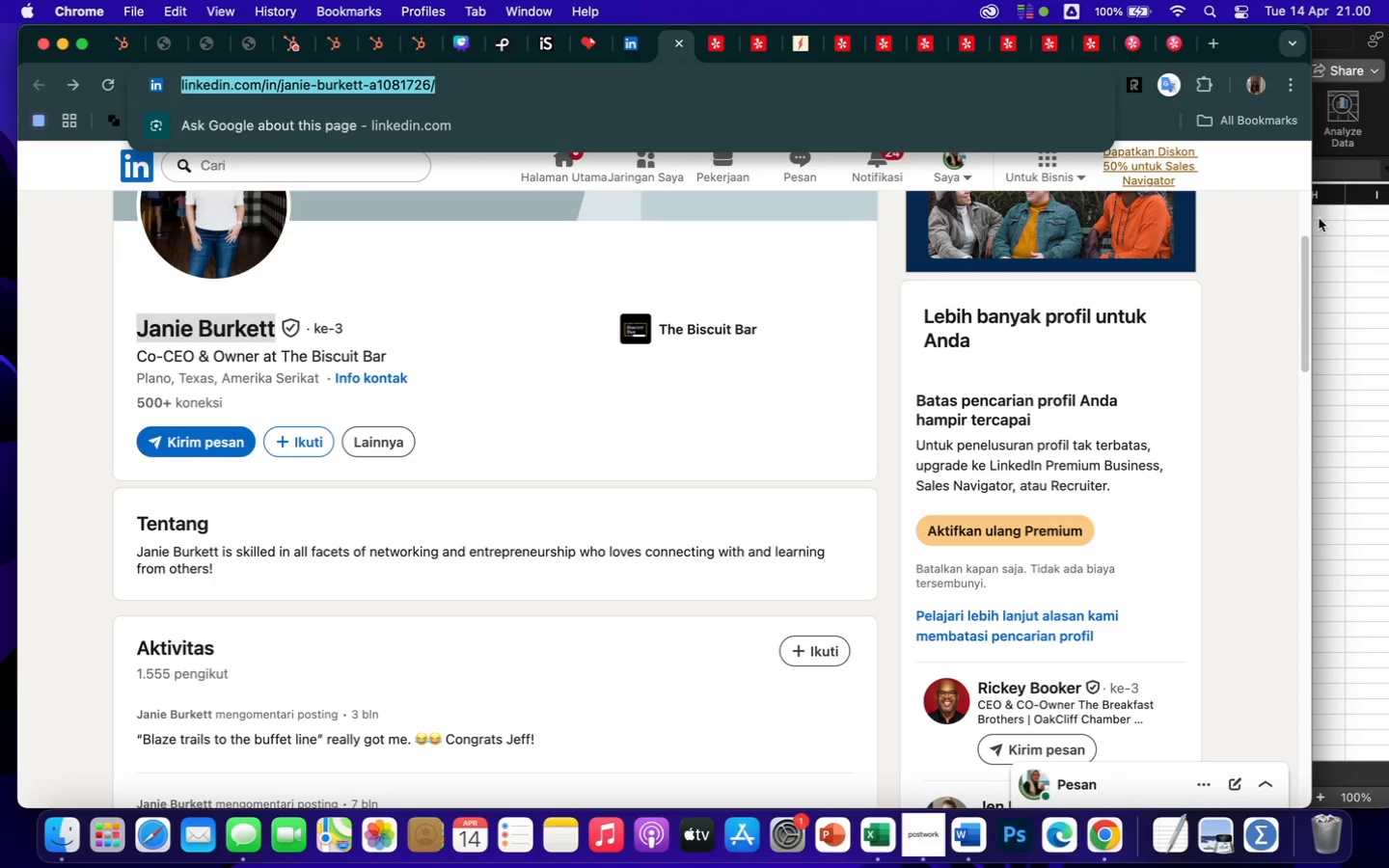 
left_click([1334, 242])
 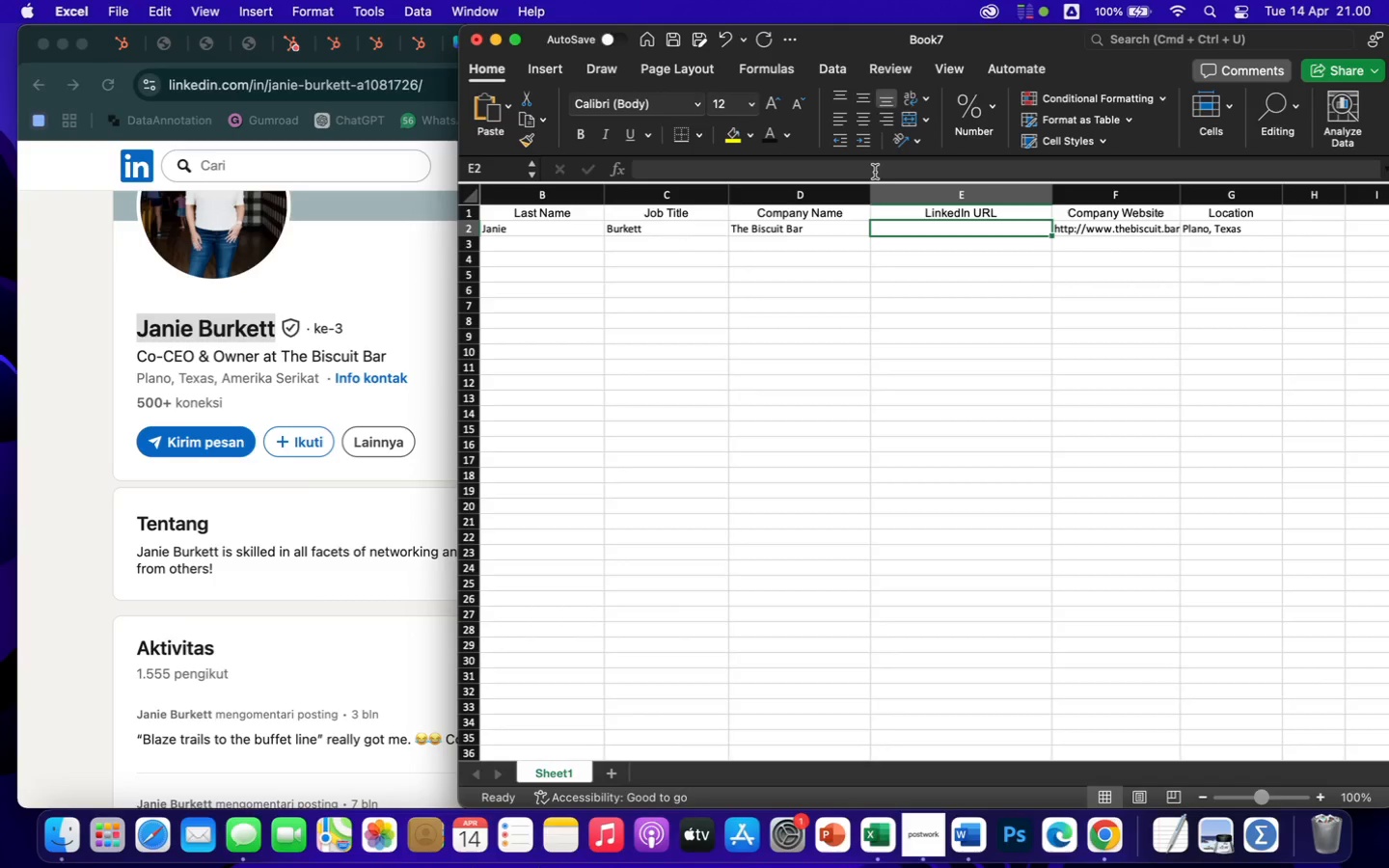 
left_click([866, 169])
 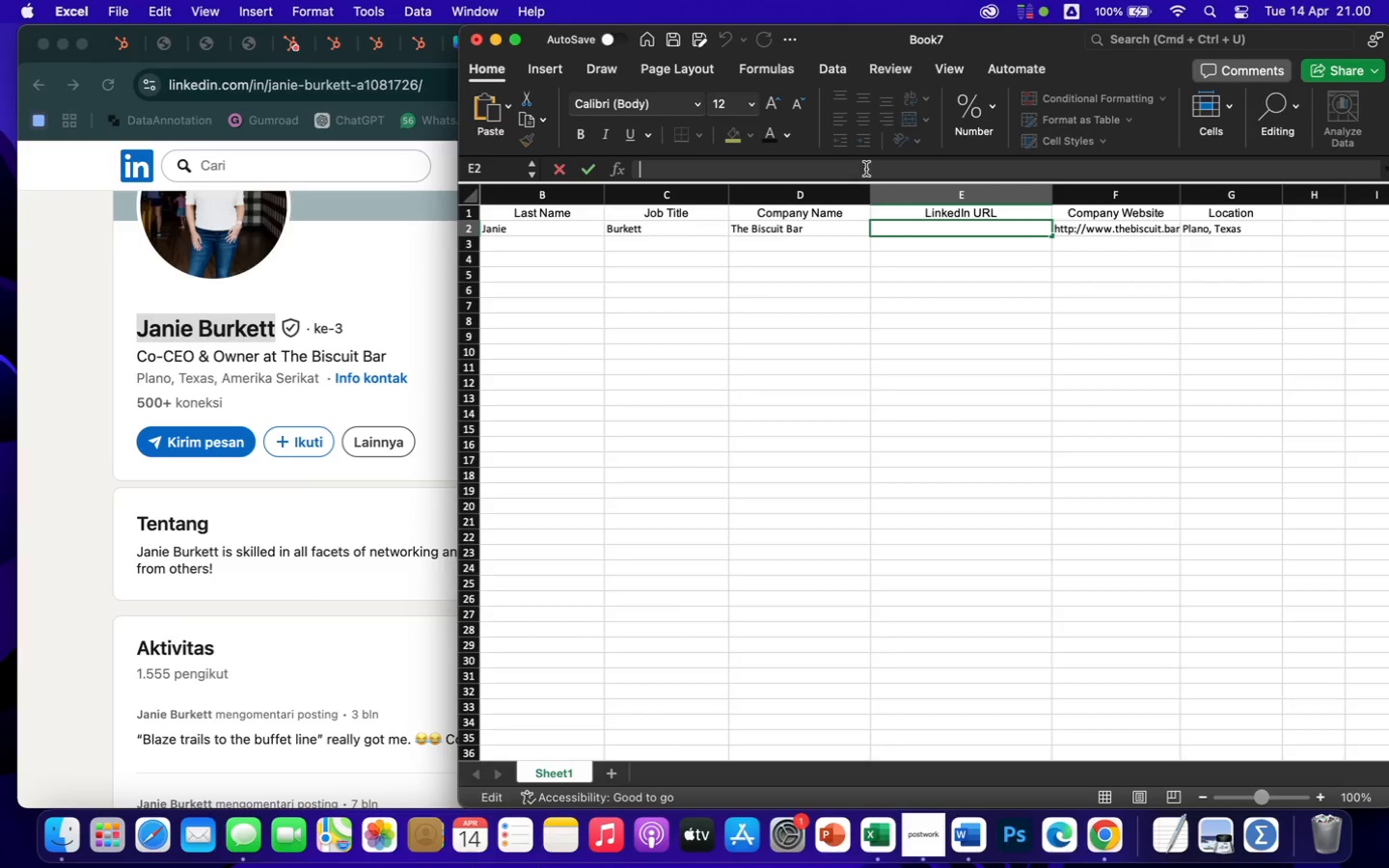 
key(Meta+V)
 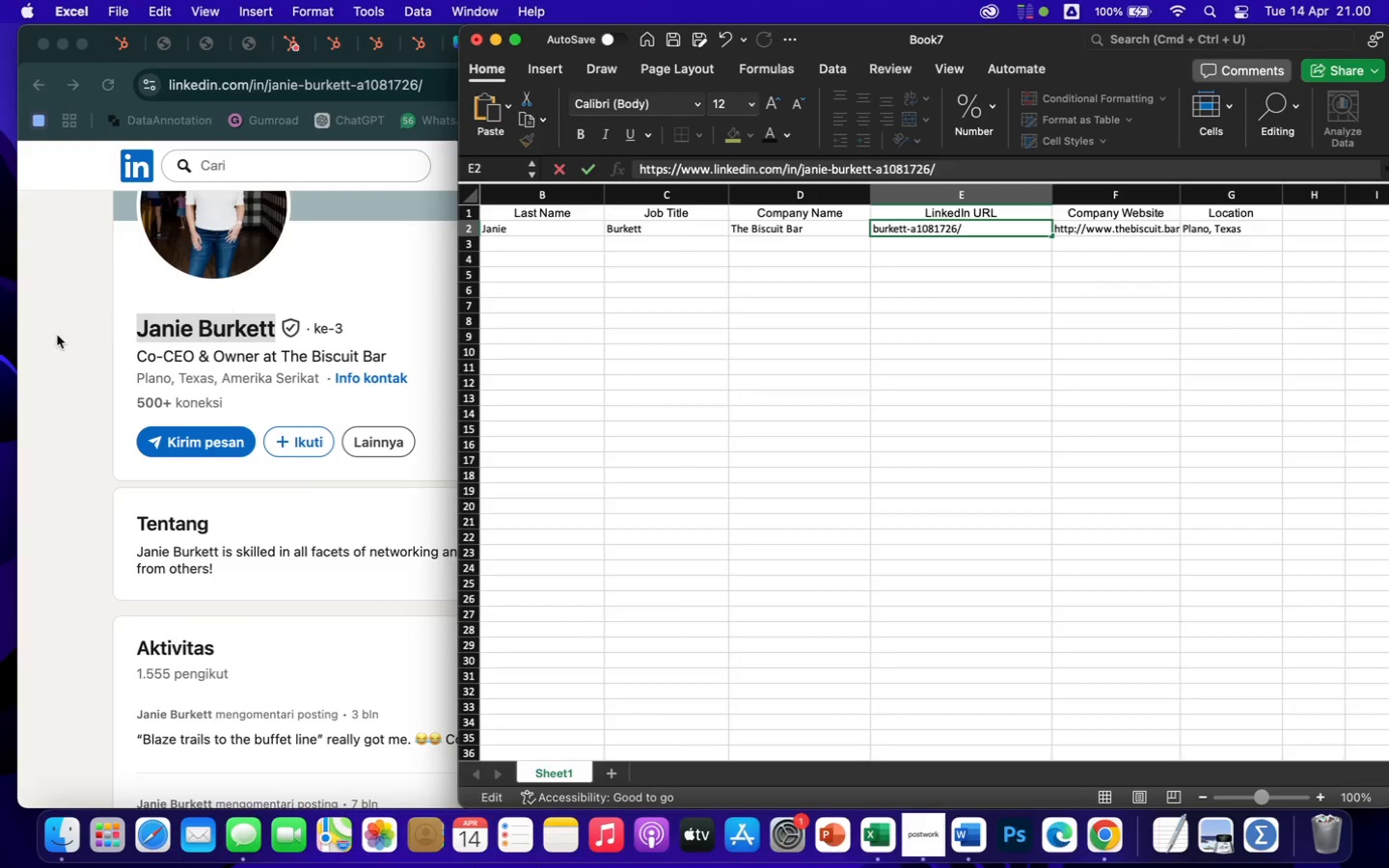 
left_click([57, 336])
 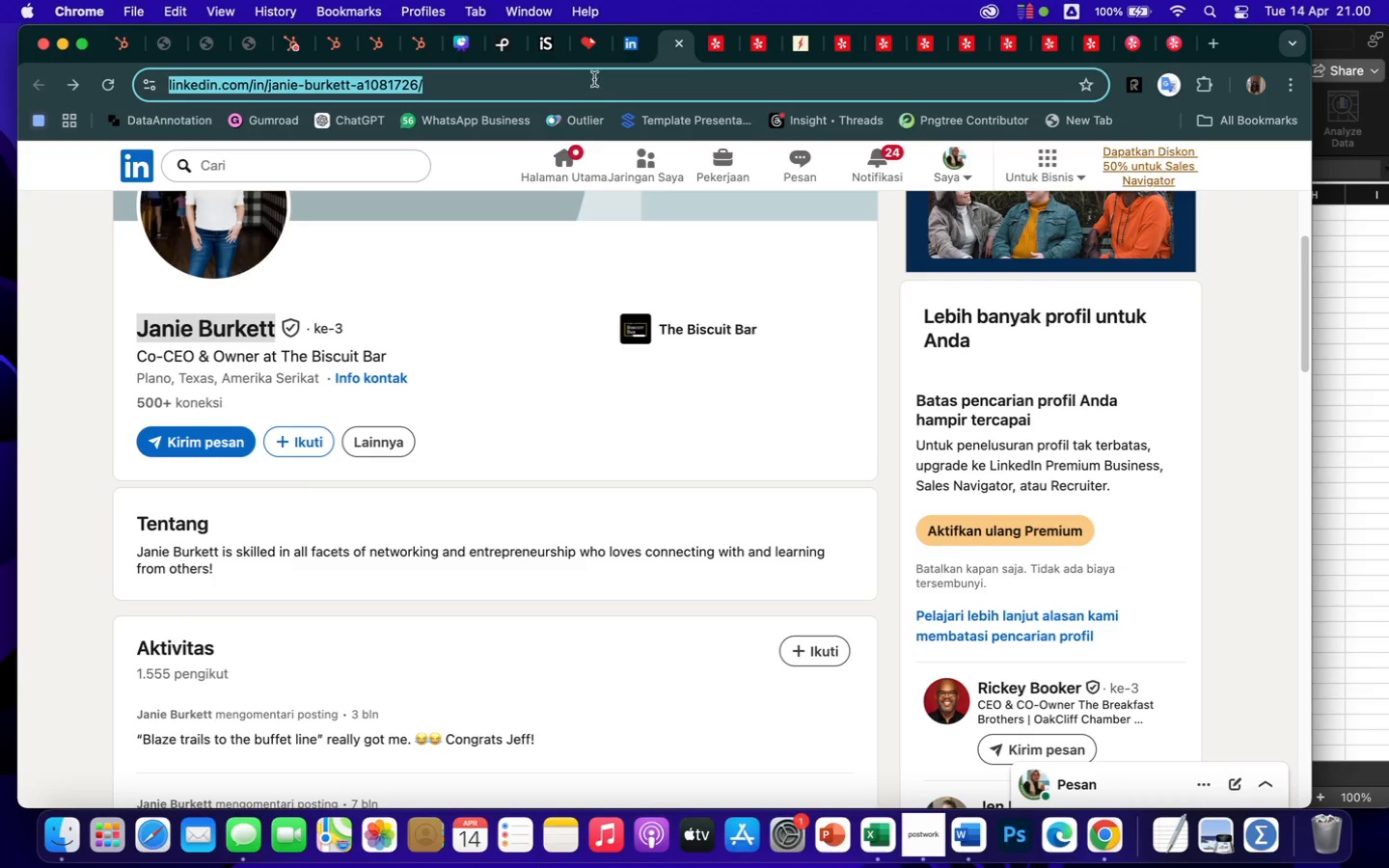 
left_click([585, 53])
 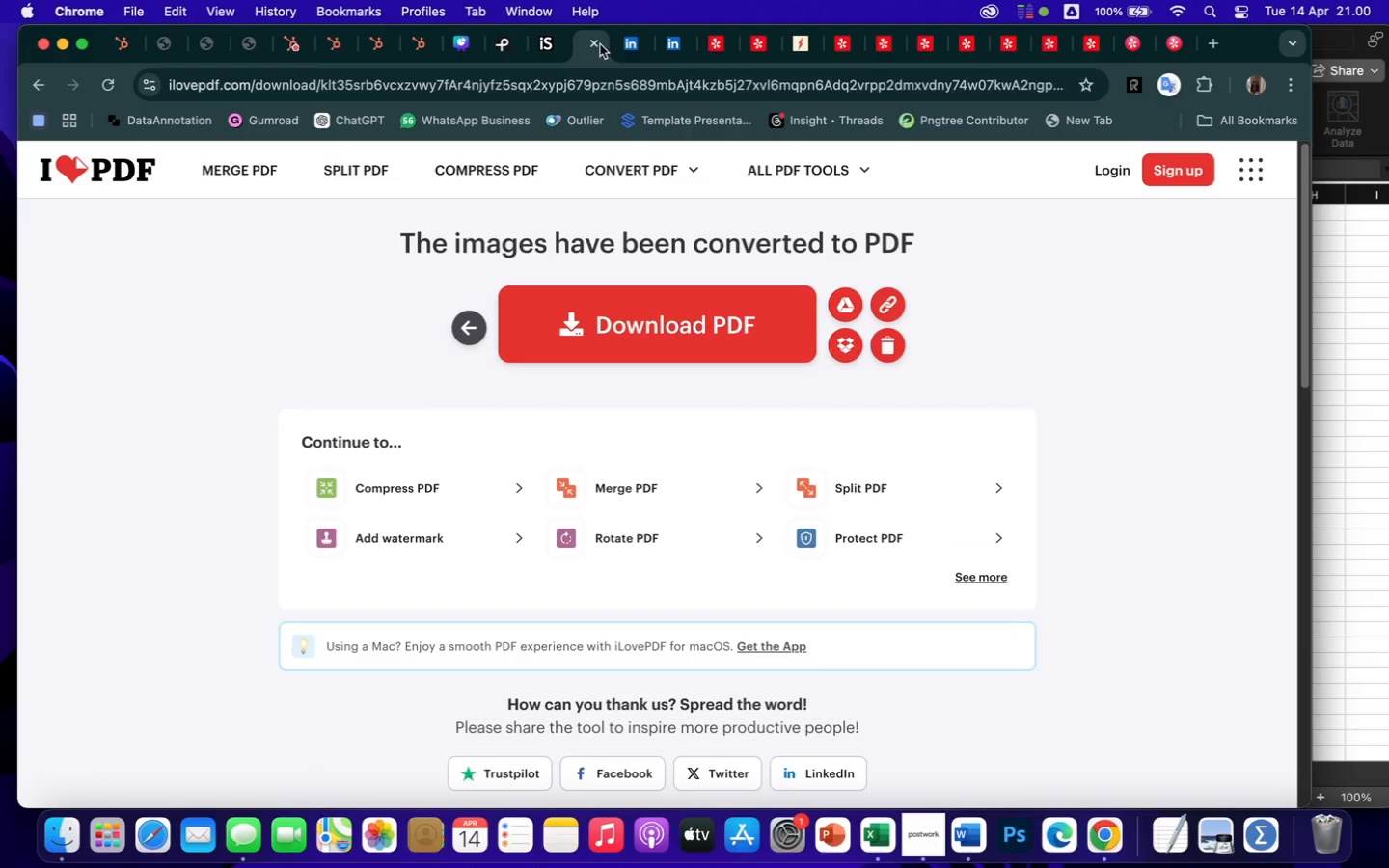 
left_click([593, 43])
 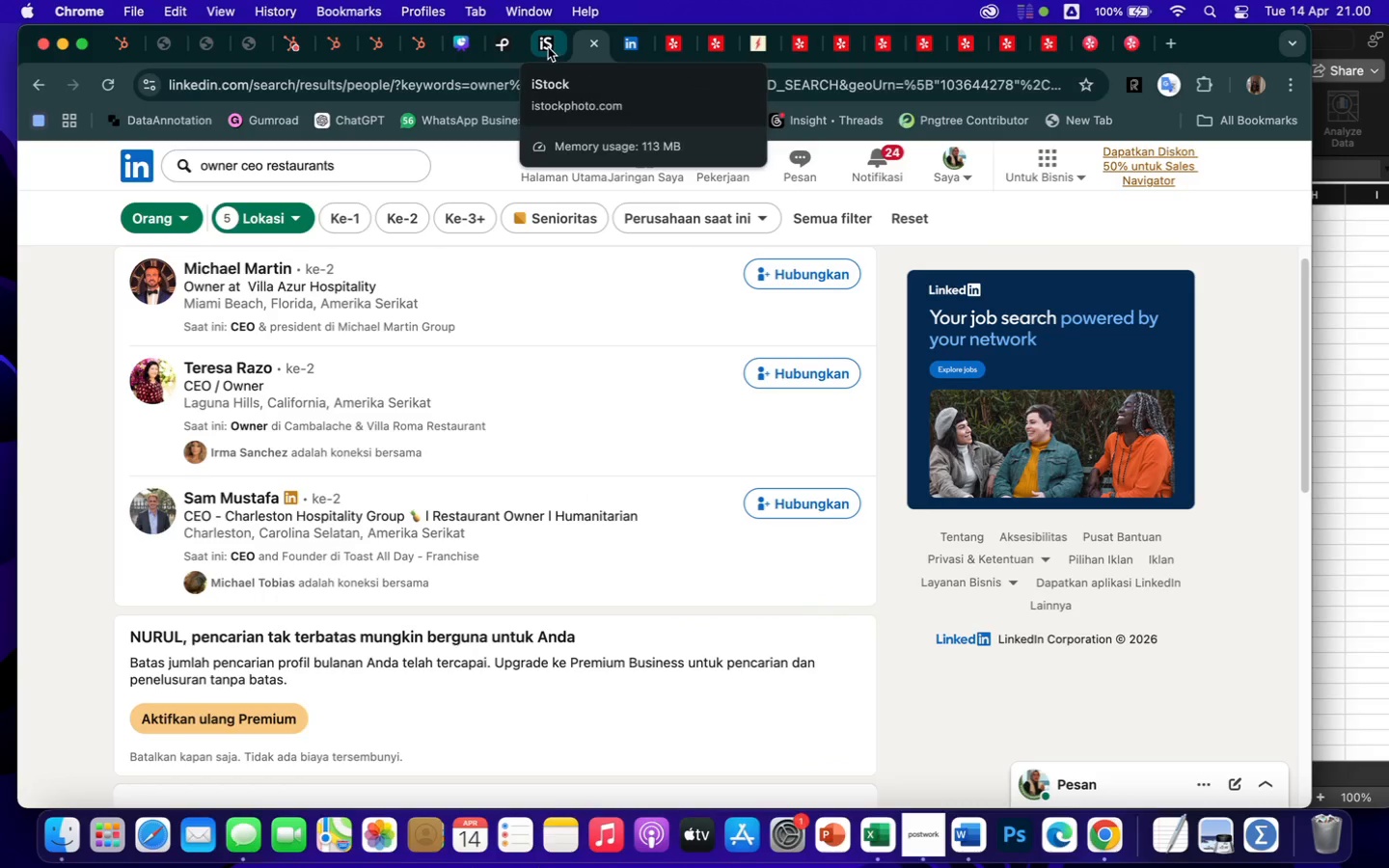 
left_click([539, 51])
 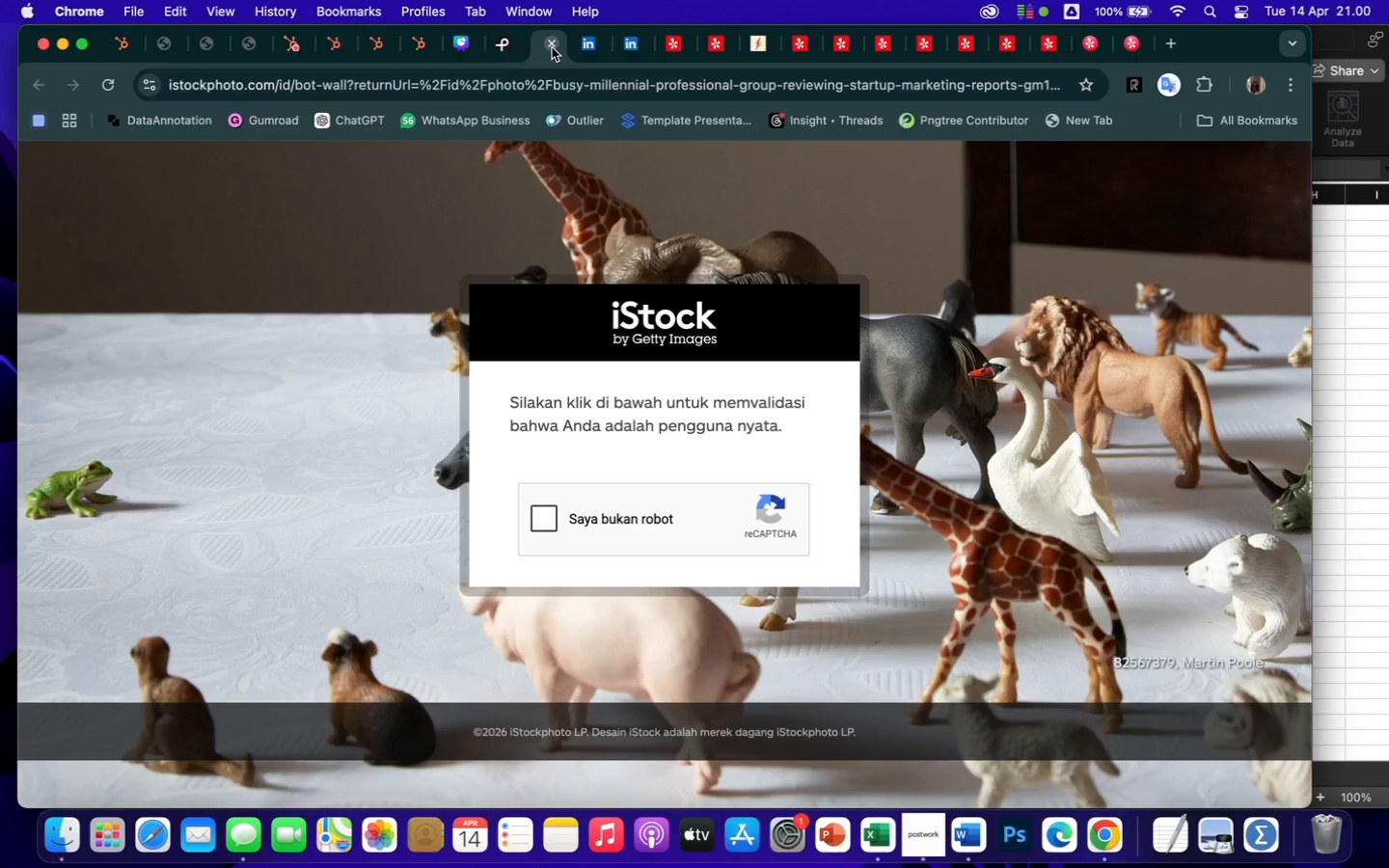 
left_click([552, 47])
 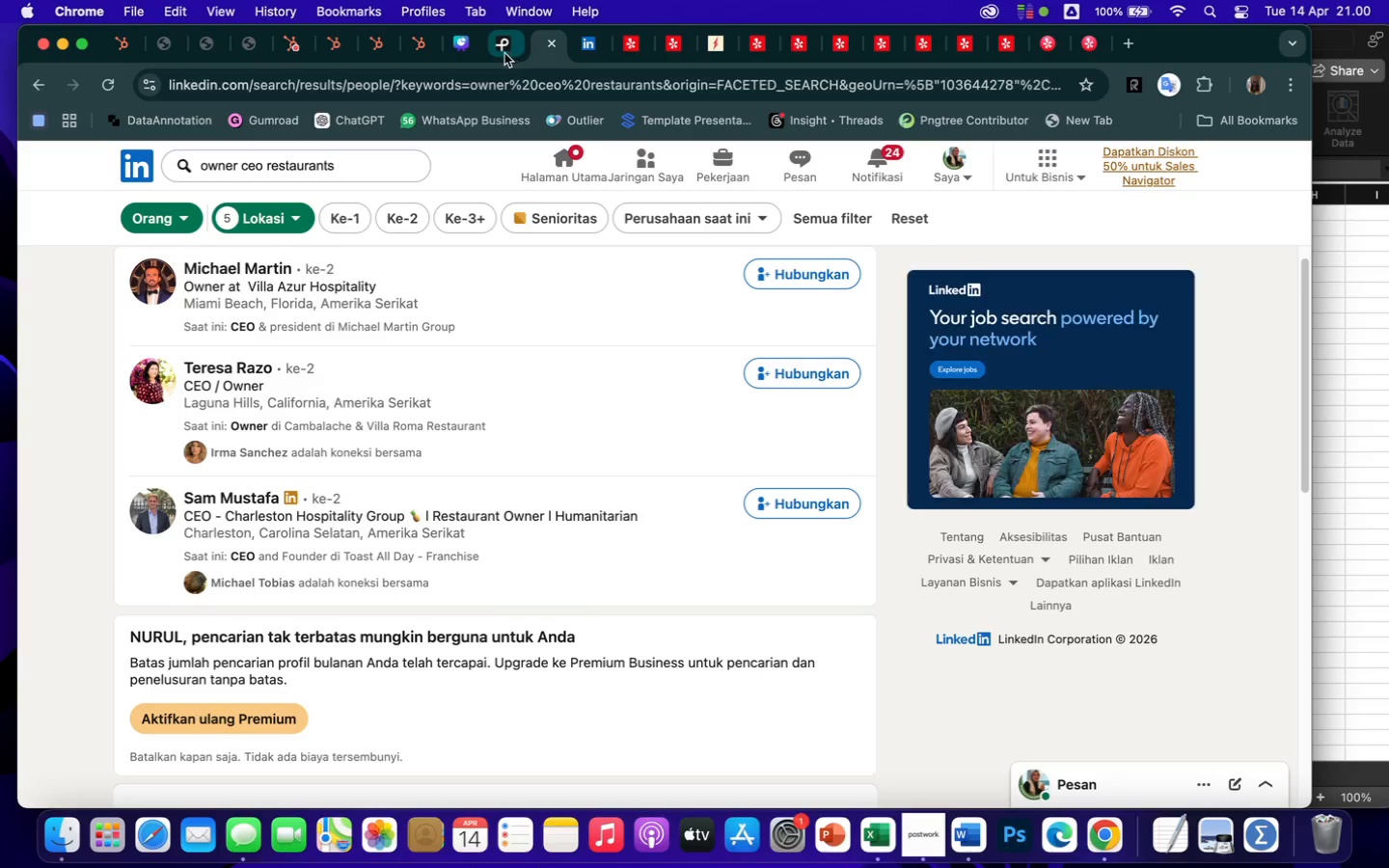 
left_click([502, 51])
 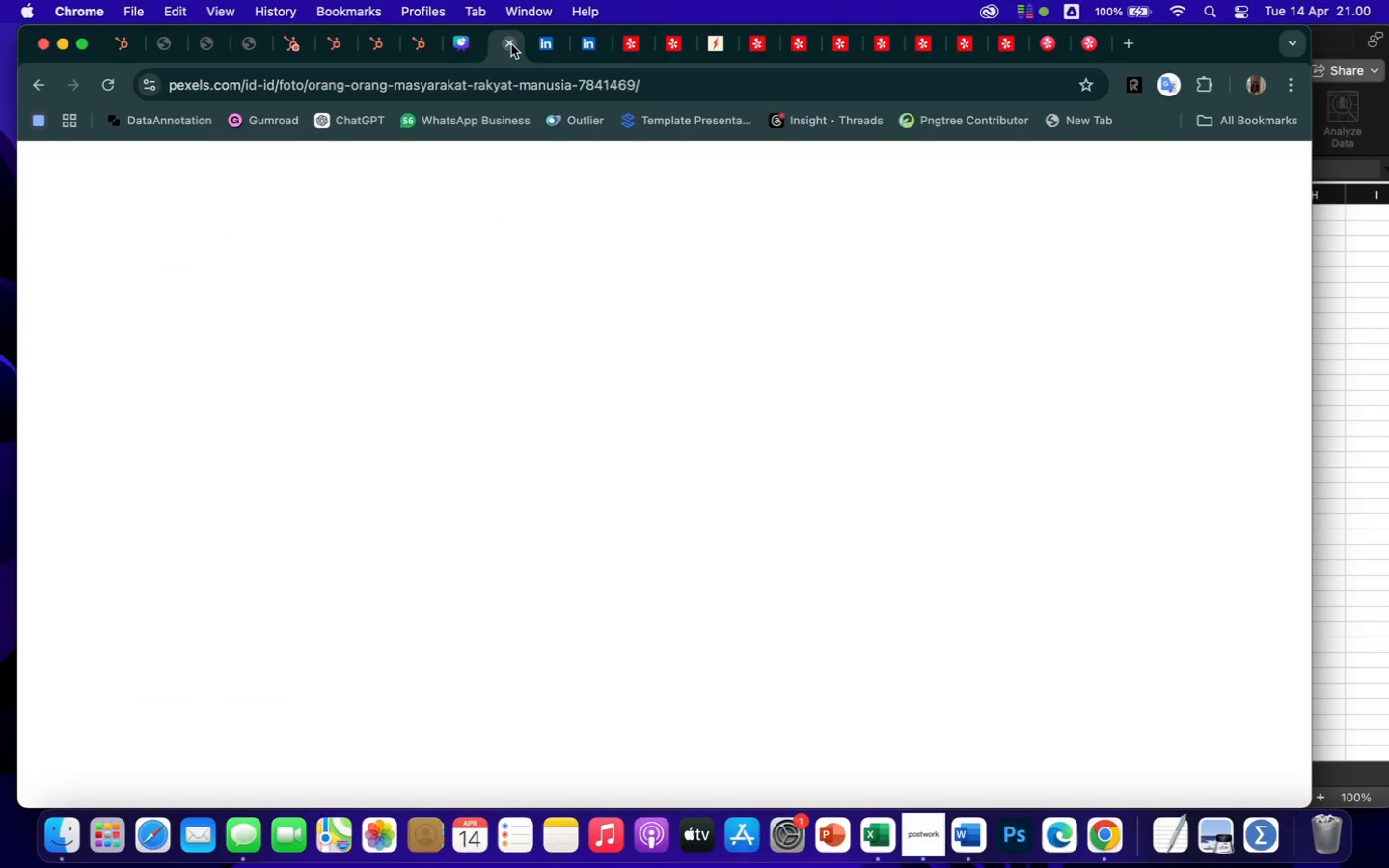 
left_click([509, 44])
 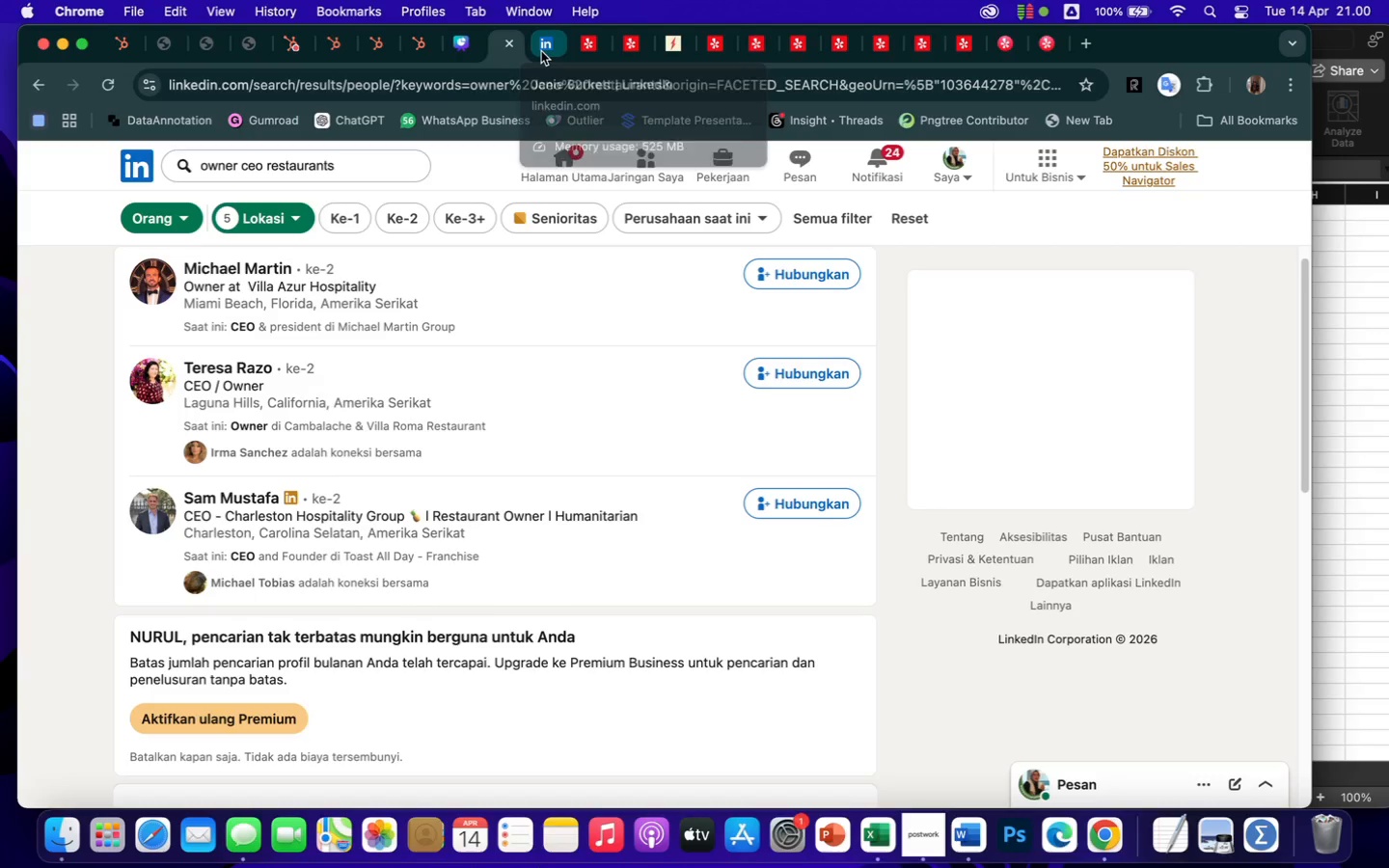 
left_click([540, 52])
 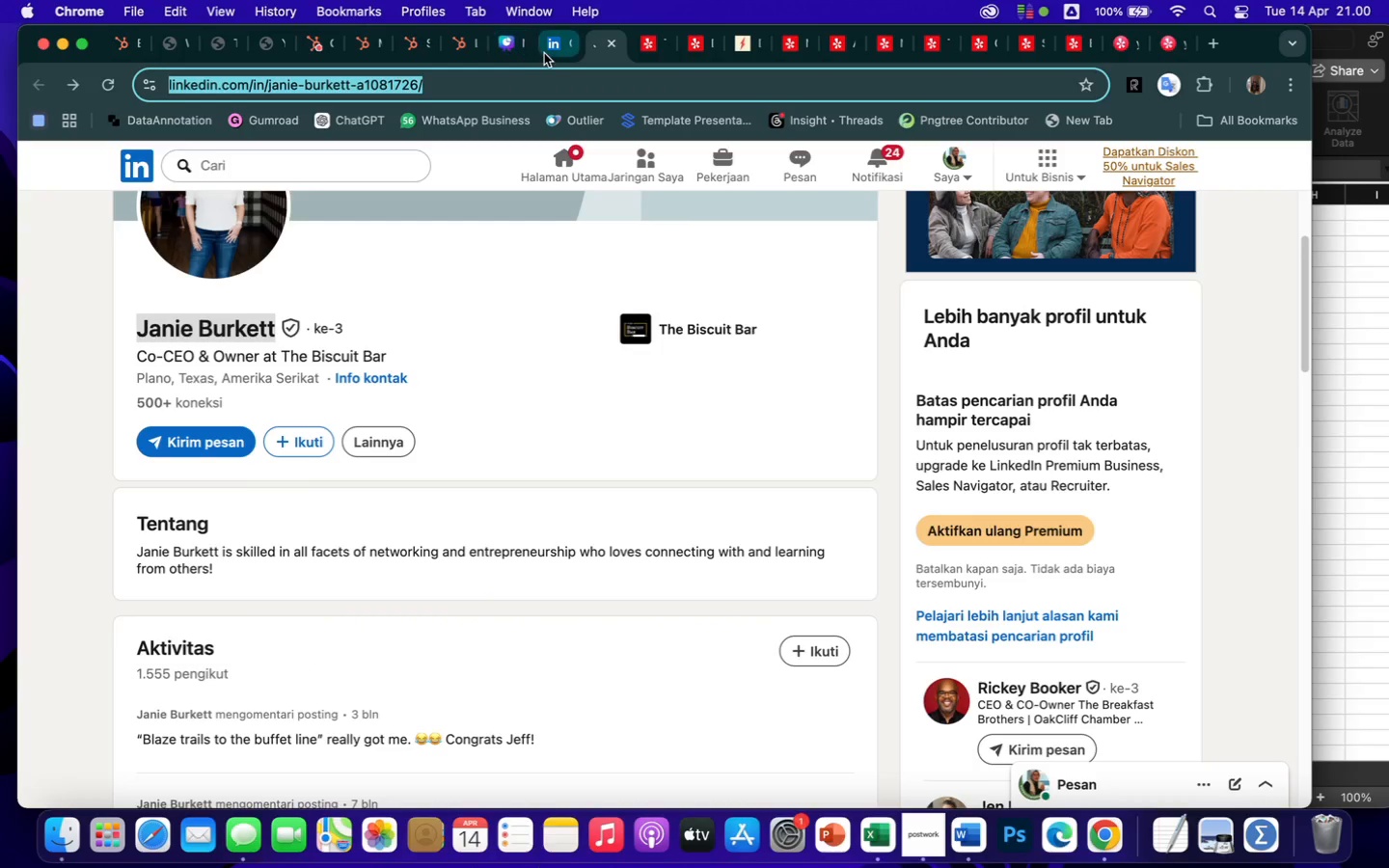 
left_click([552, 51])
 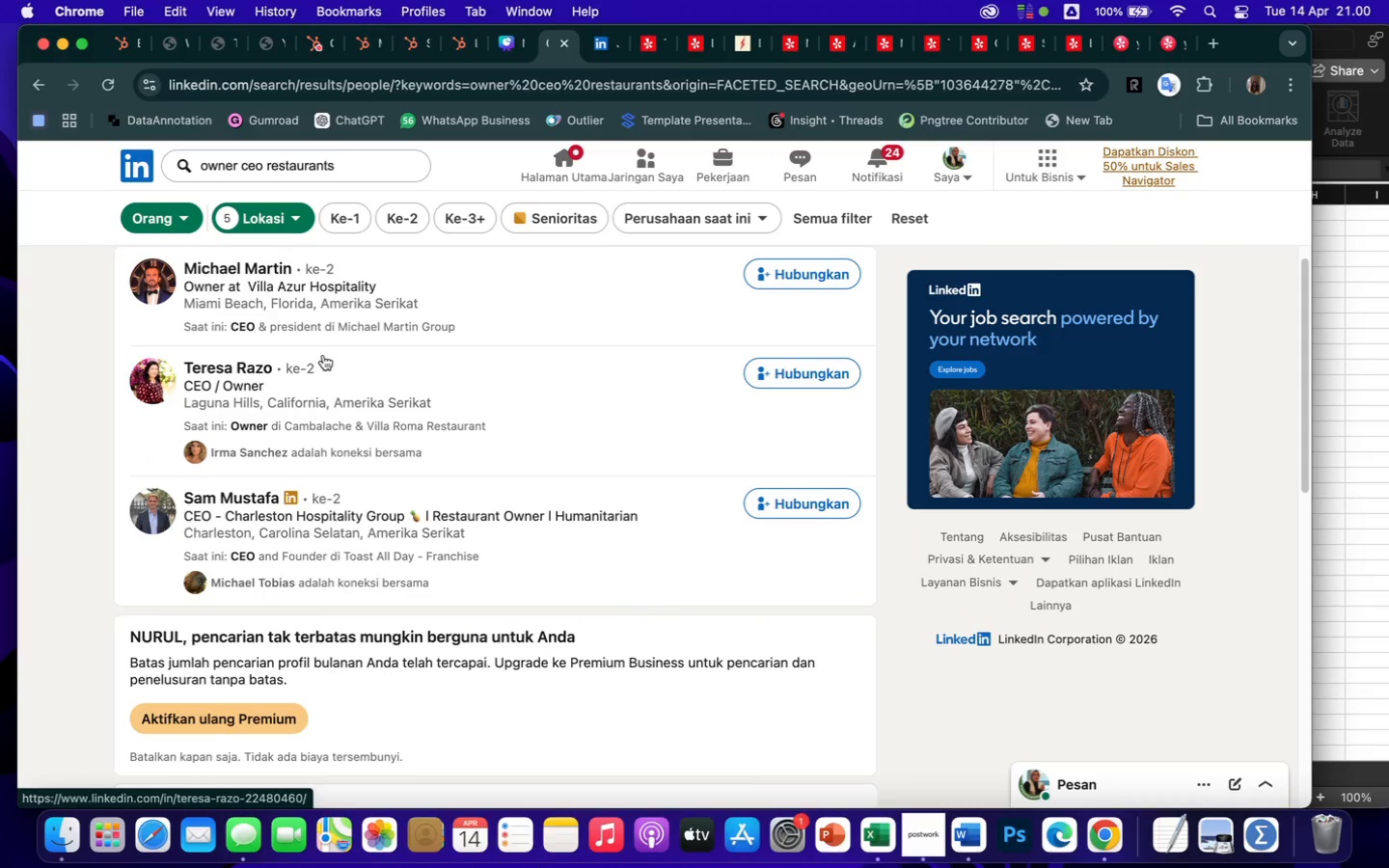 
wait(7.79)
 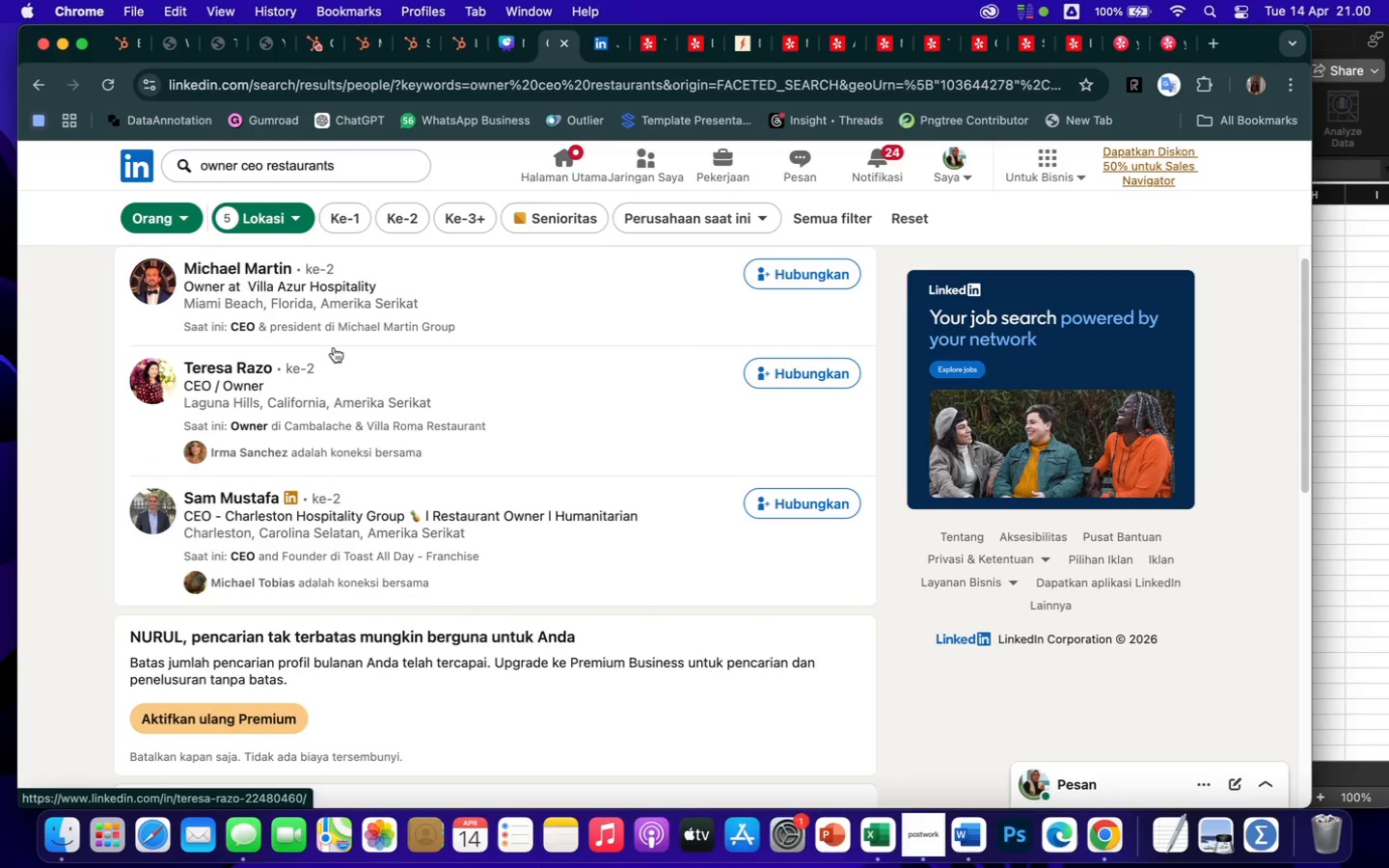 
right_click([248, 365])
 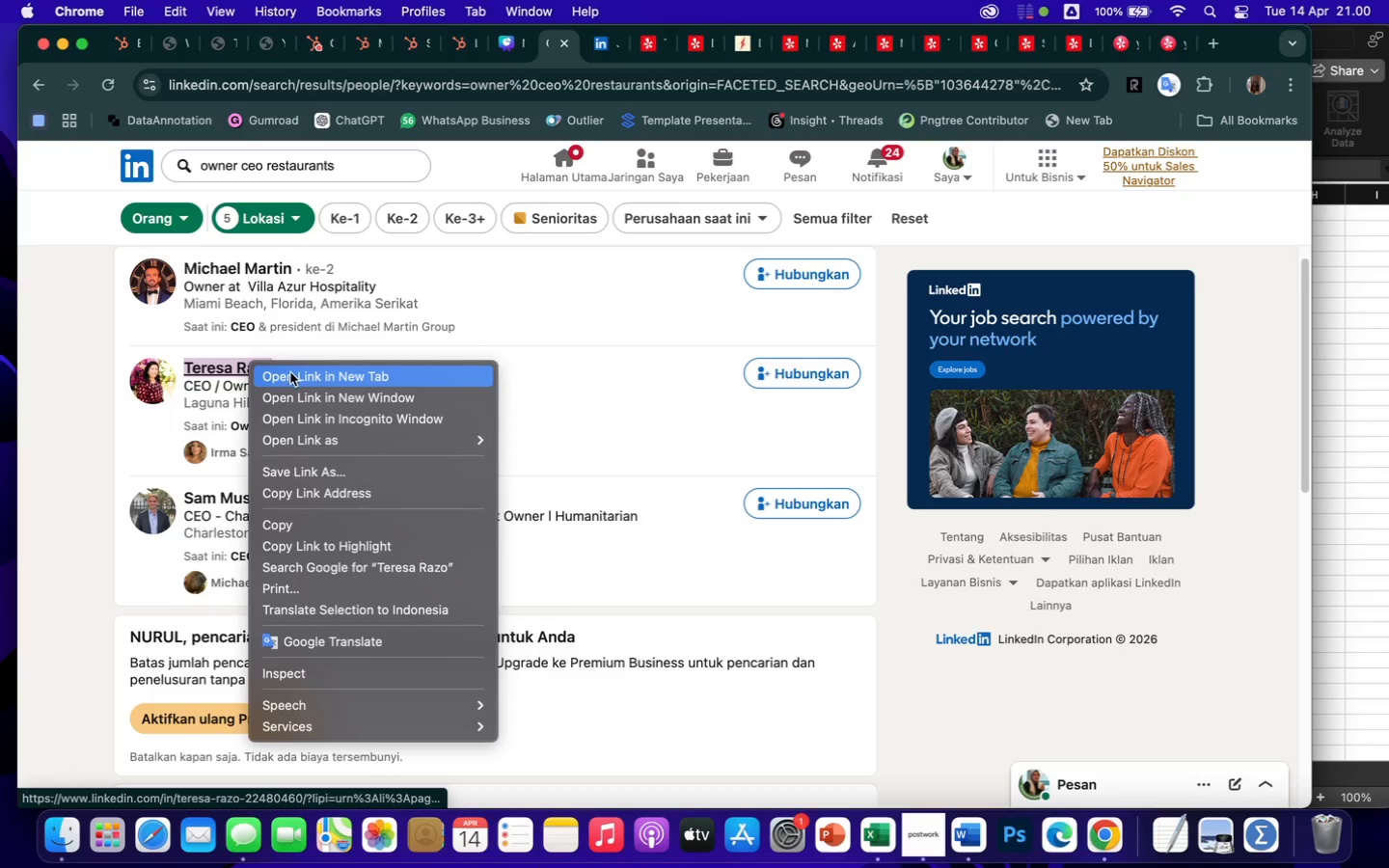 
left_click([293, 374])
 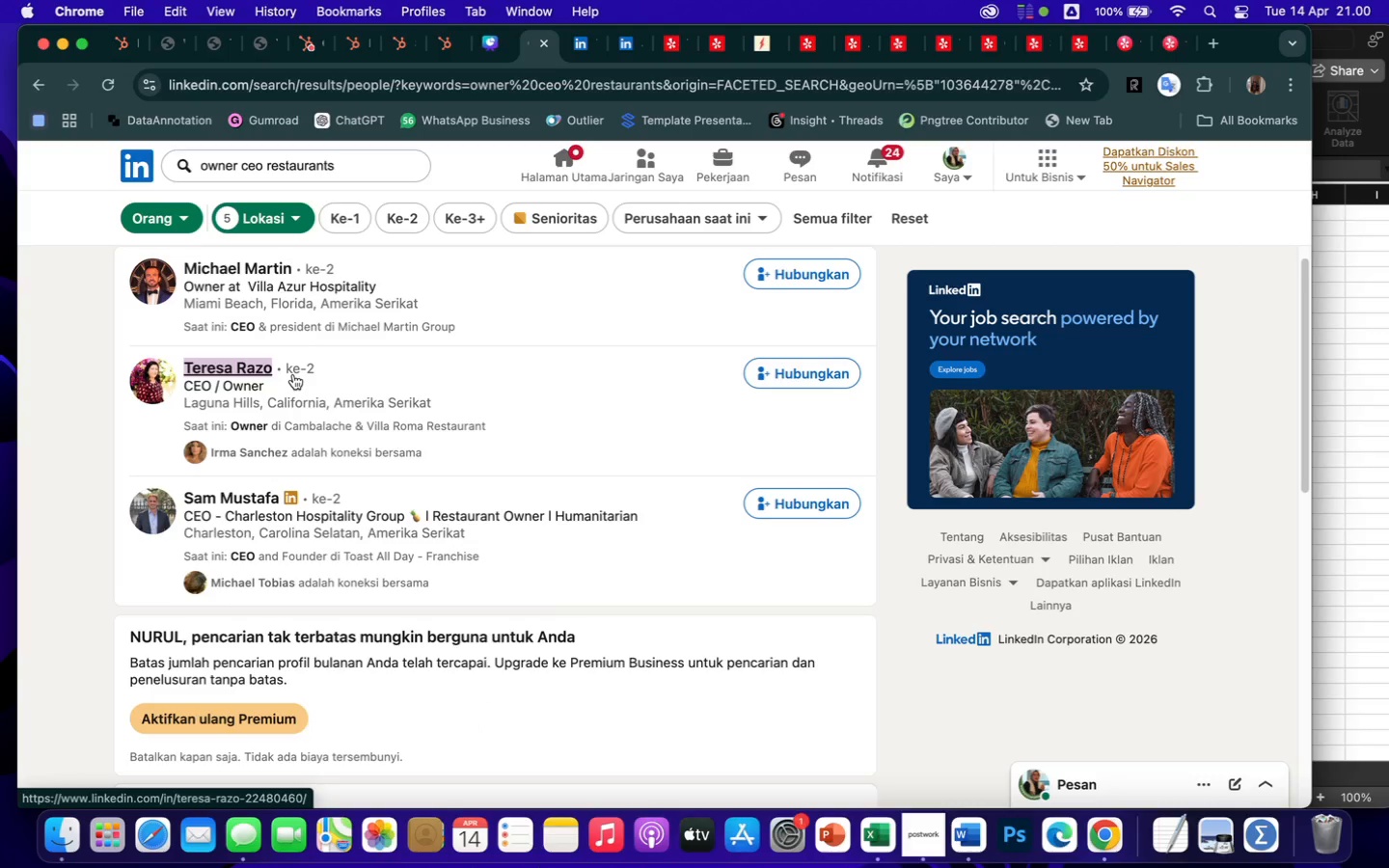 
wait(5.3)
 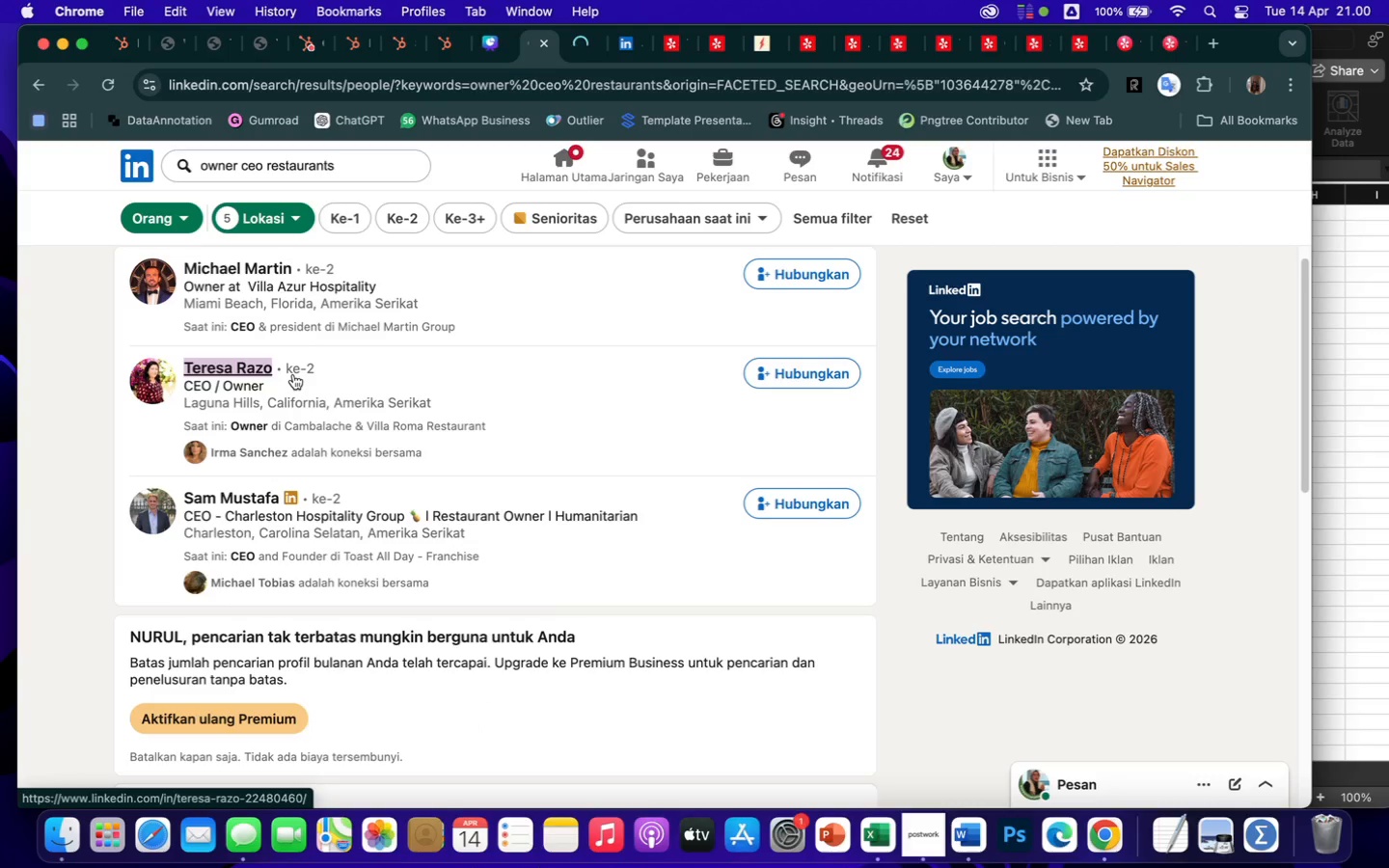 
scroll: coordinate [369, 407], scroll_direction: up, amount: 6.0
 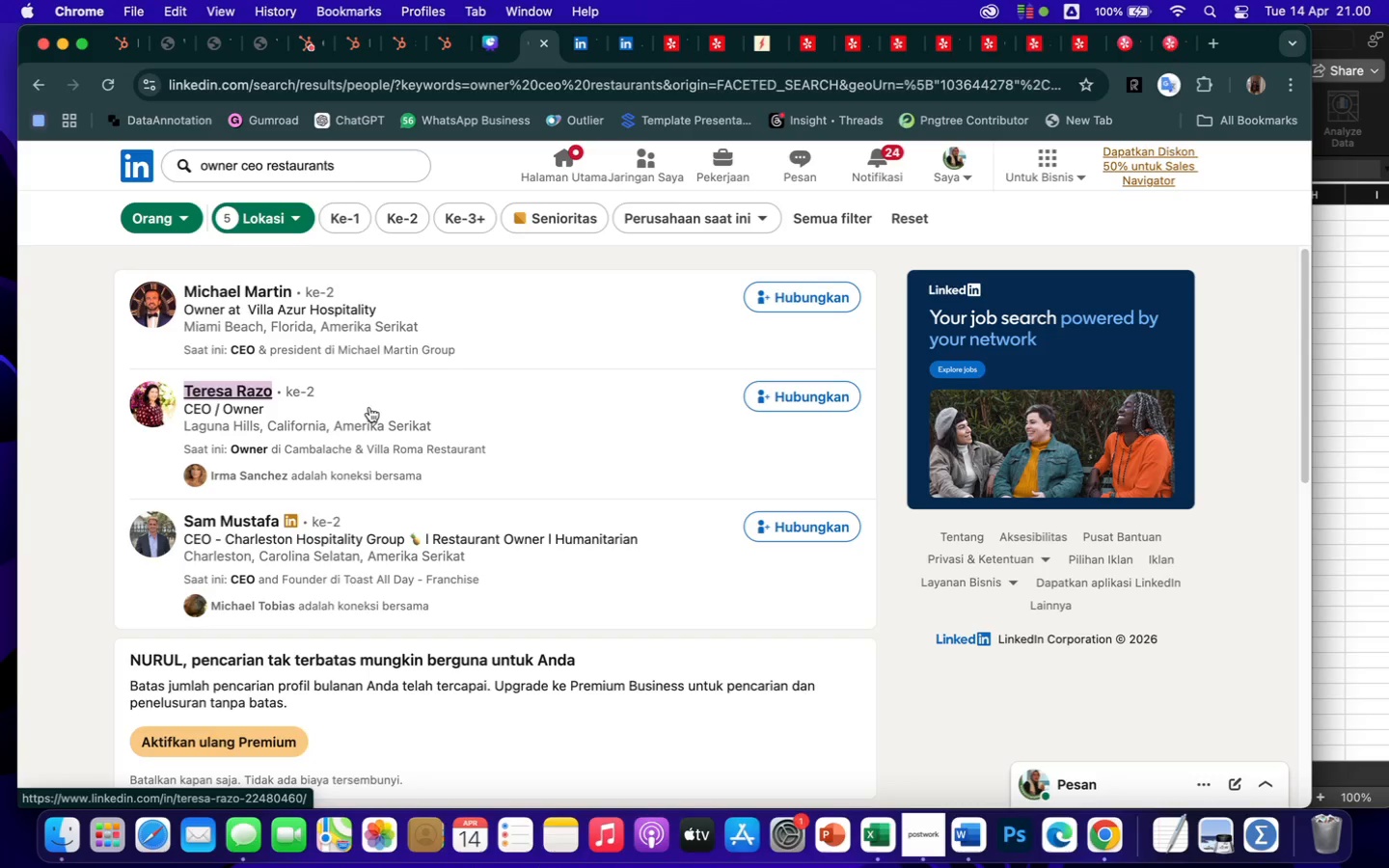 
wait(9.62)
 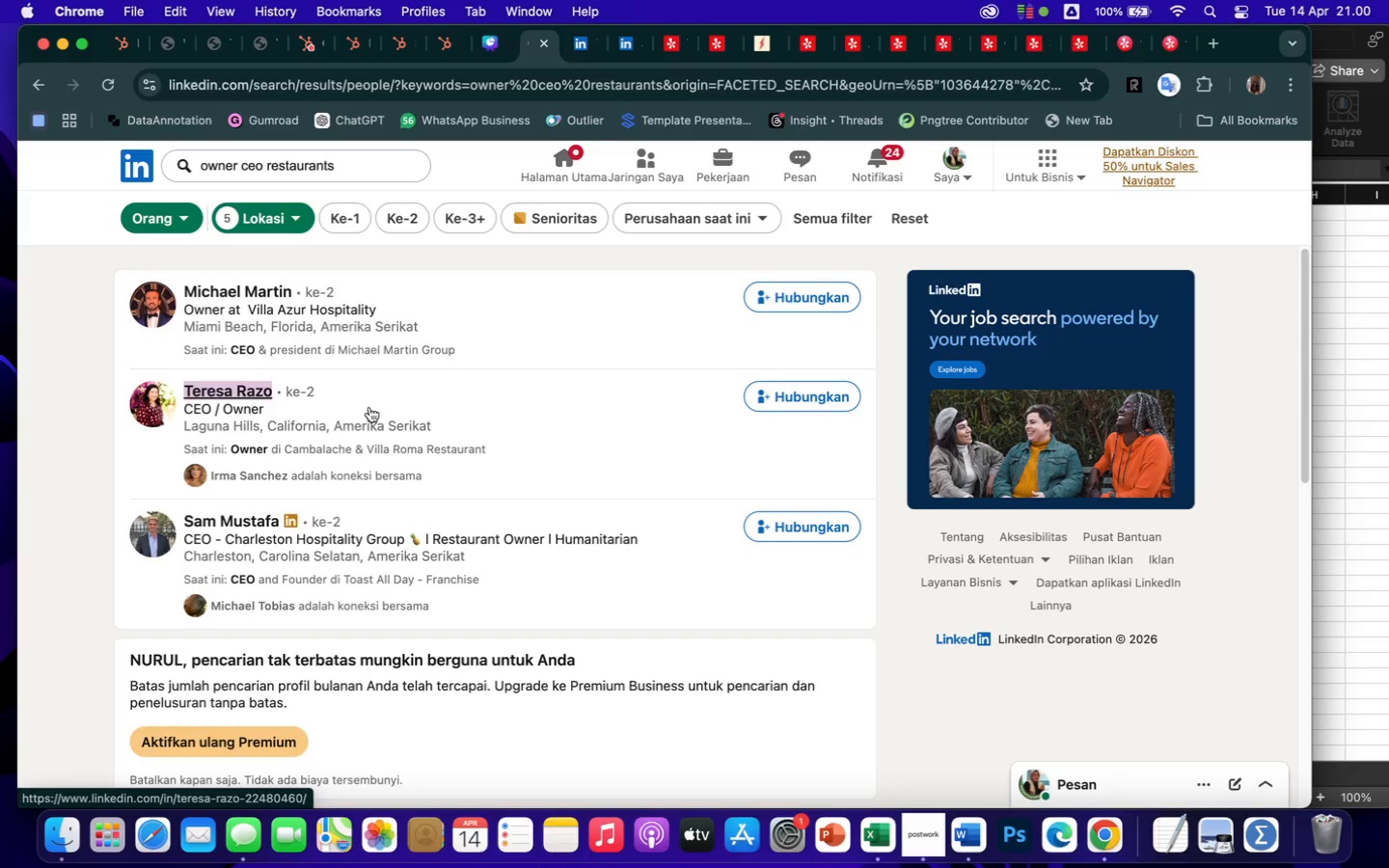 
scroll: coordinate [369, 407], scroll_direction: down, amount: 126.0
 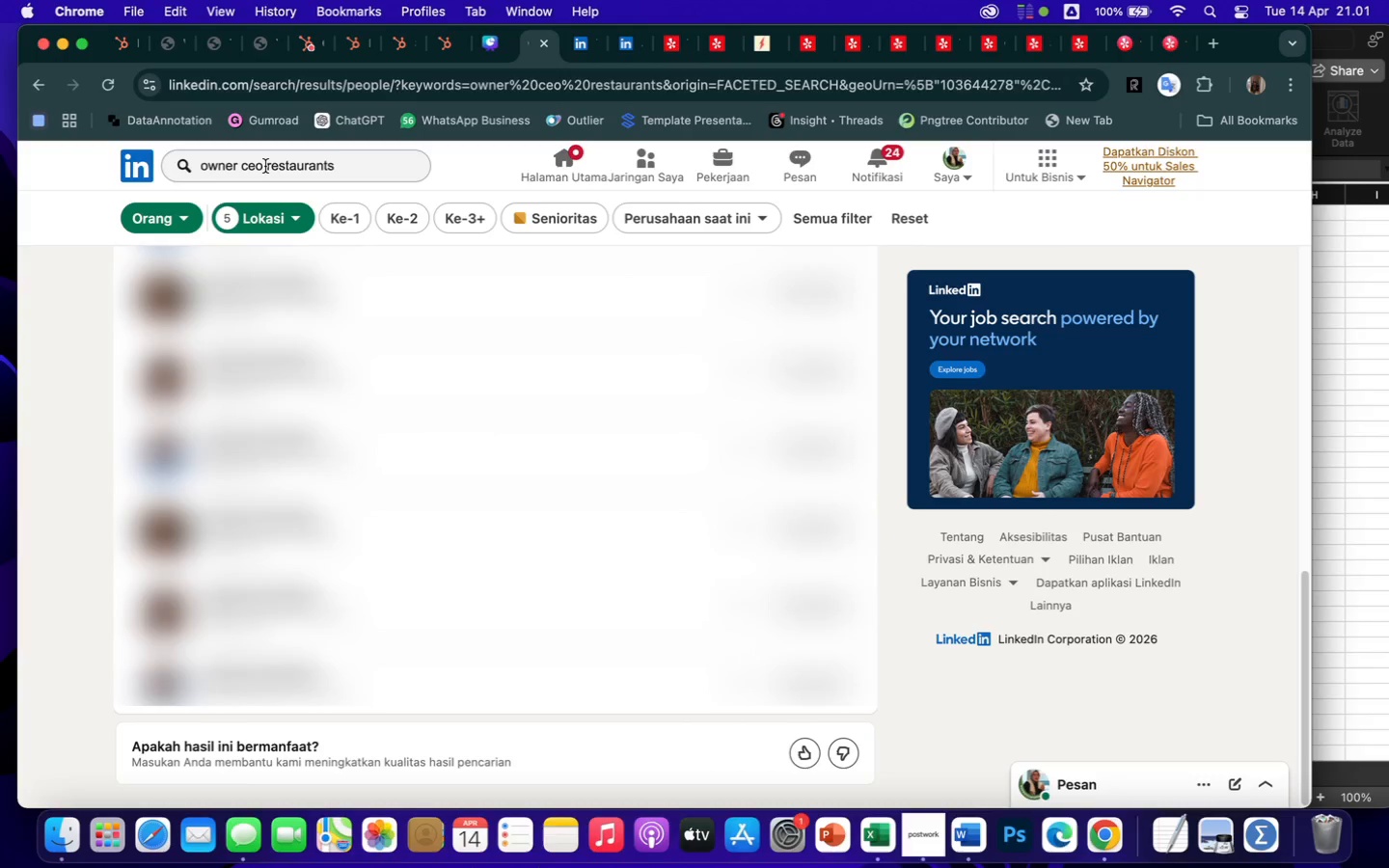 
left_click([267, 167])
 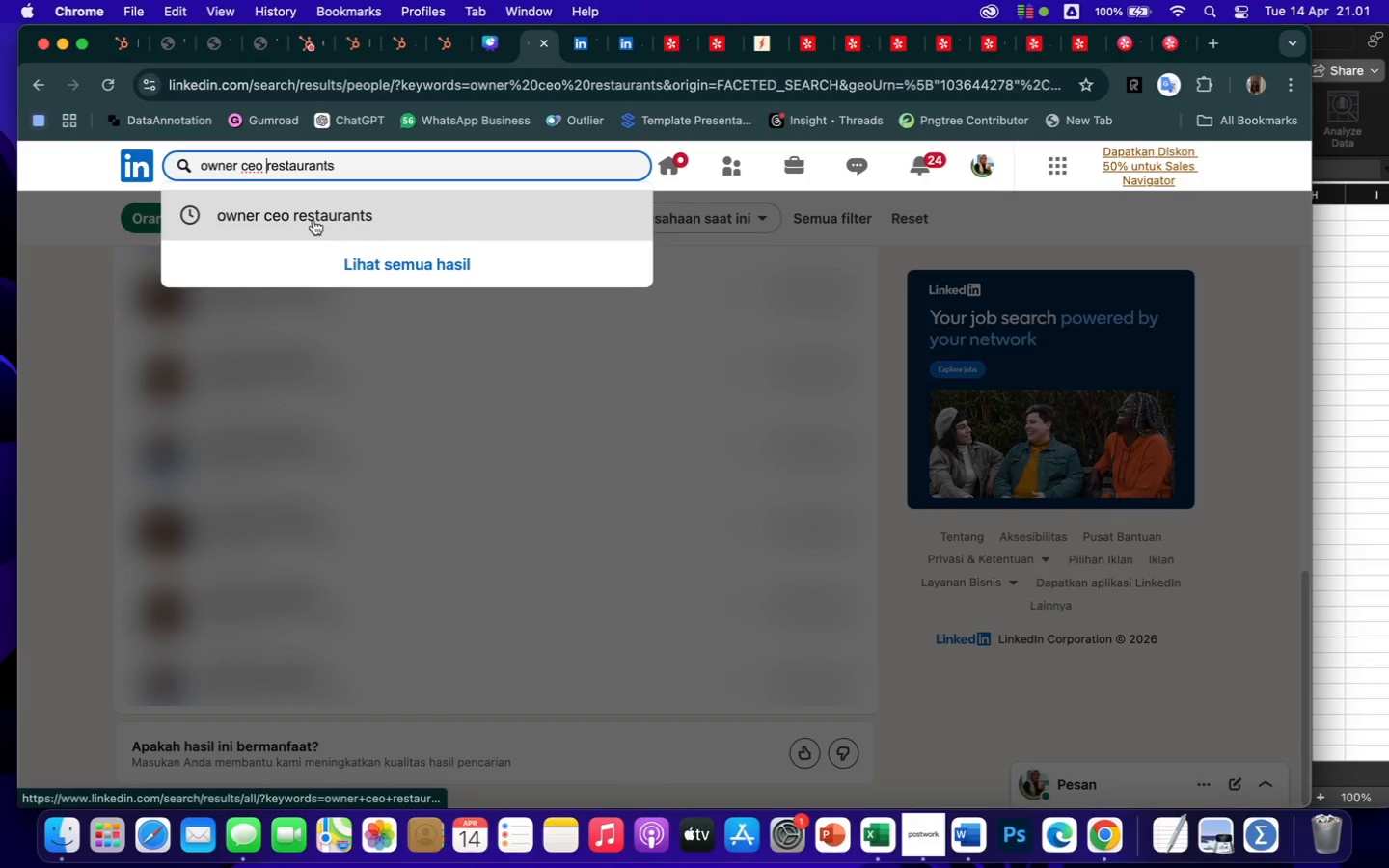 
key(Backspace)
 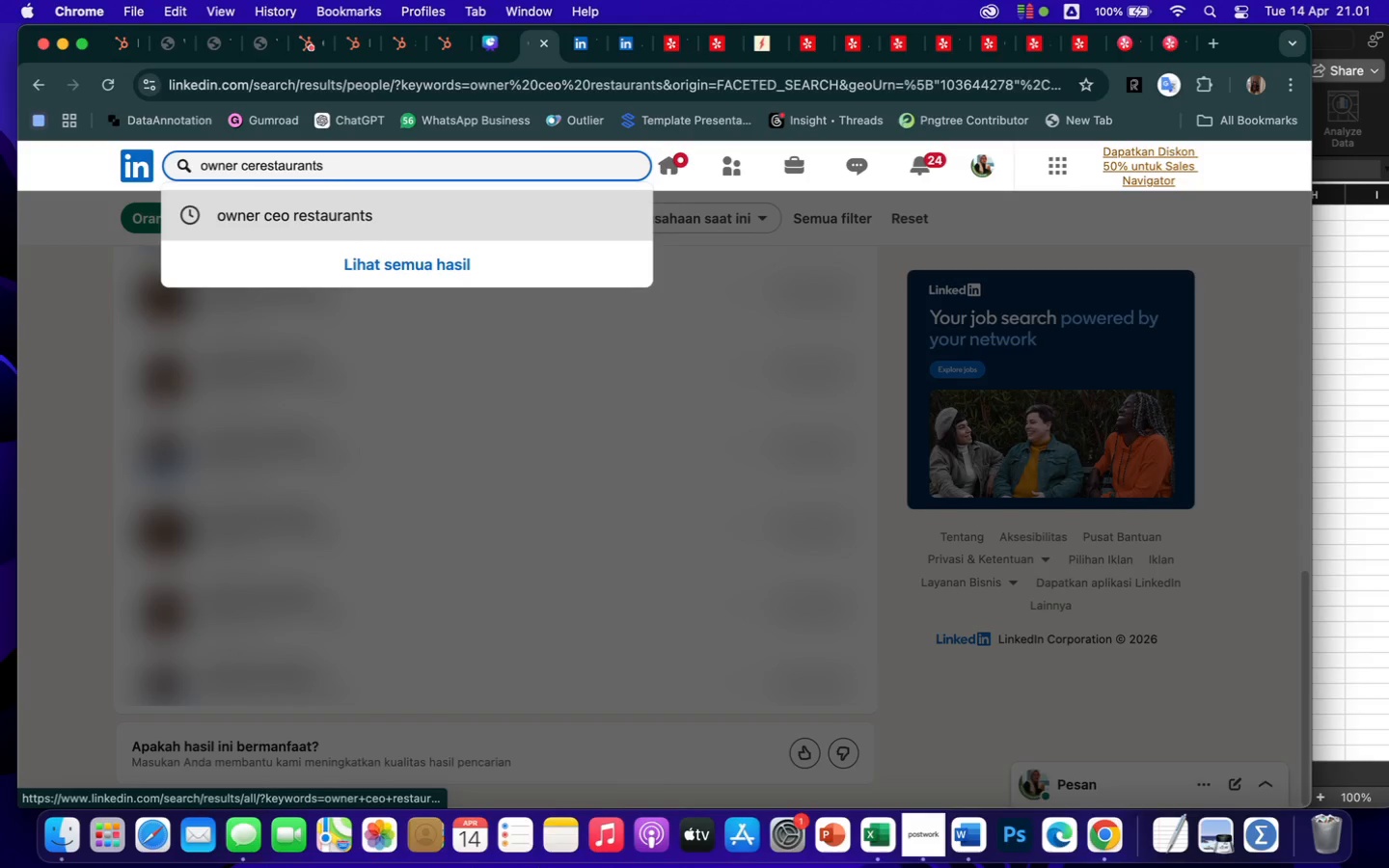 
key(Backspace)
 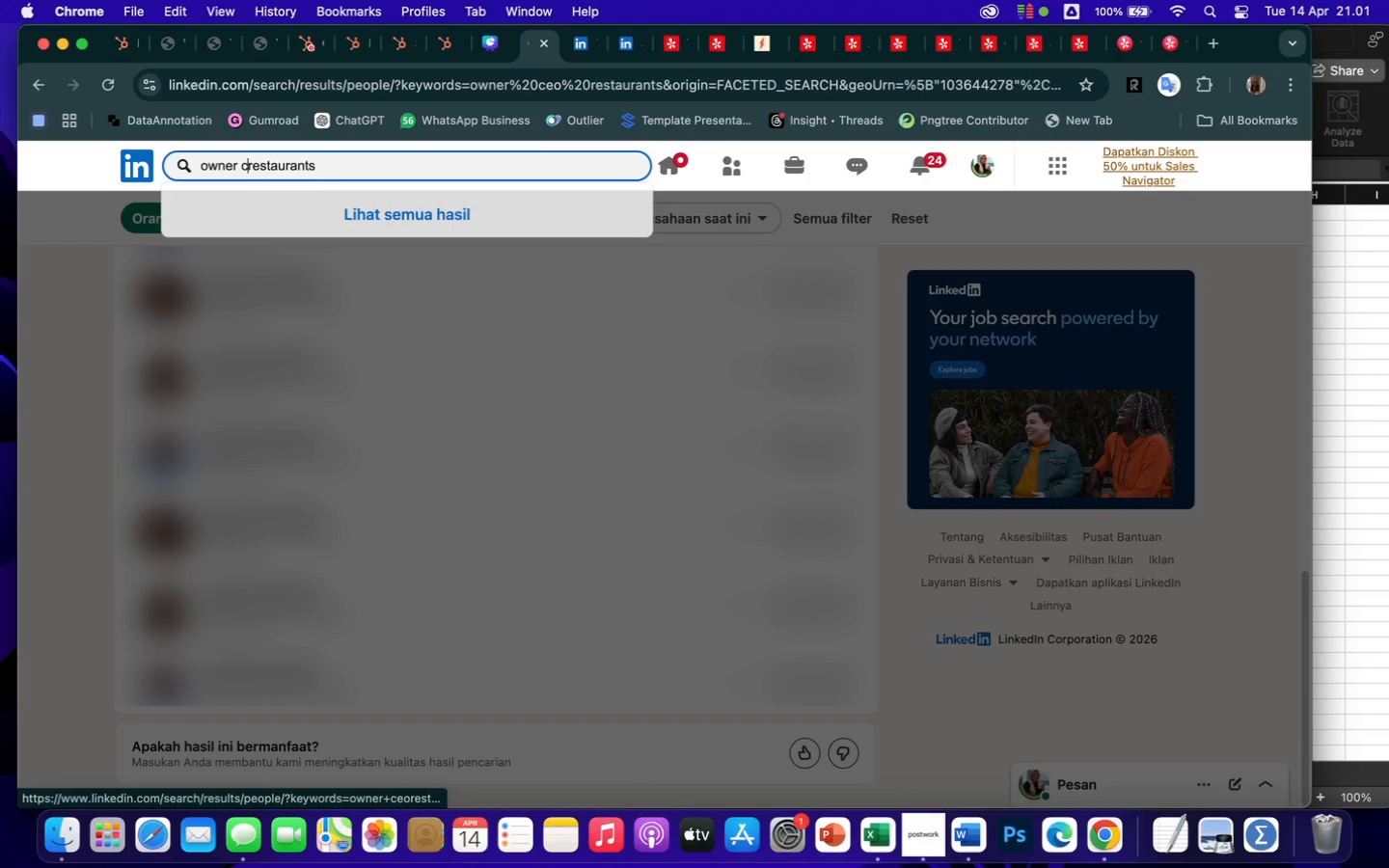 
key(Backspace)
 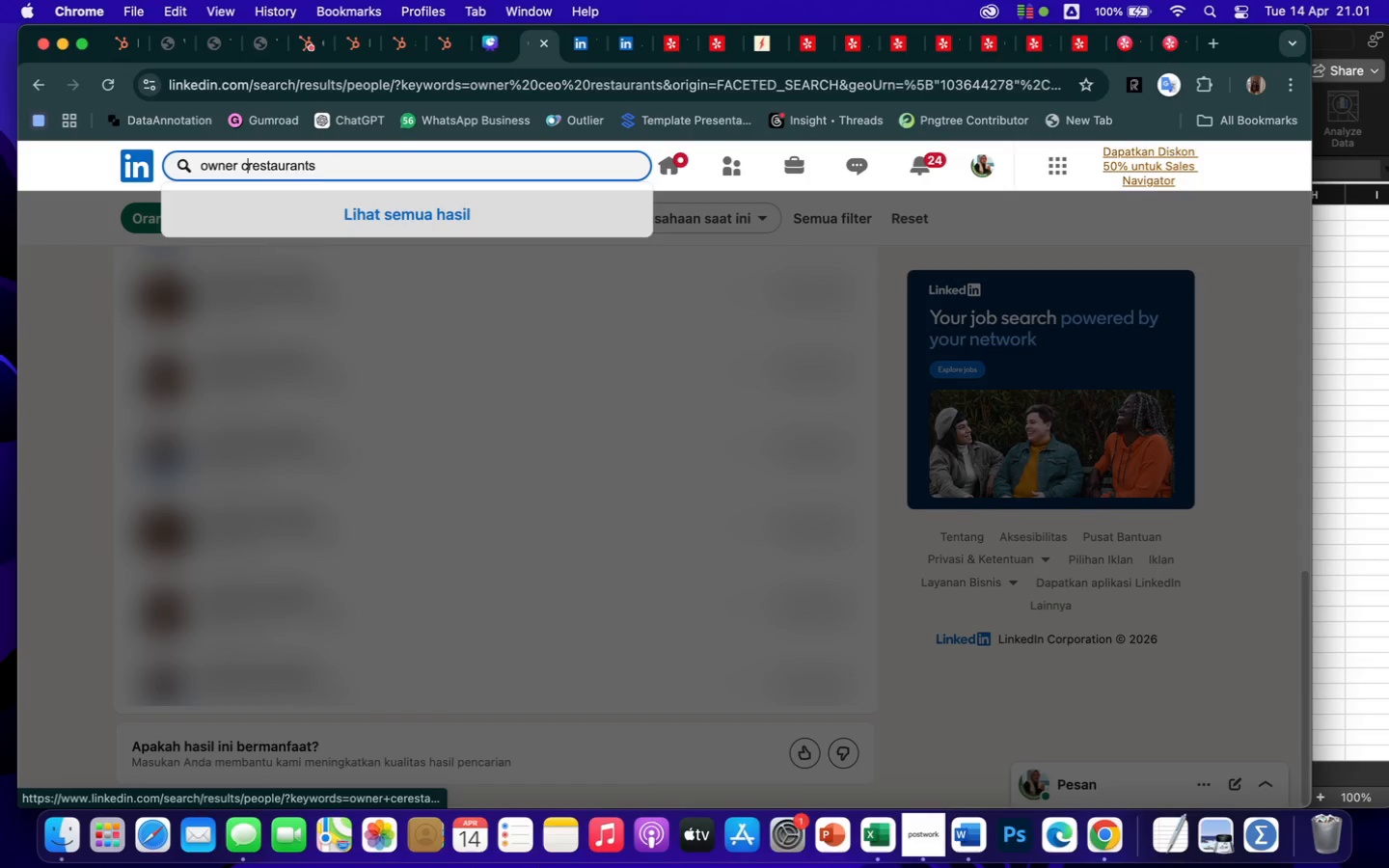 
key(Backspace)
 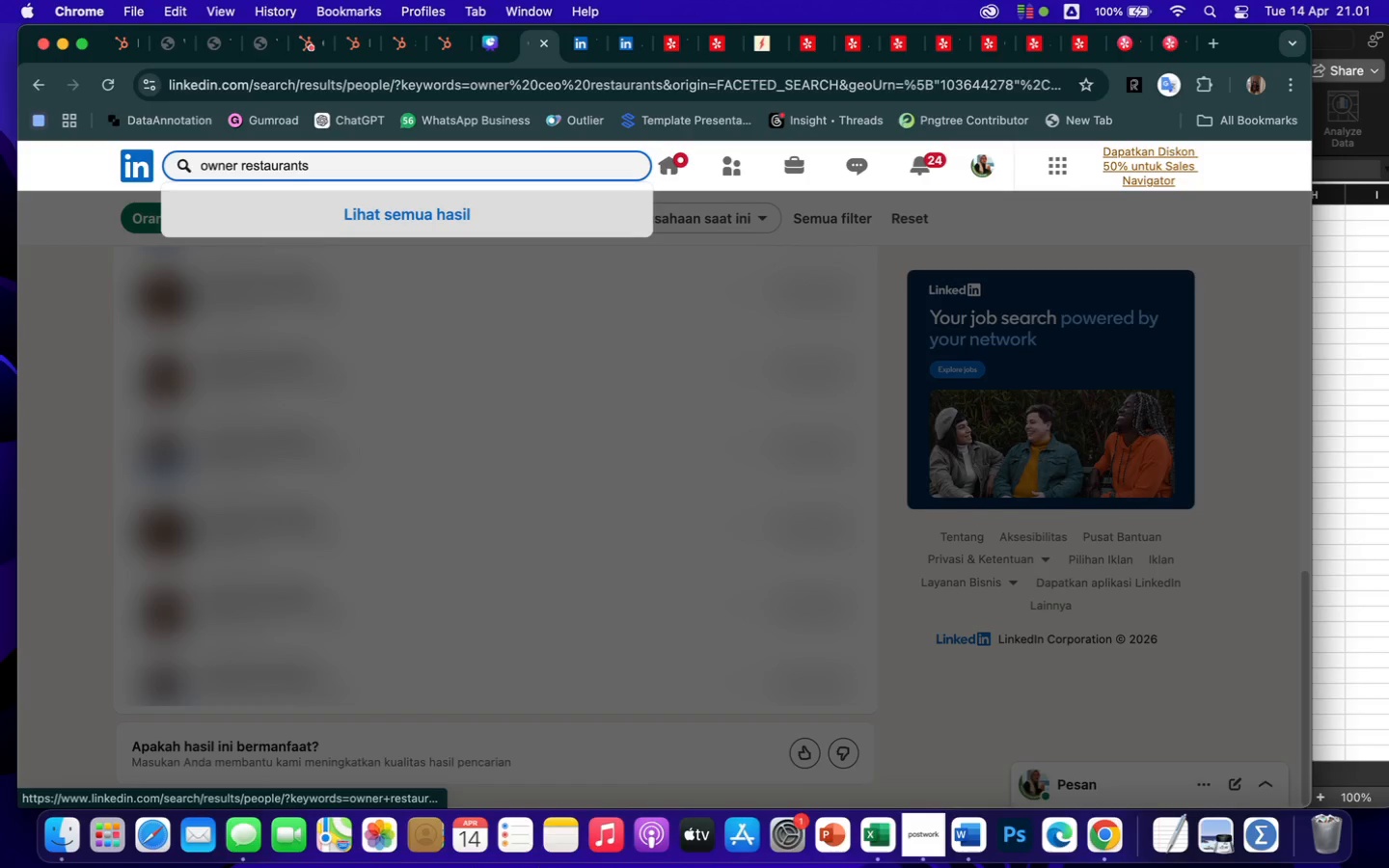 
key(Enter)
 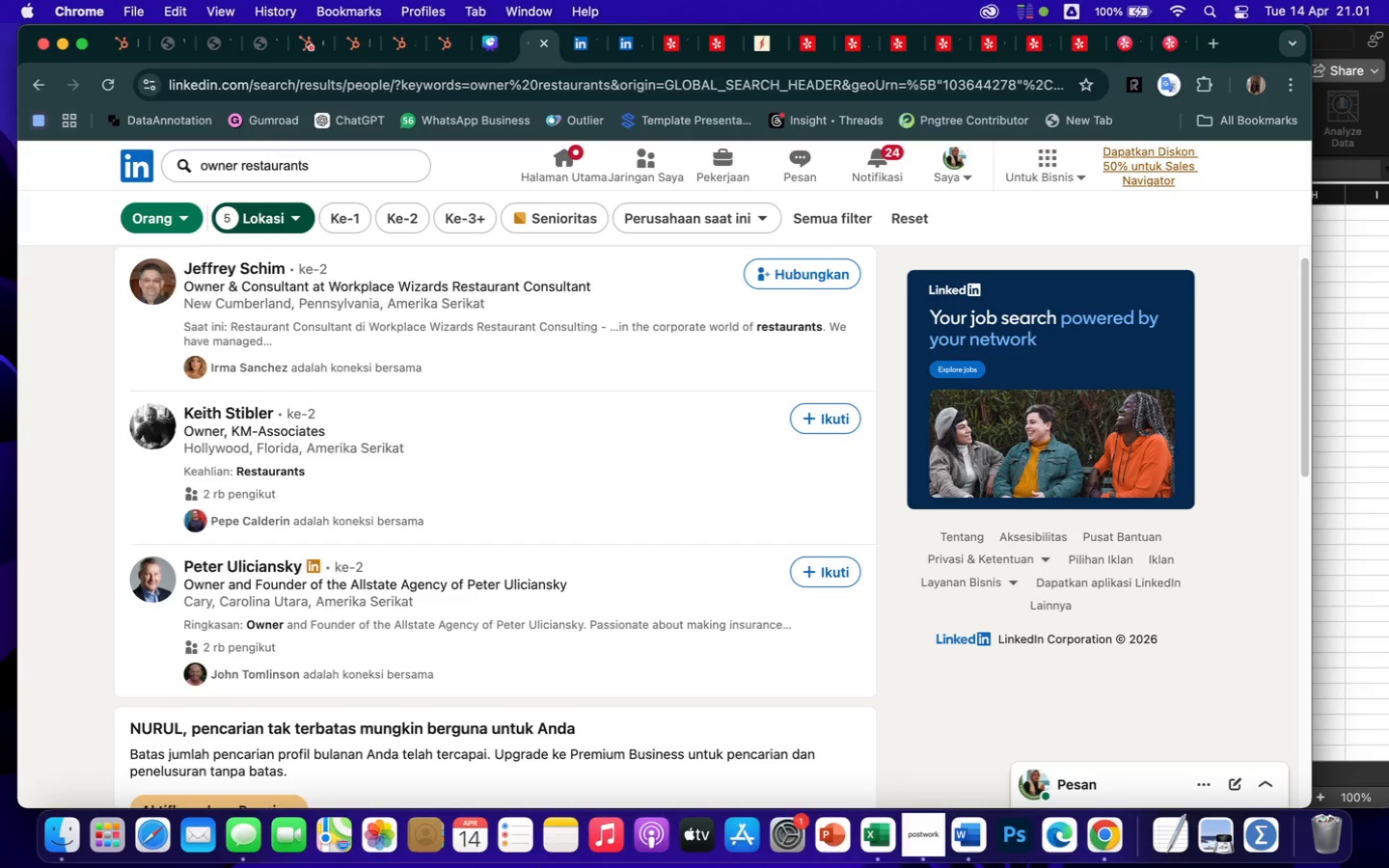 
wait(15.24)
 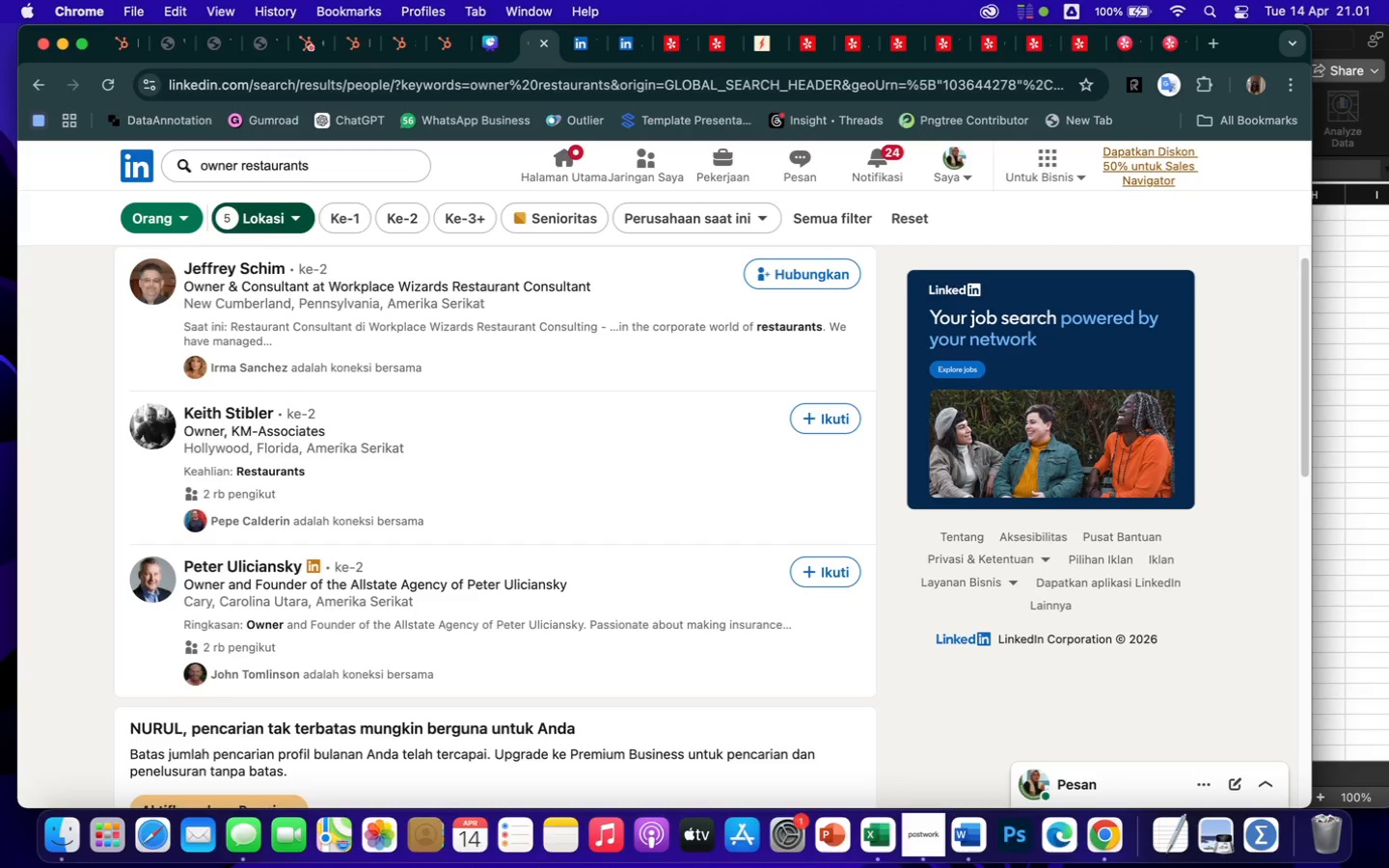 
right_click([260, 491])
 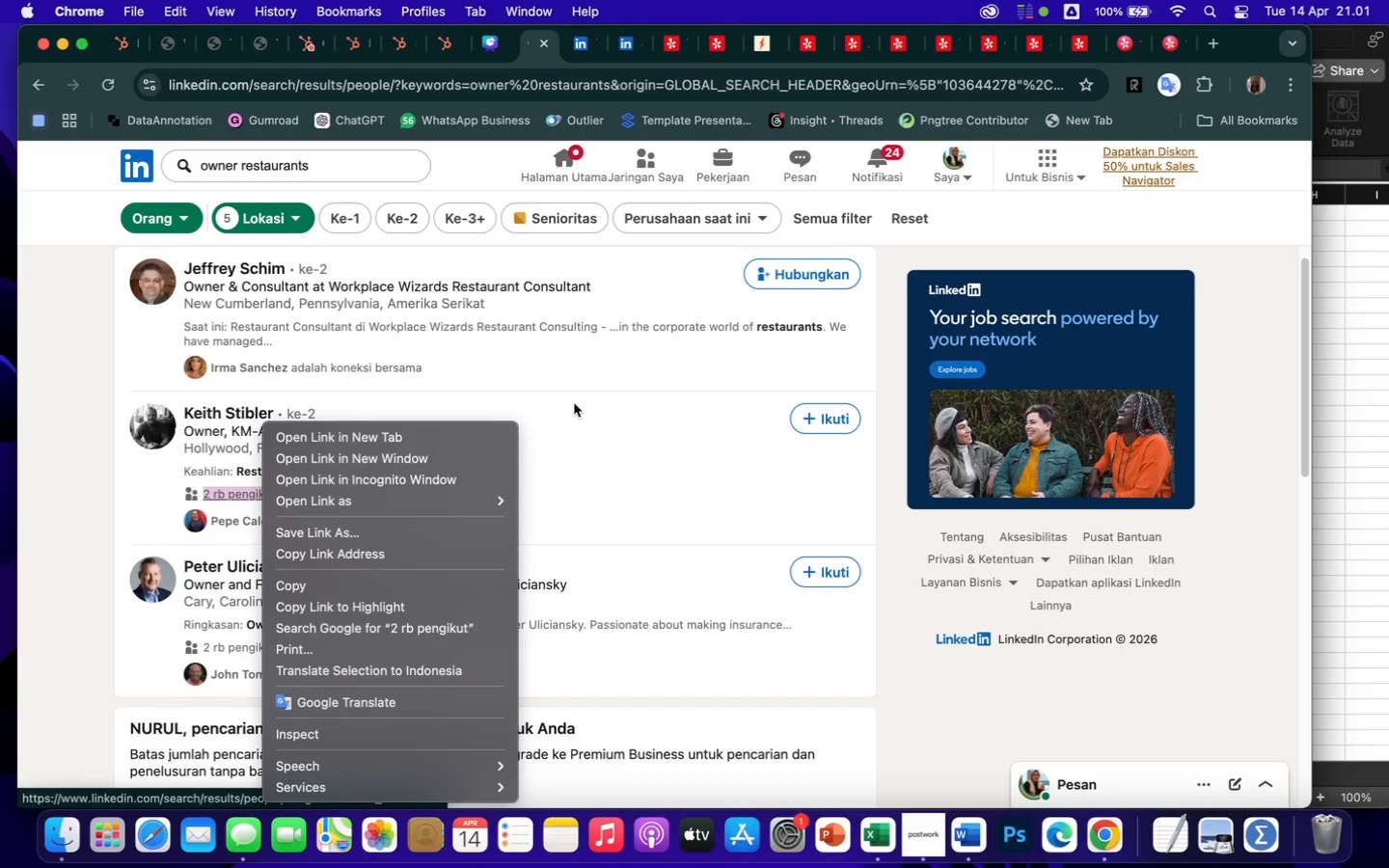 
left_click([587, 408])
 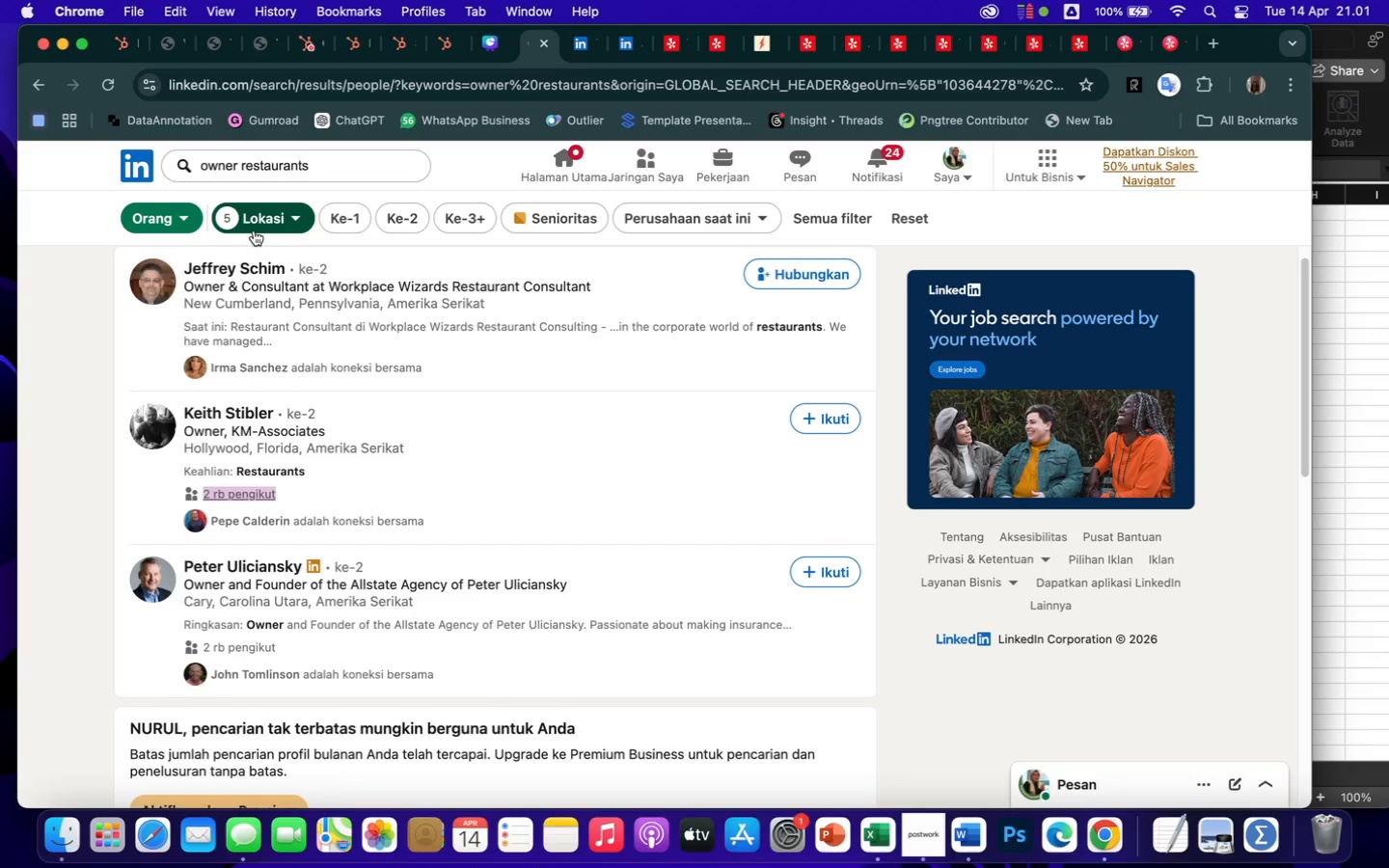 
scroll: coordinate [293, 328], scroll_direction: up, amount: 4.0
 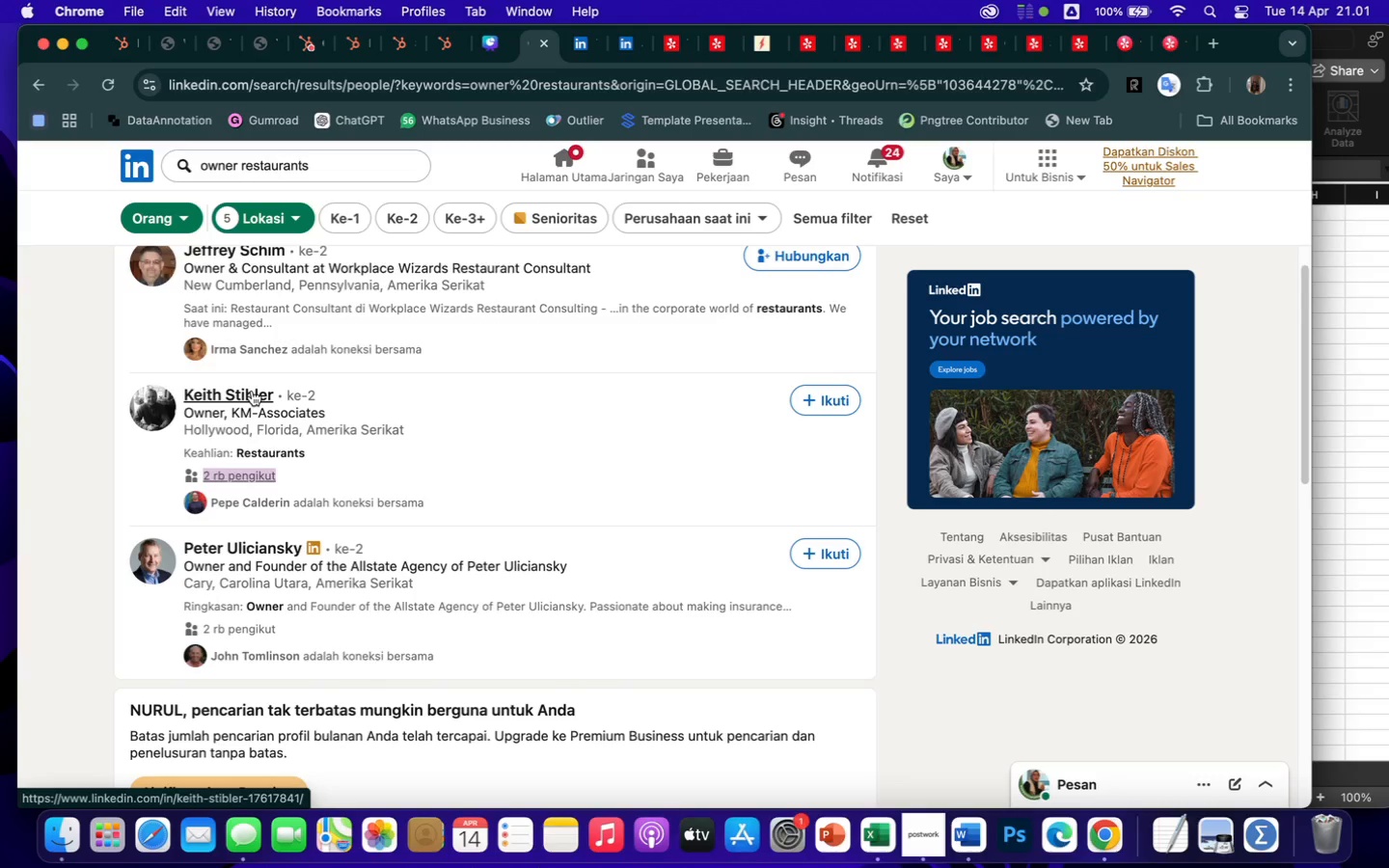 
right_click([252, 391])
 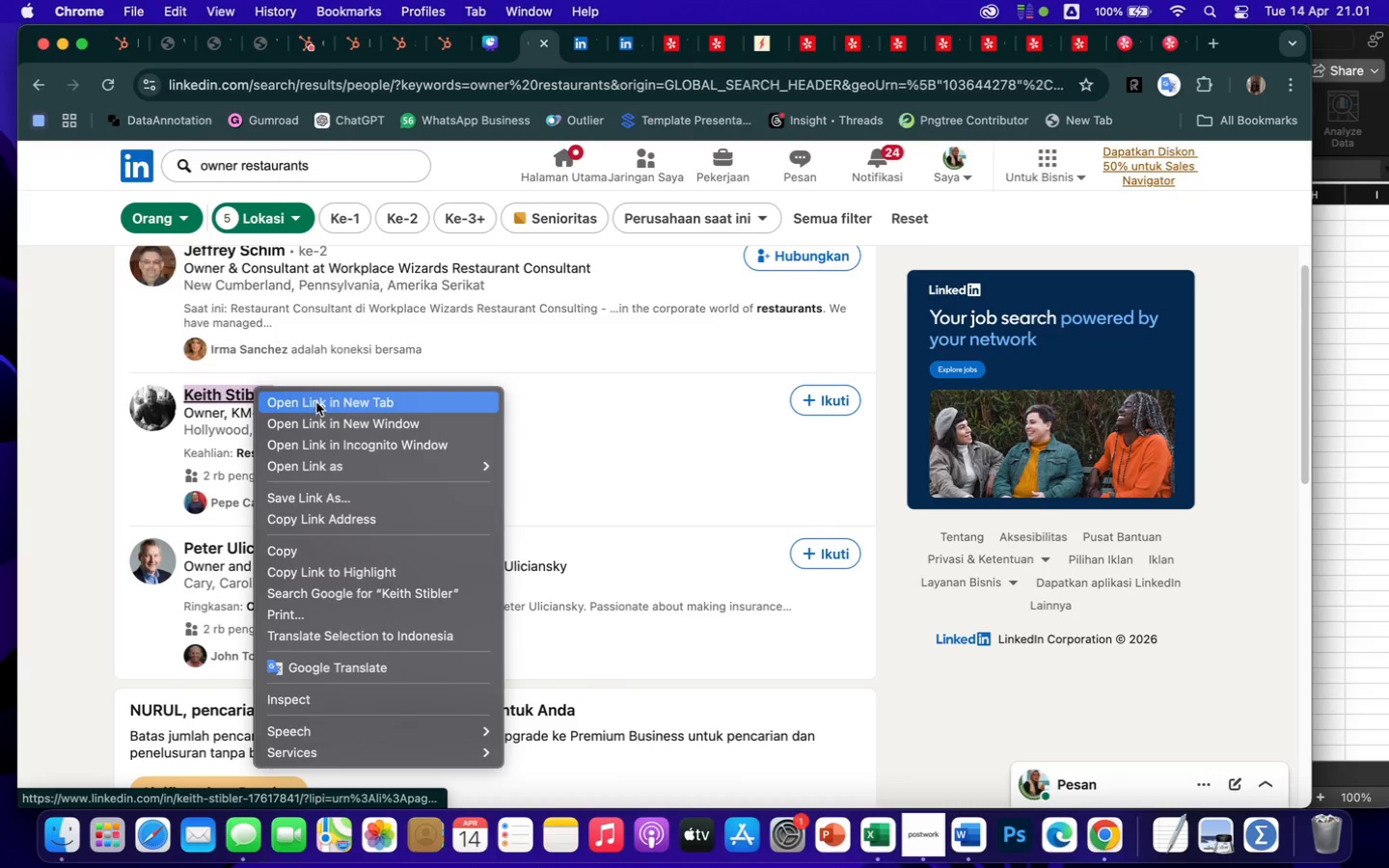 
left_click([318, 407])
 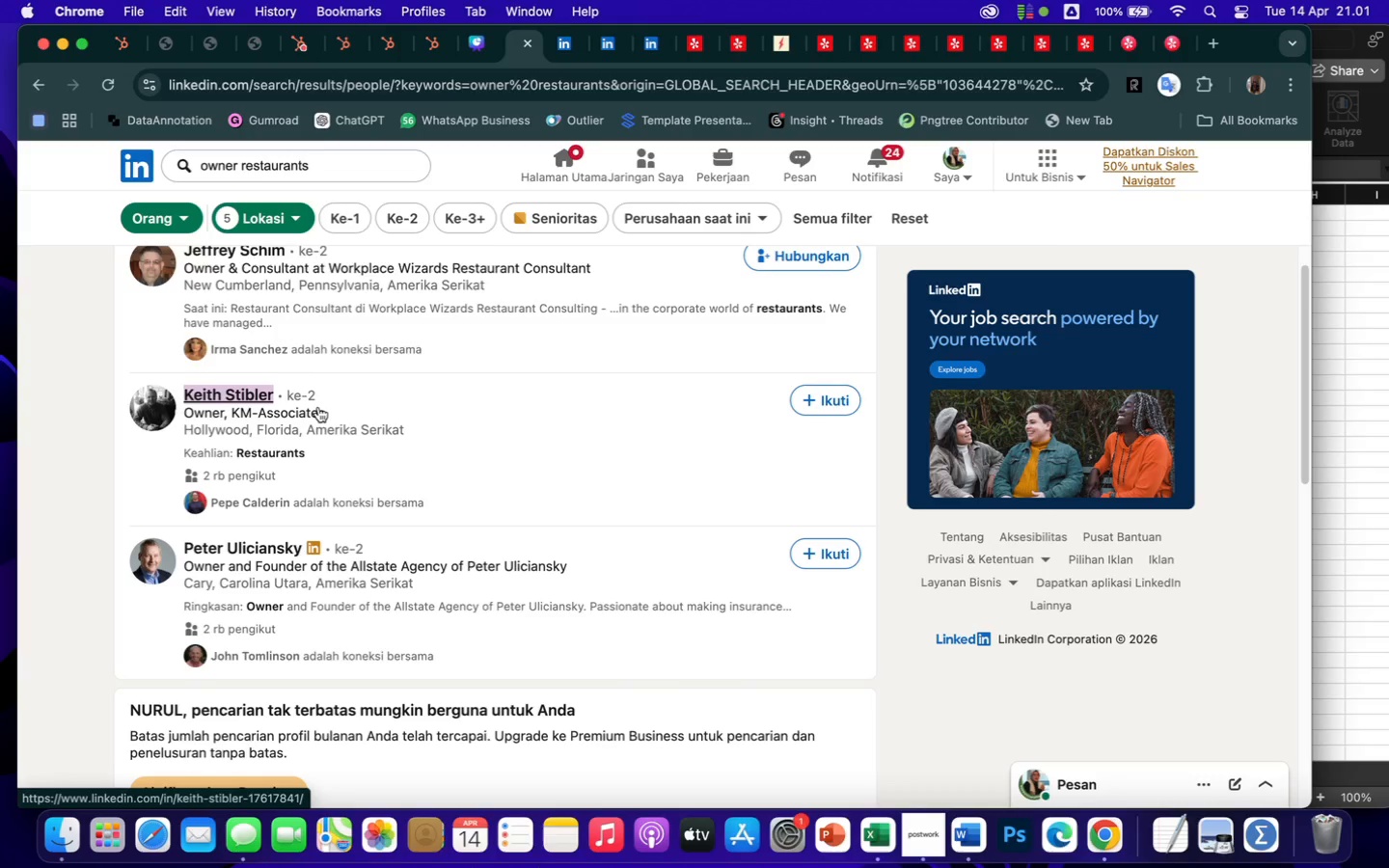 
wait(10.91)
 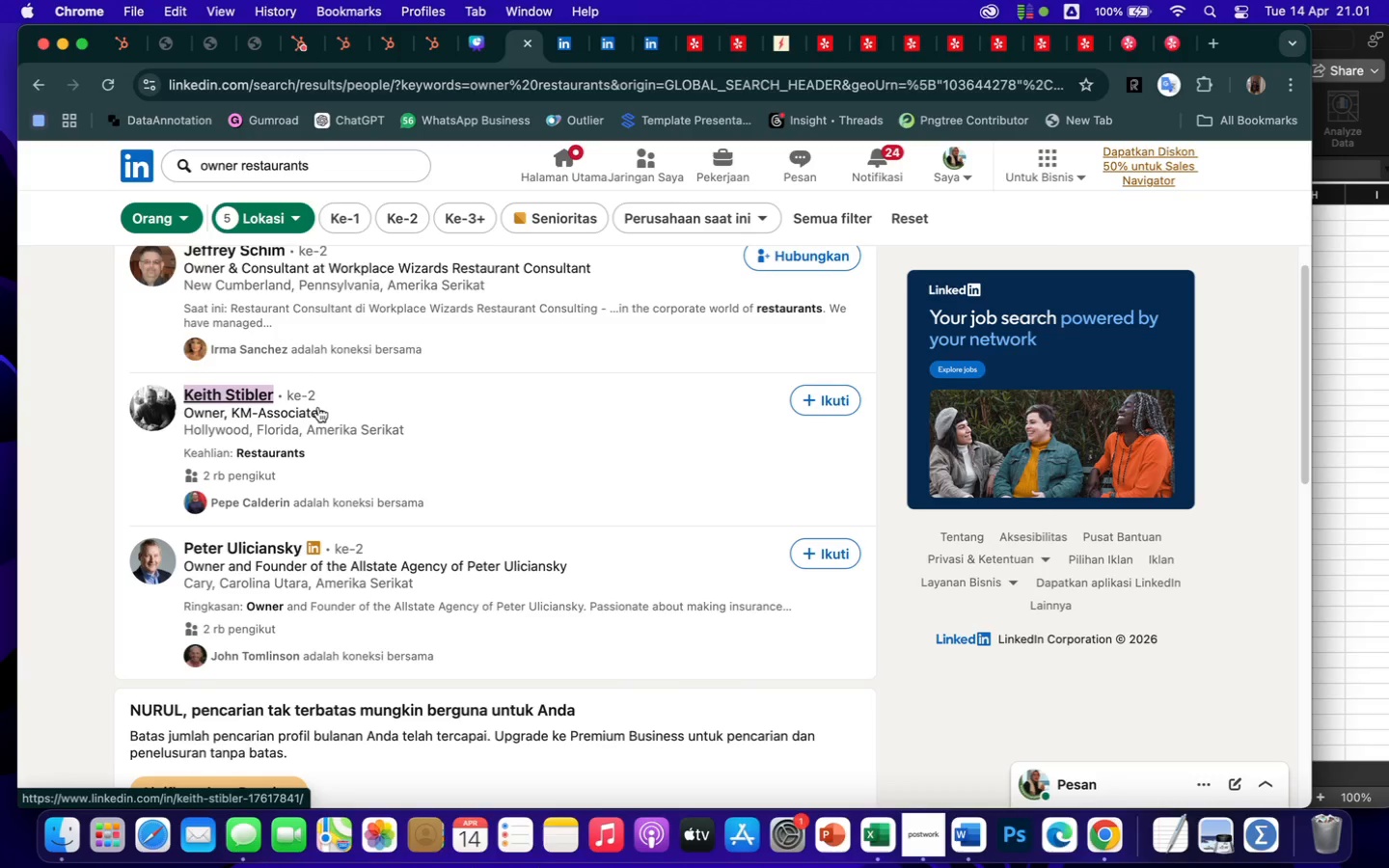 
left_click([241, 168])
 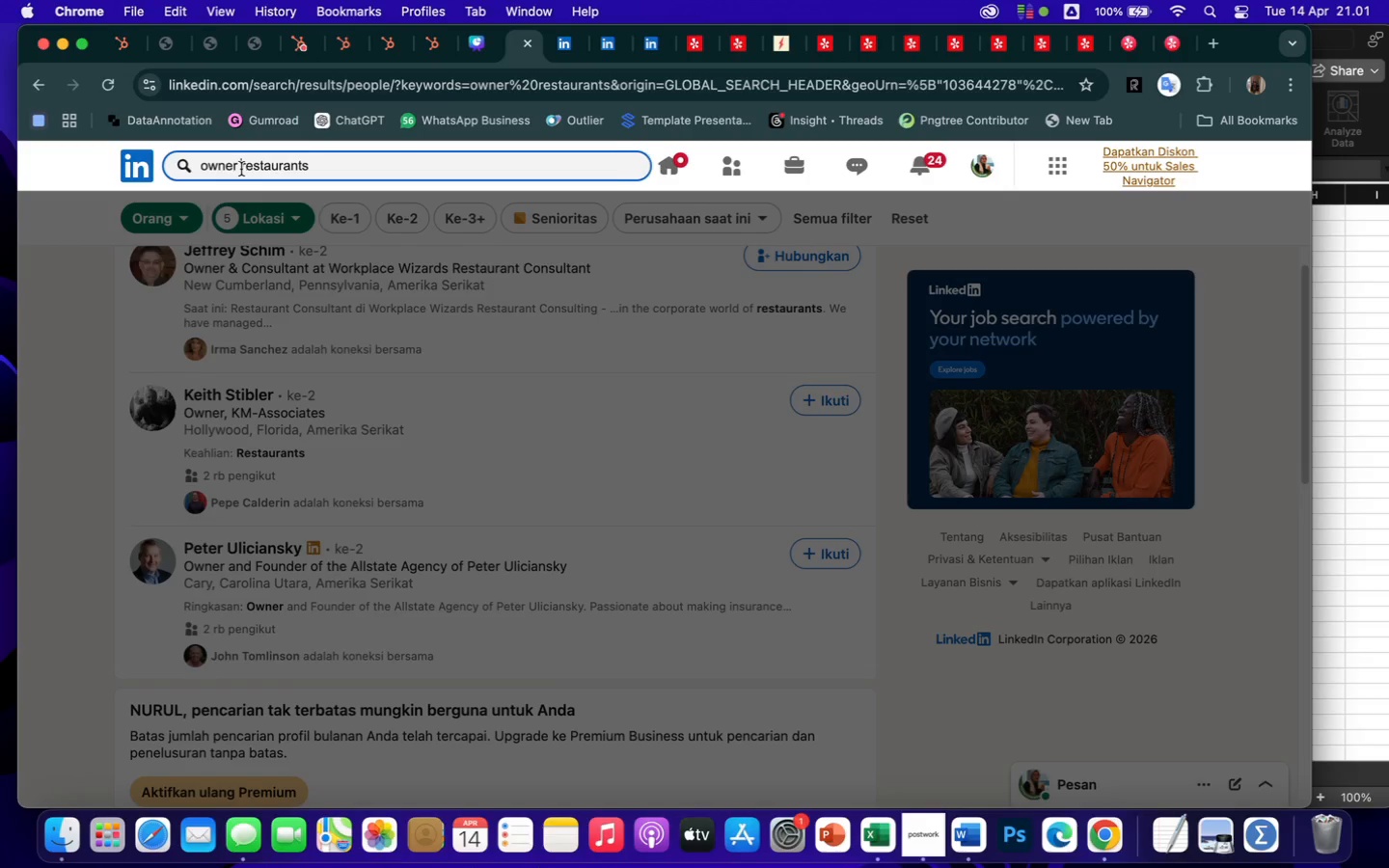 
mouse_move([300, 218])
 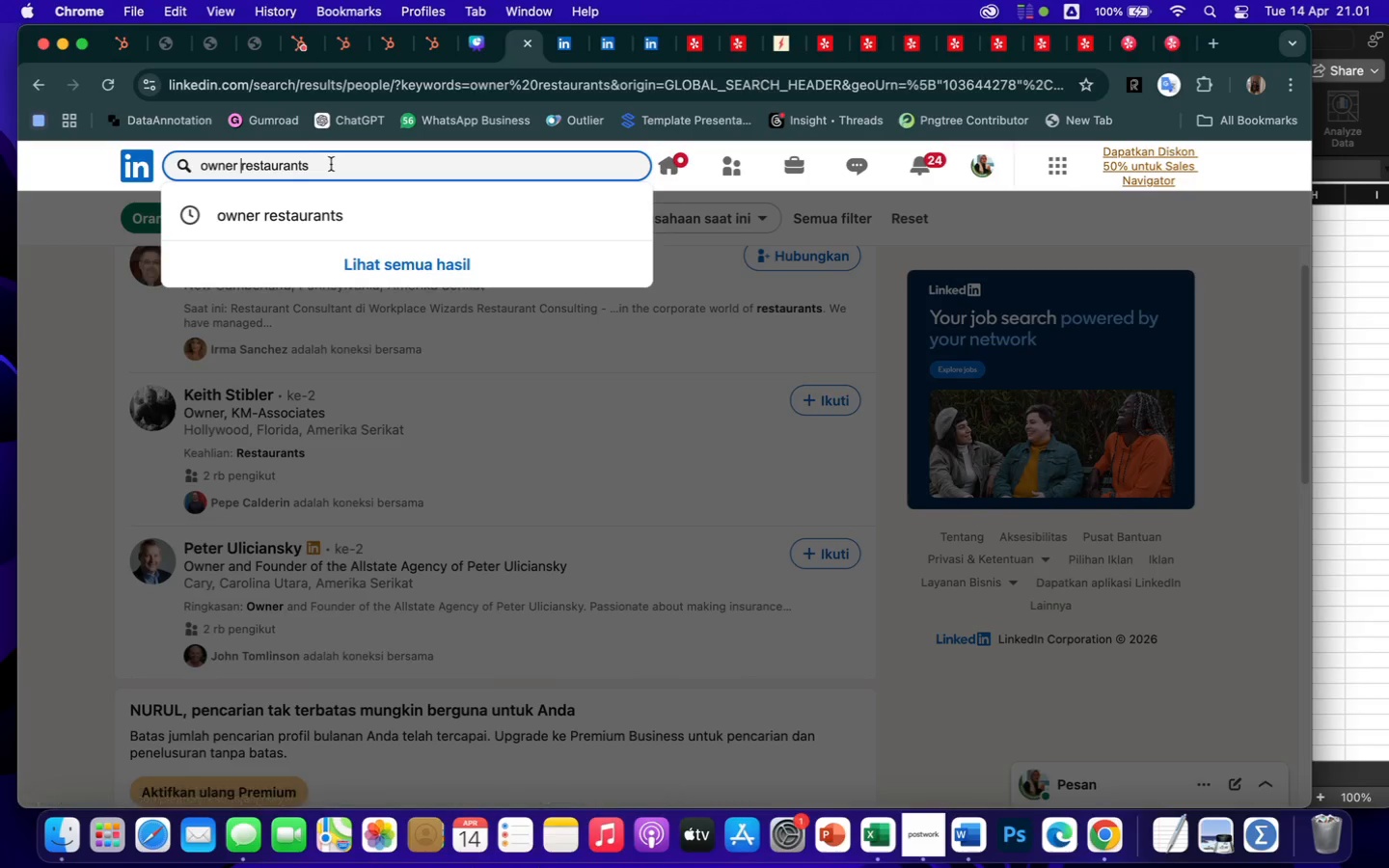 
left_click([331, 164])
 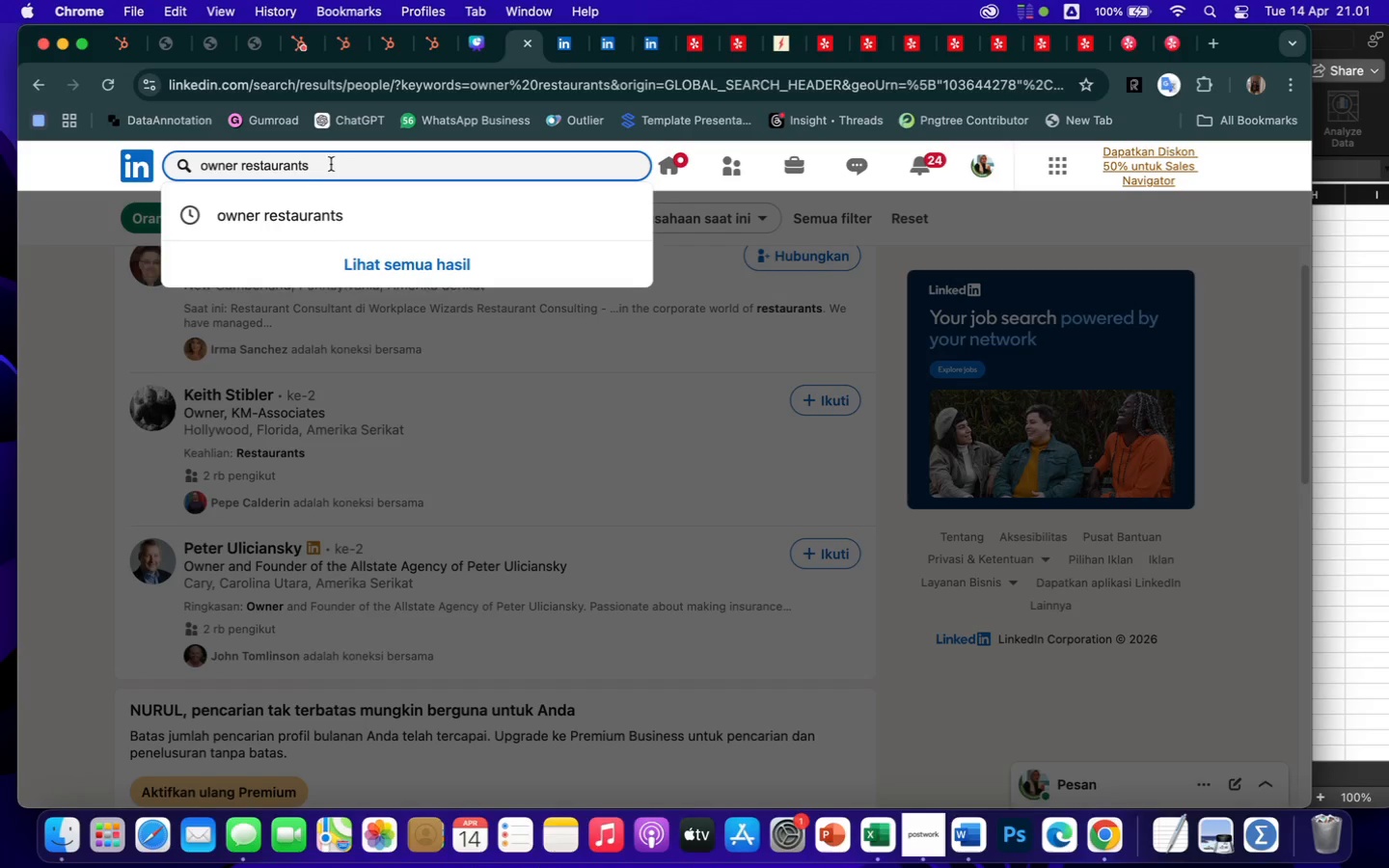 
key(Backspace)
 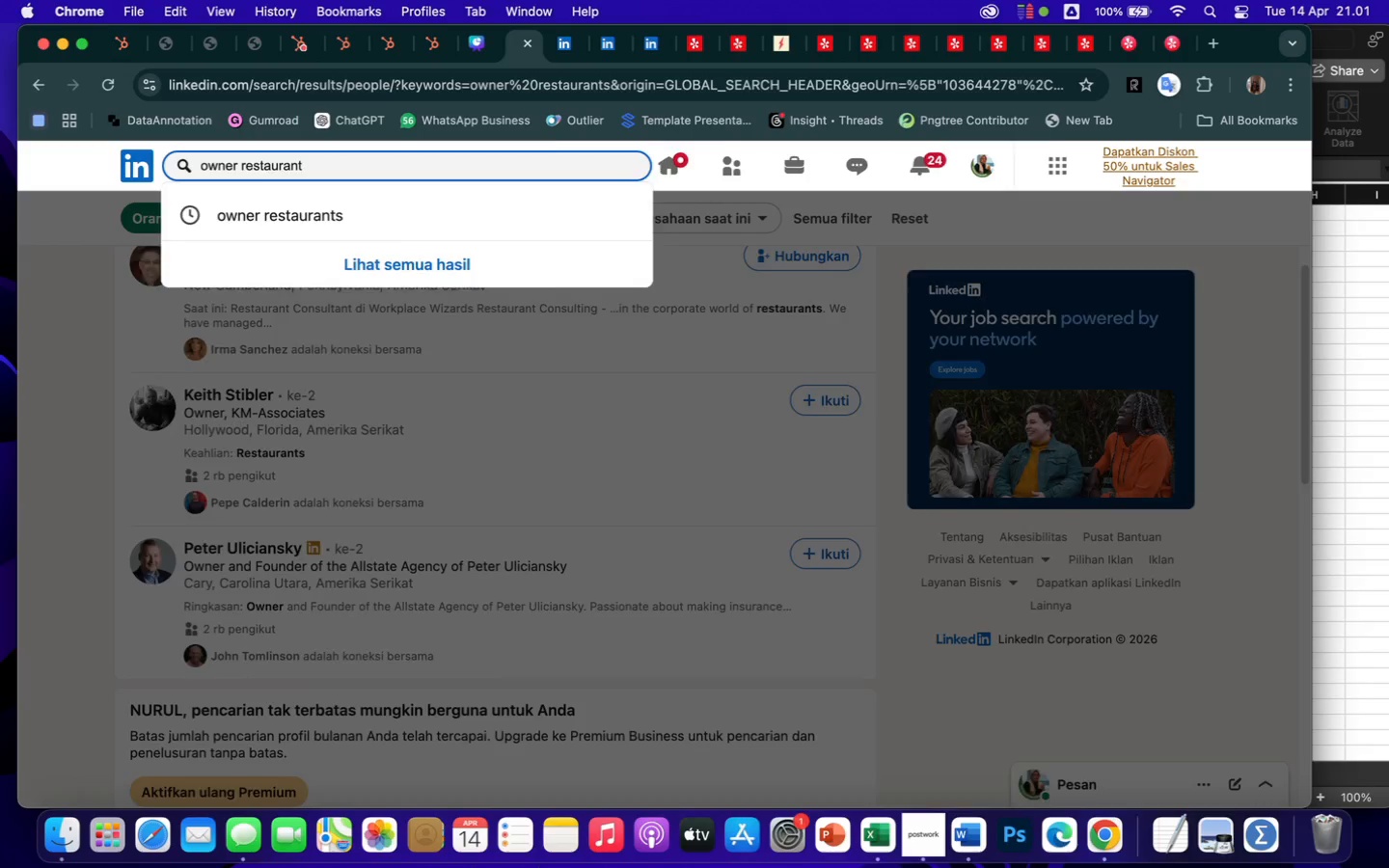 
key(Enter)
 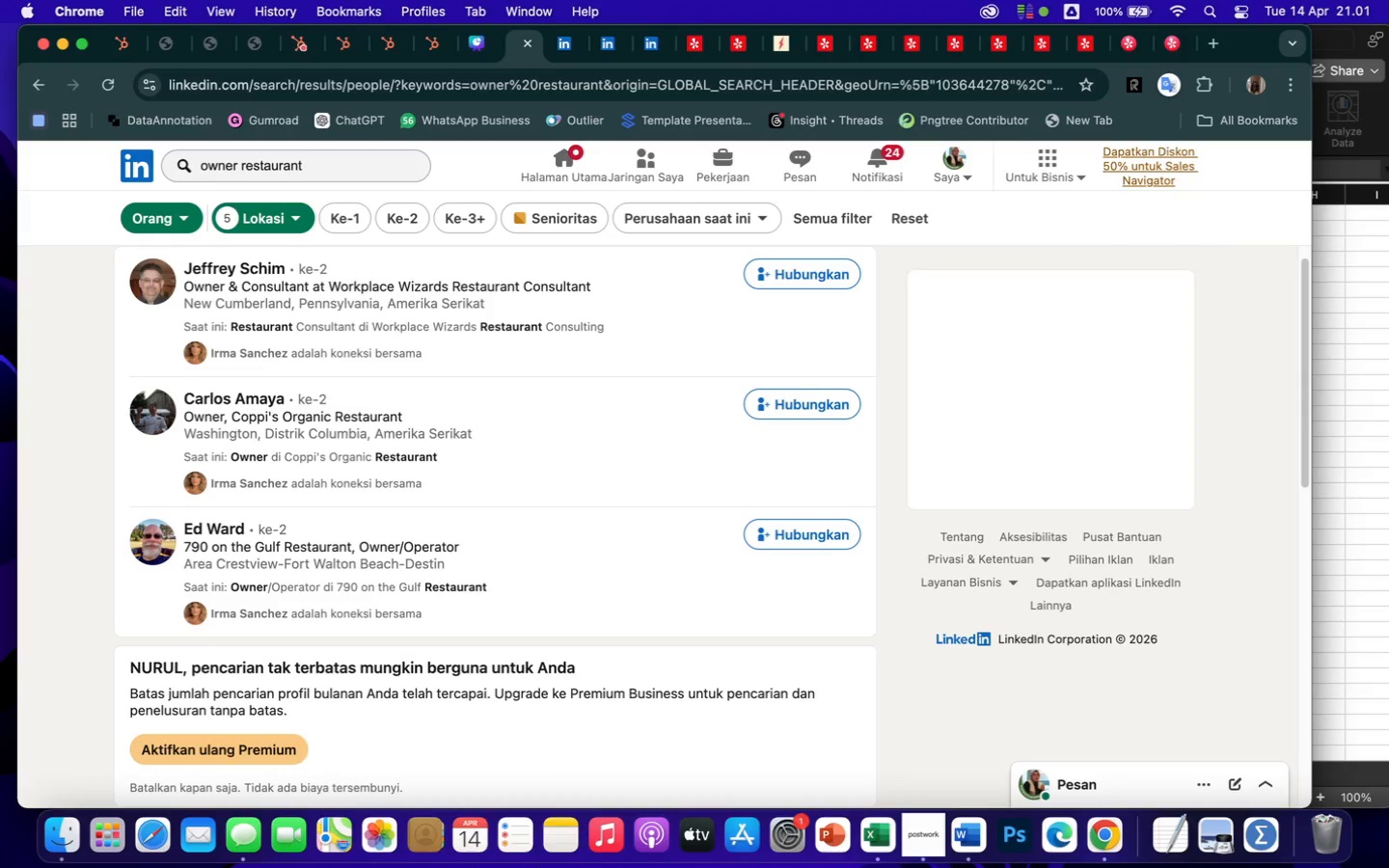 
wait(10.03)
 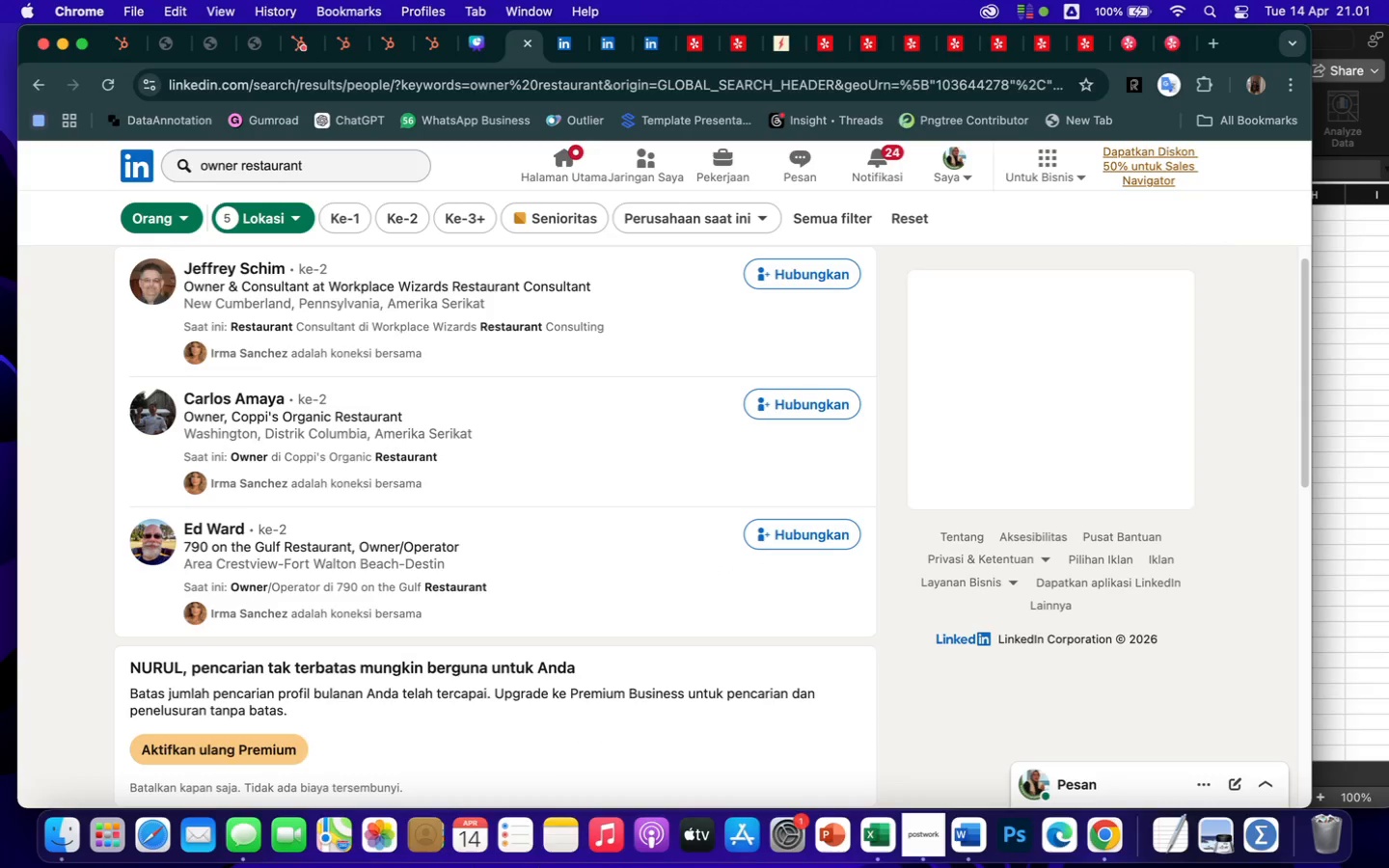 
right_click([274, 398])
 